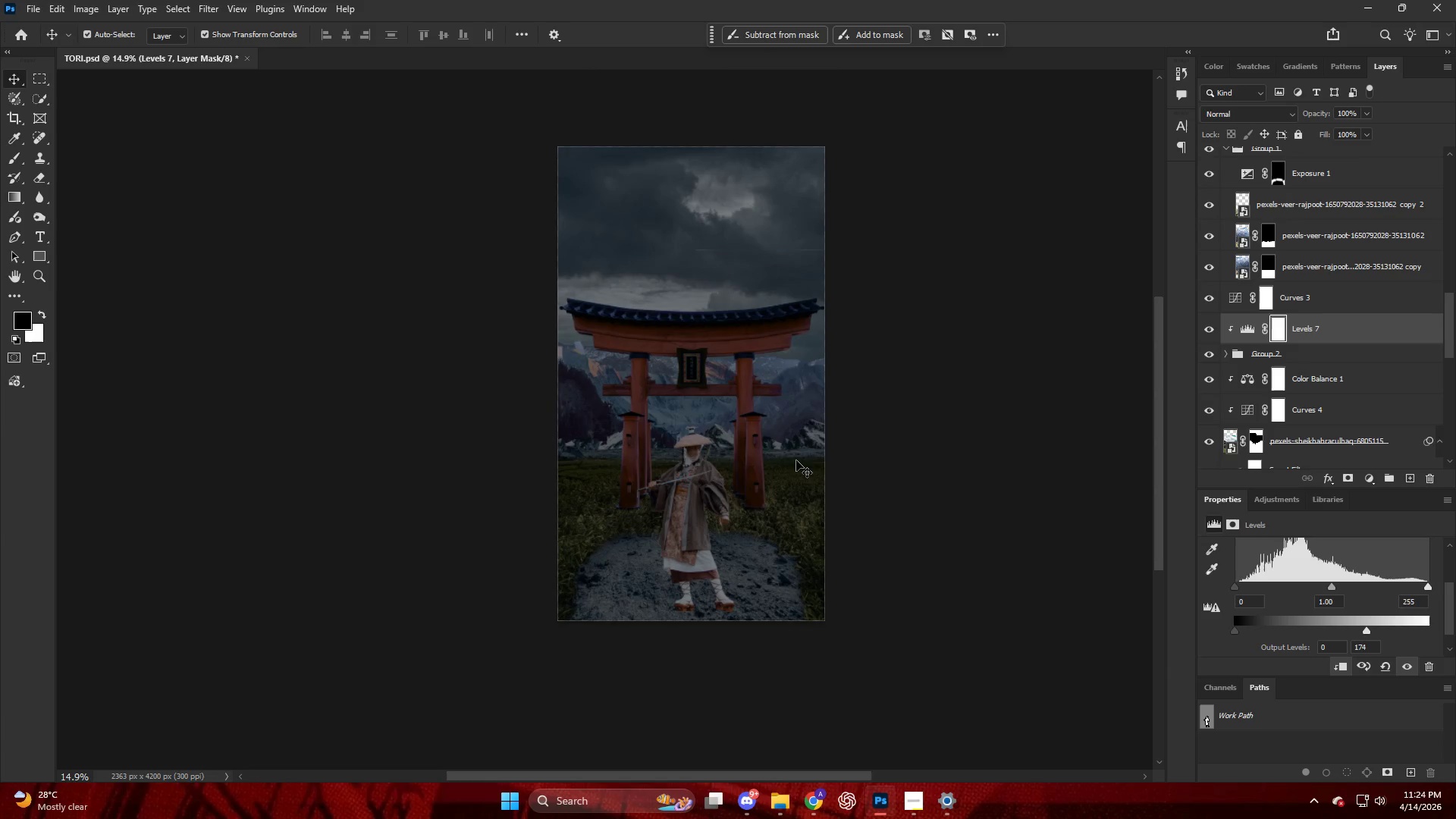 
hold_key(key=AltLeft, duration=0.5)
 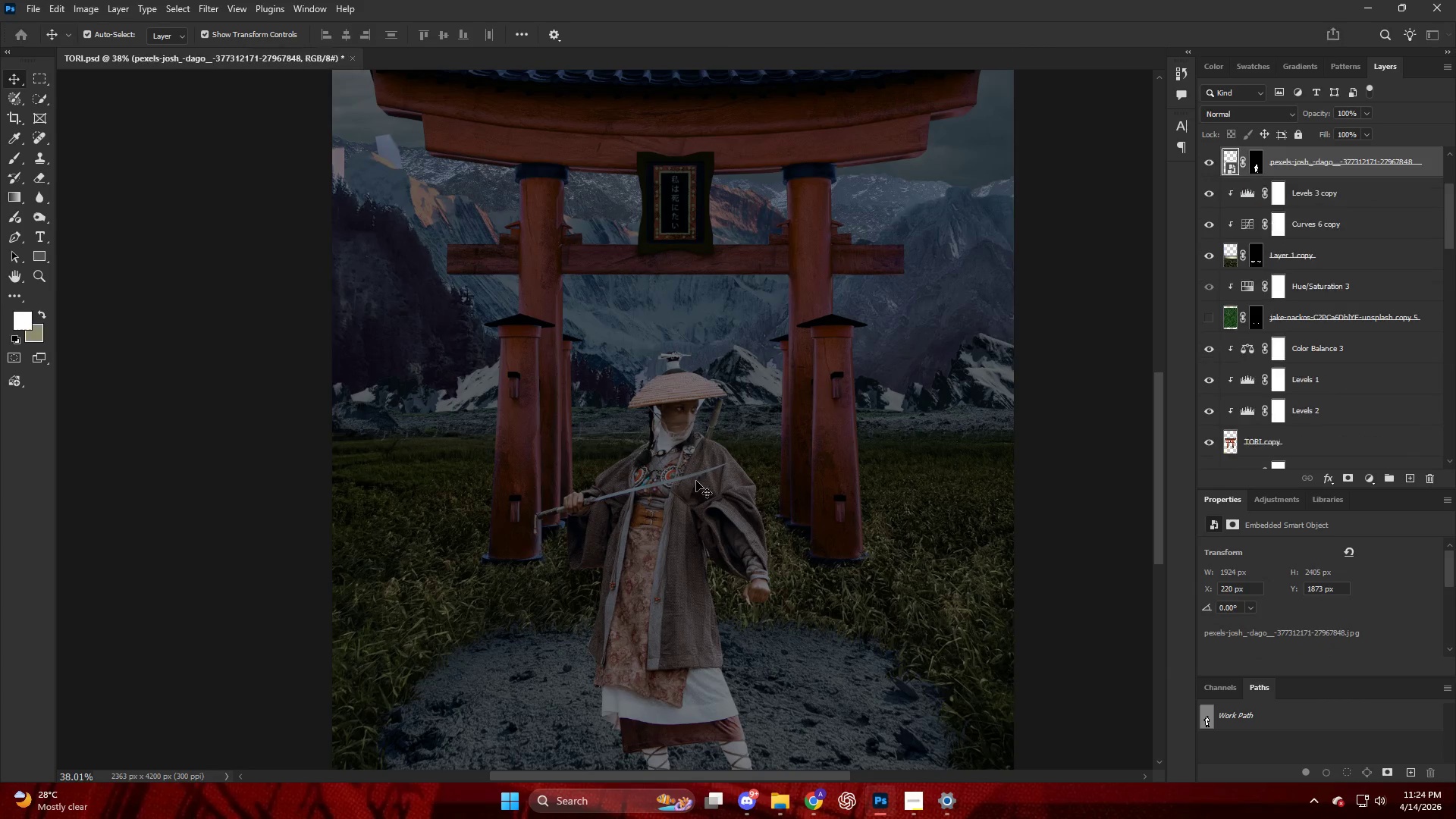 
key(V)
 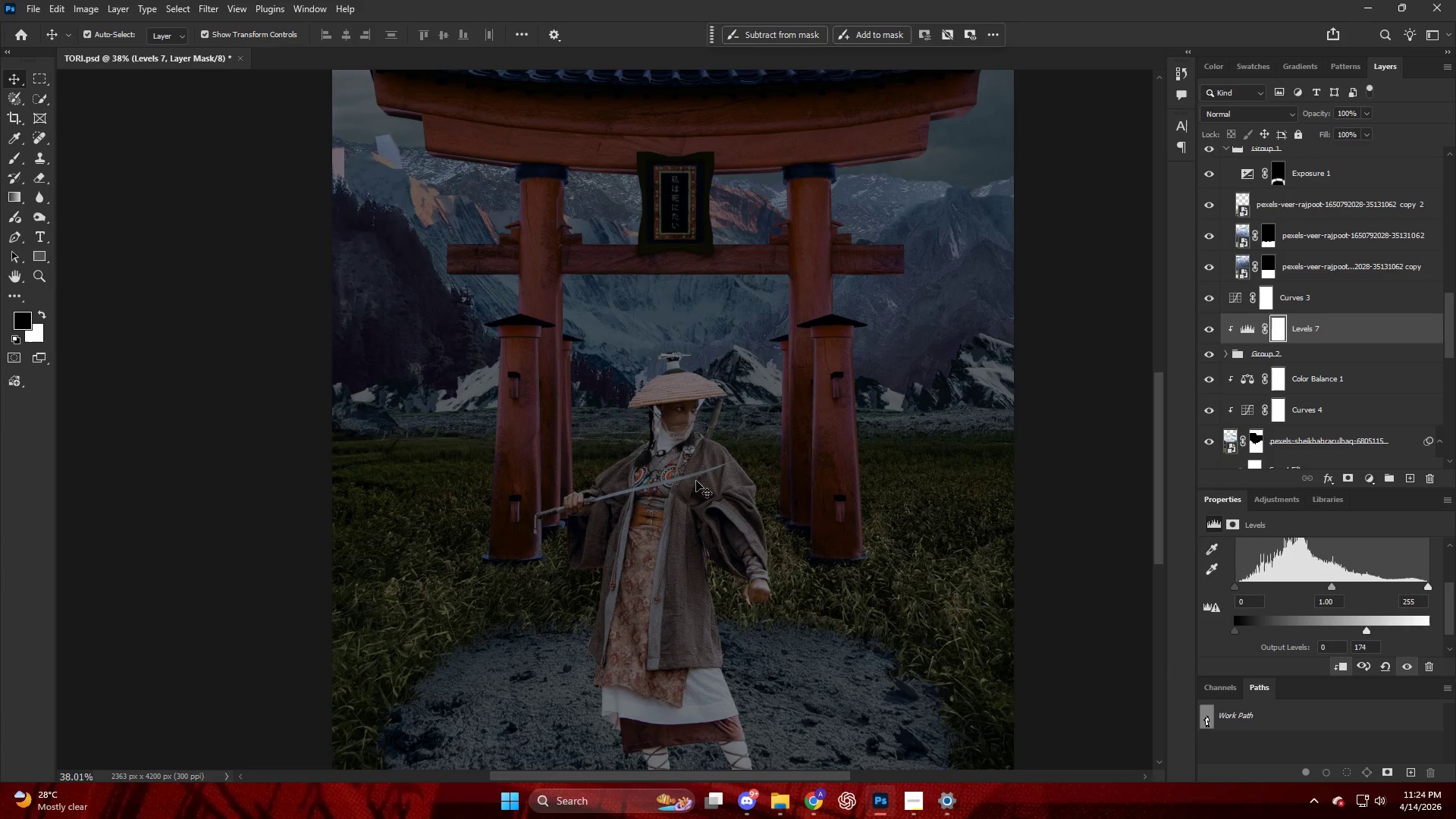 
left_click([696, 481])
 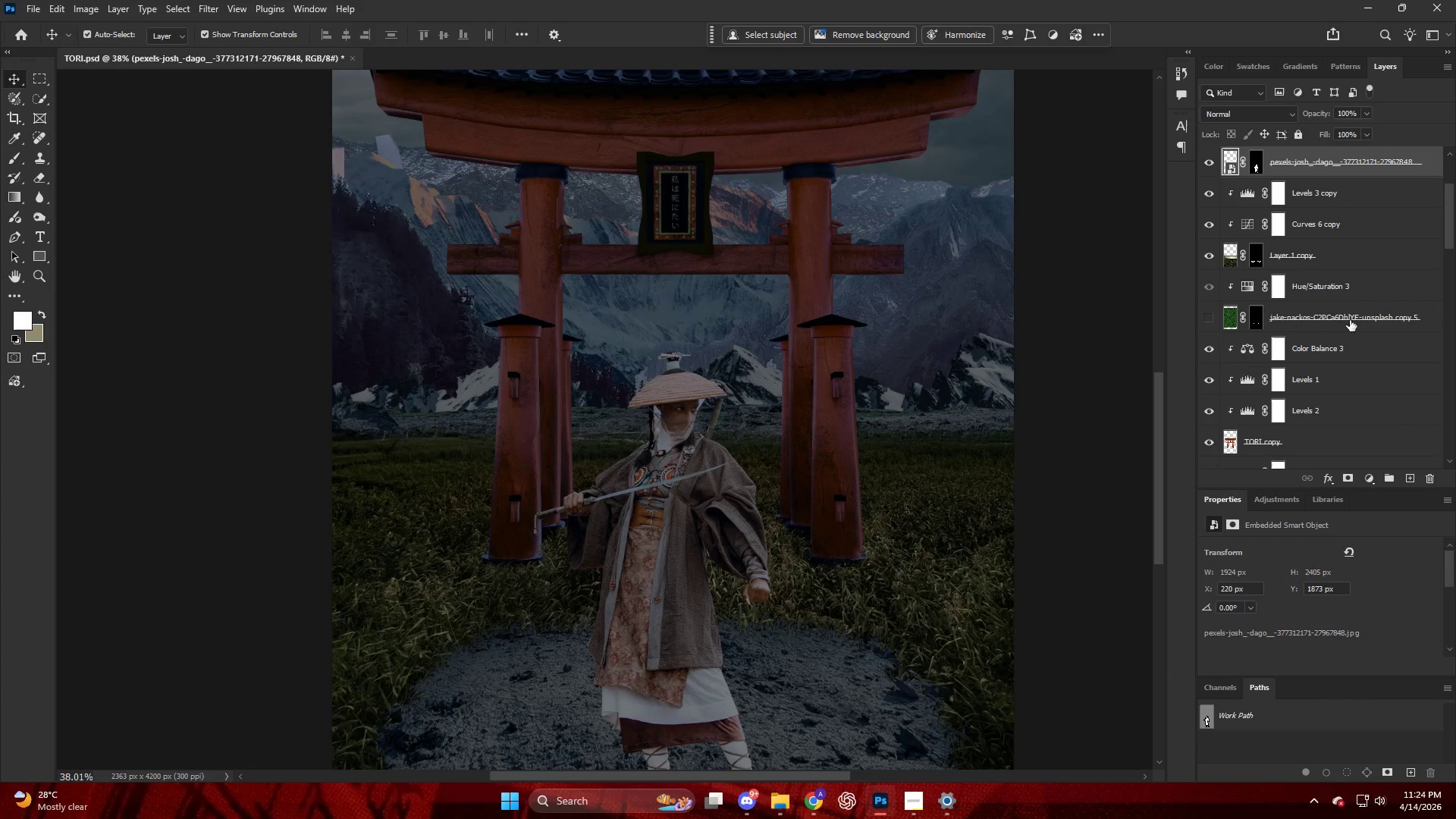 
scroll: coordinate [1362, 311], scroll_direction: up, amount: 12.0
 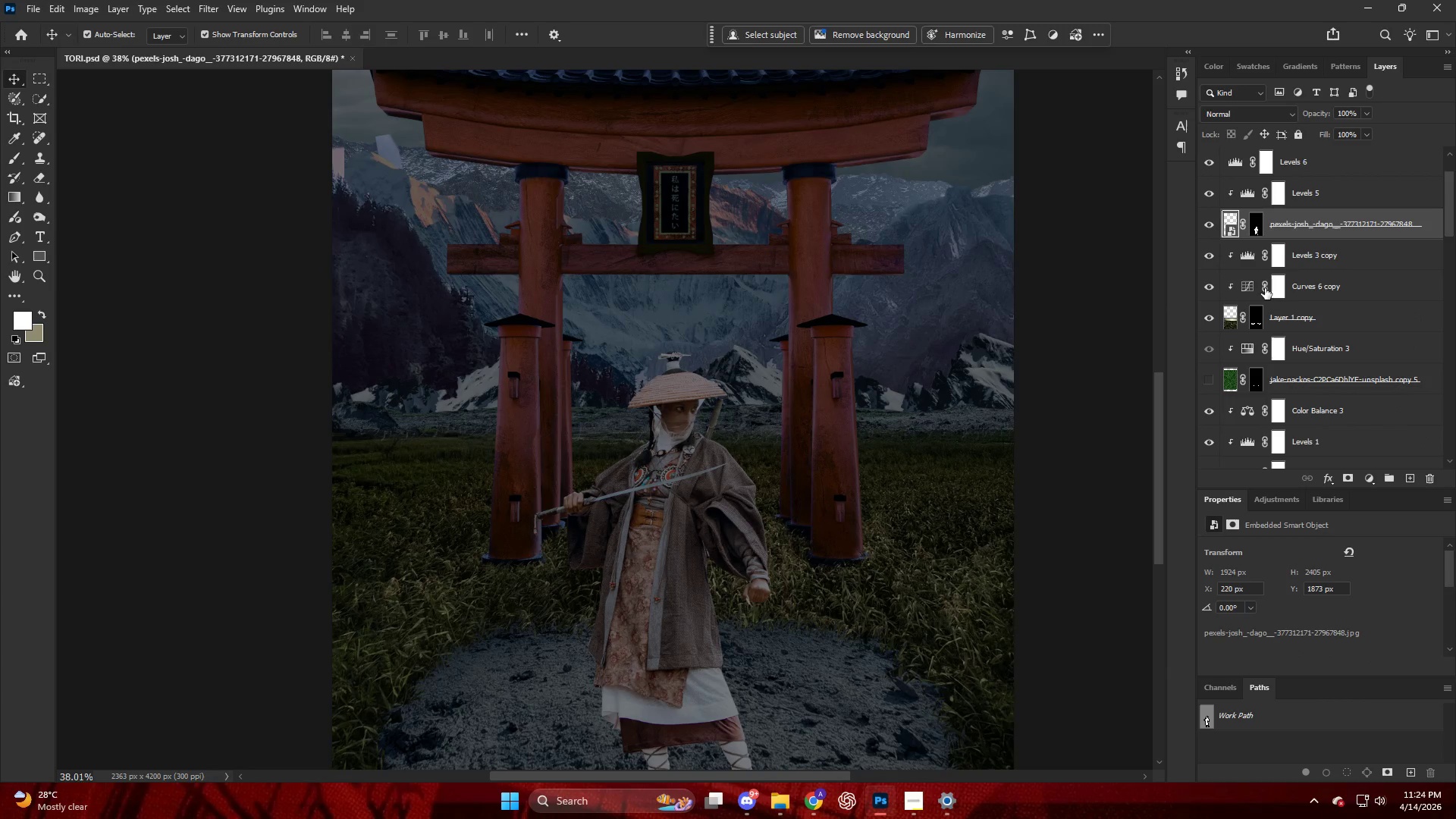 
key(Alt+AltLeft)
 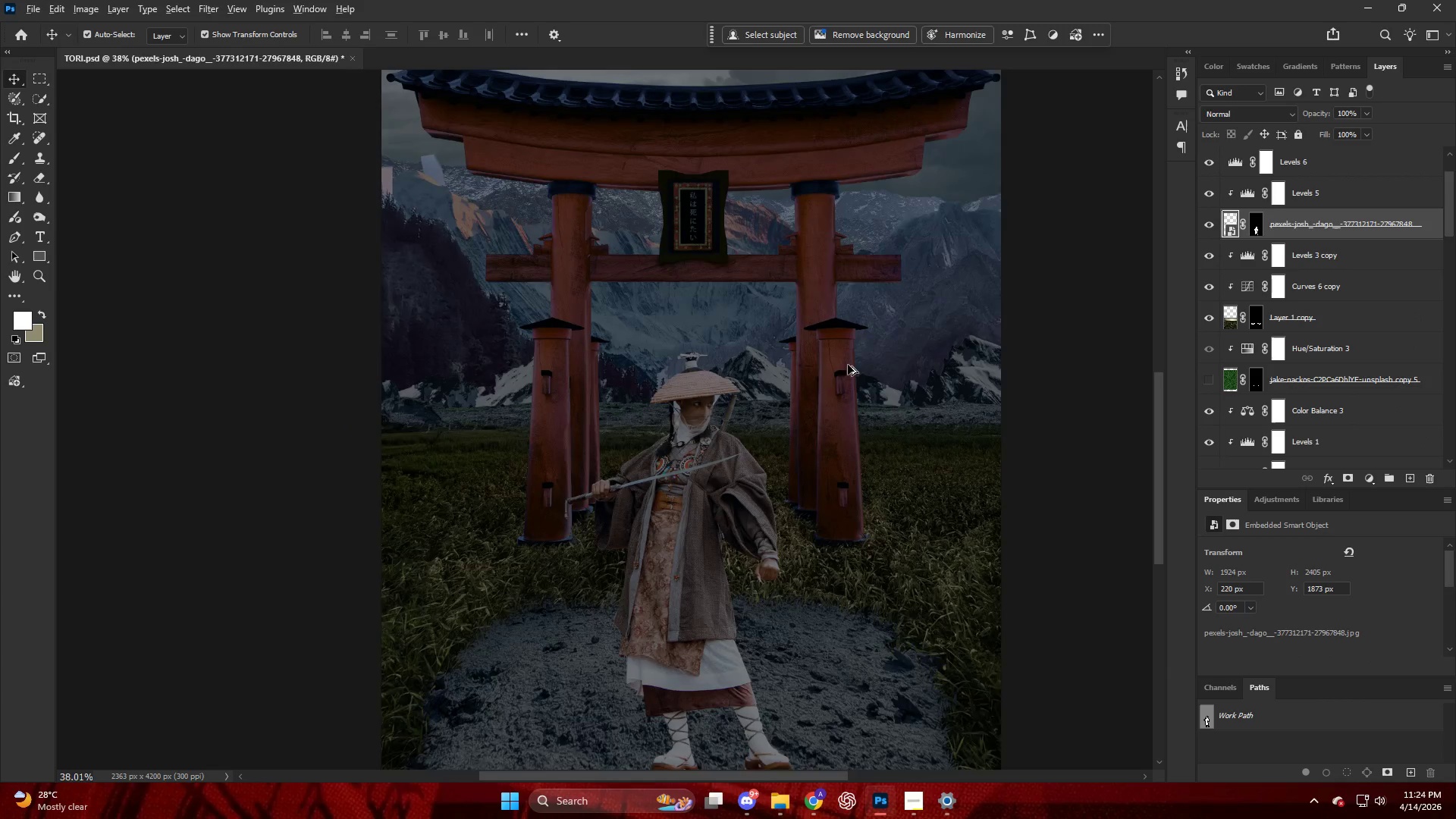 
scroll: coordinate [825, 375], scroll_direction: down, amount: 3.0
 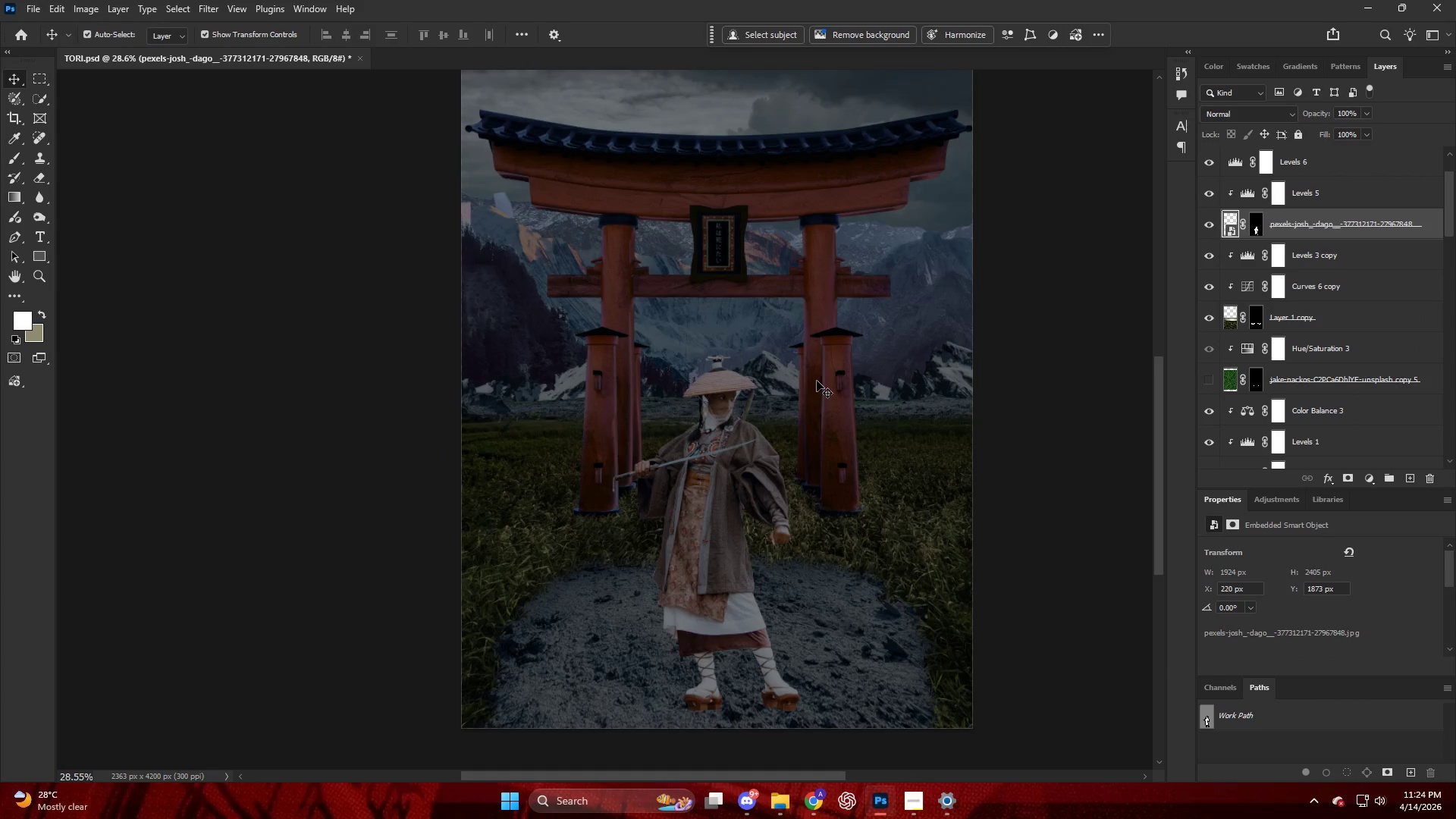 
left_click_drag(start_coordinate=[733, 450], to_coordinate=[732, 443])
 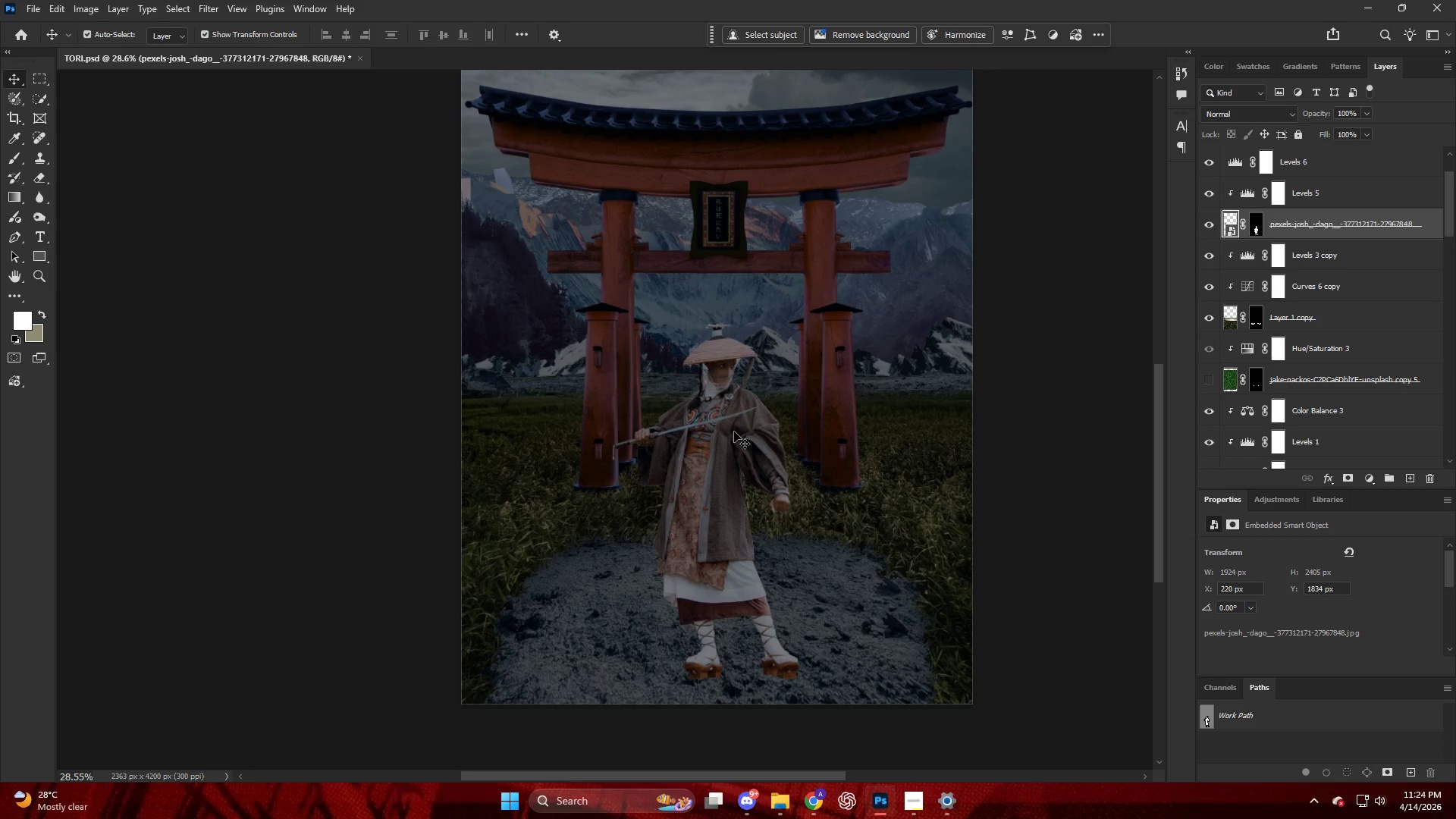 
scroll: coordinate [817, 381], scroll_direction: down, amount: 2.0
 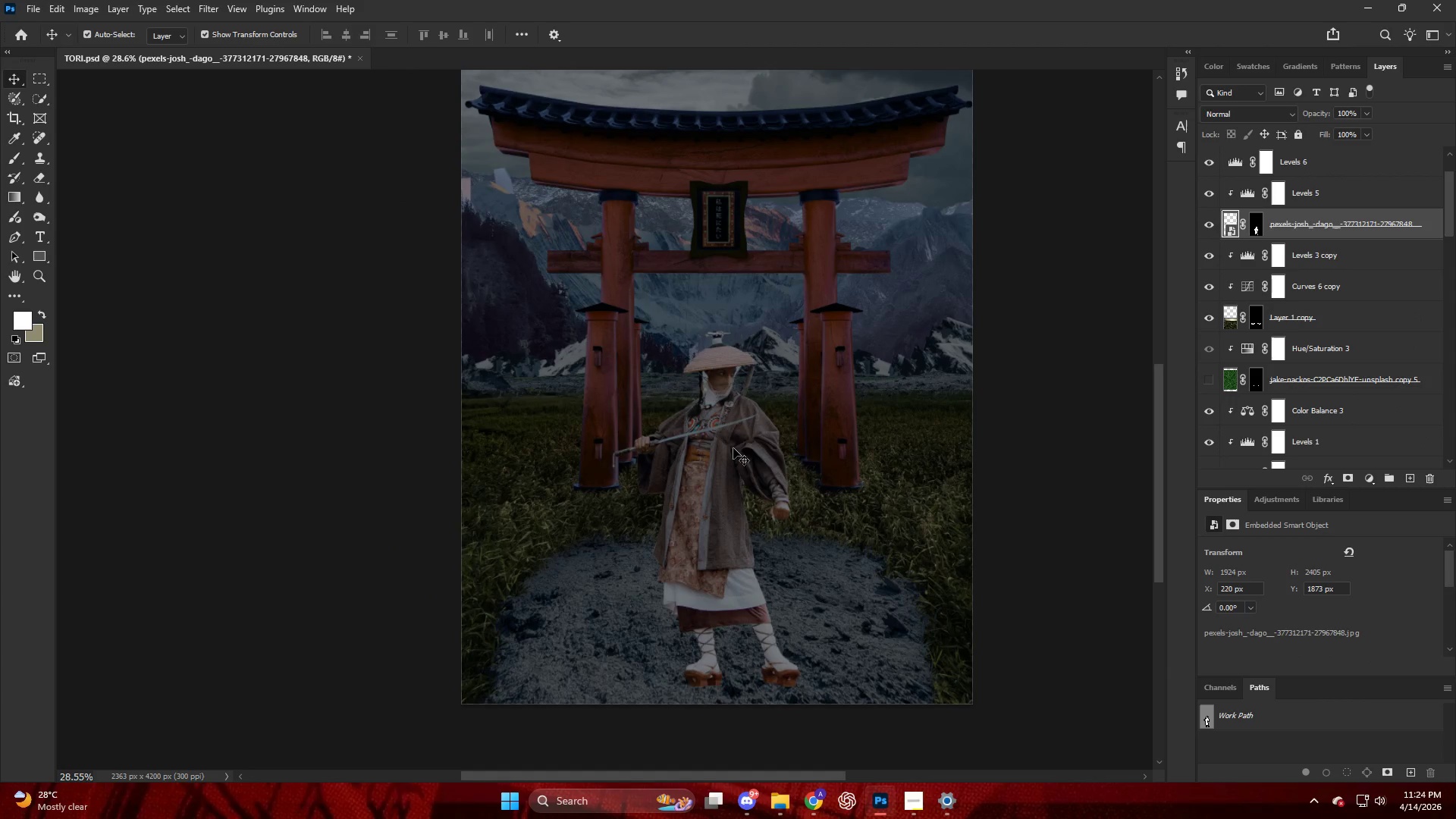 
scroll: coordinate [735, 409], scroll_direction: up, amount: 2.0
 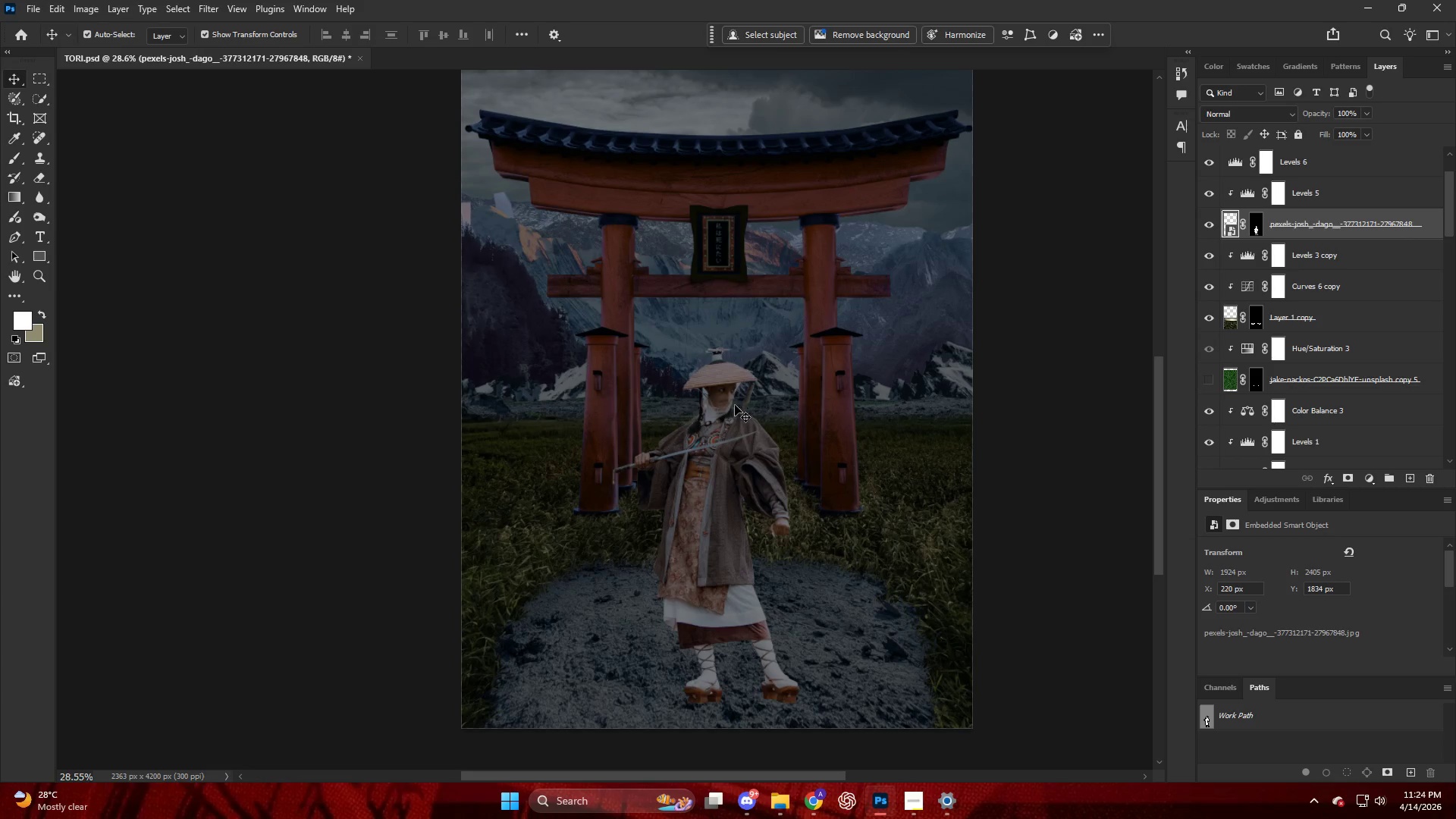 
key(Alt+AltLeft)
 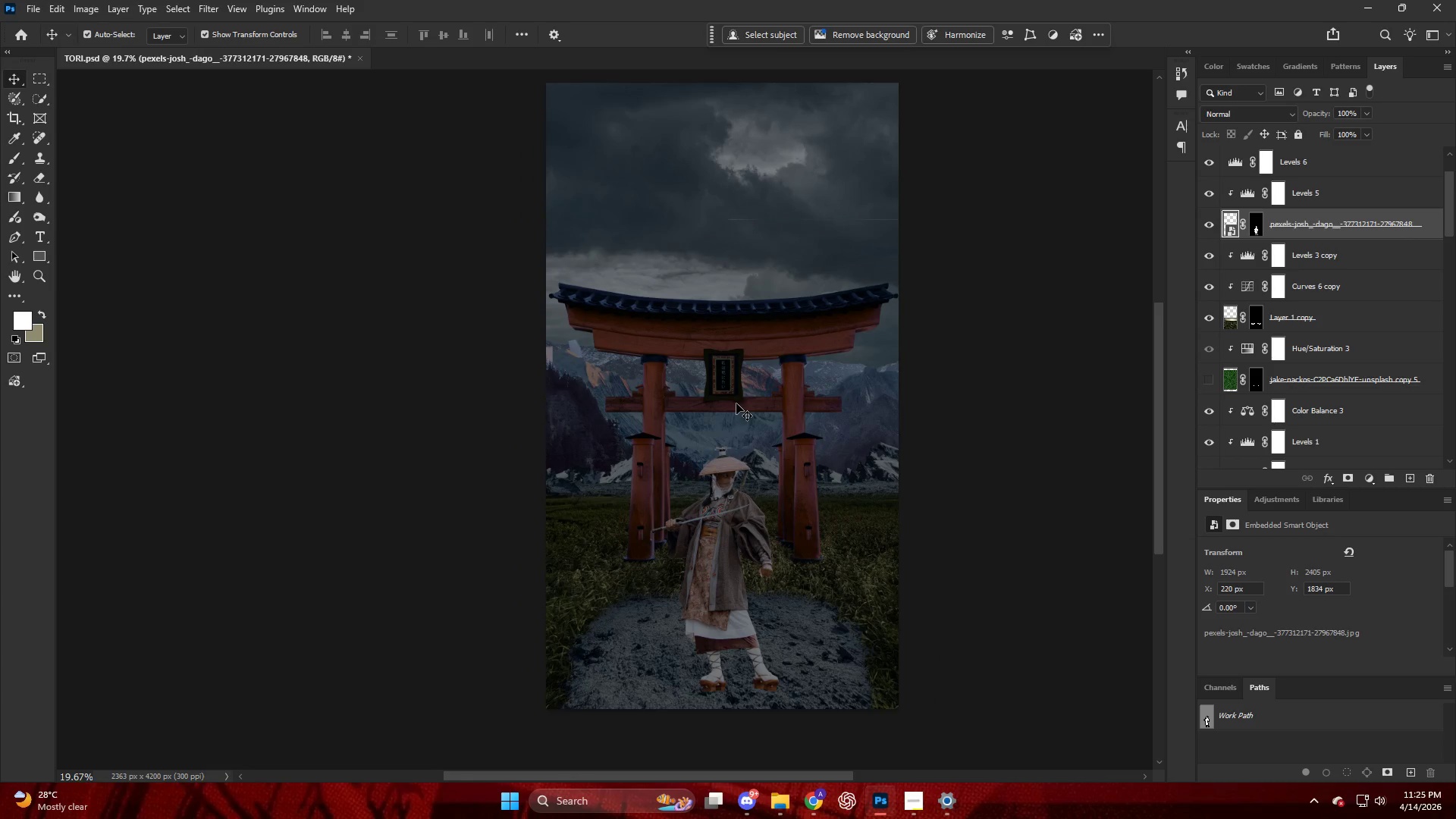 
scroll: coordinate [736, 403], scroll_direction: up, amount: 4.0
 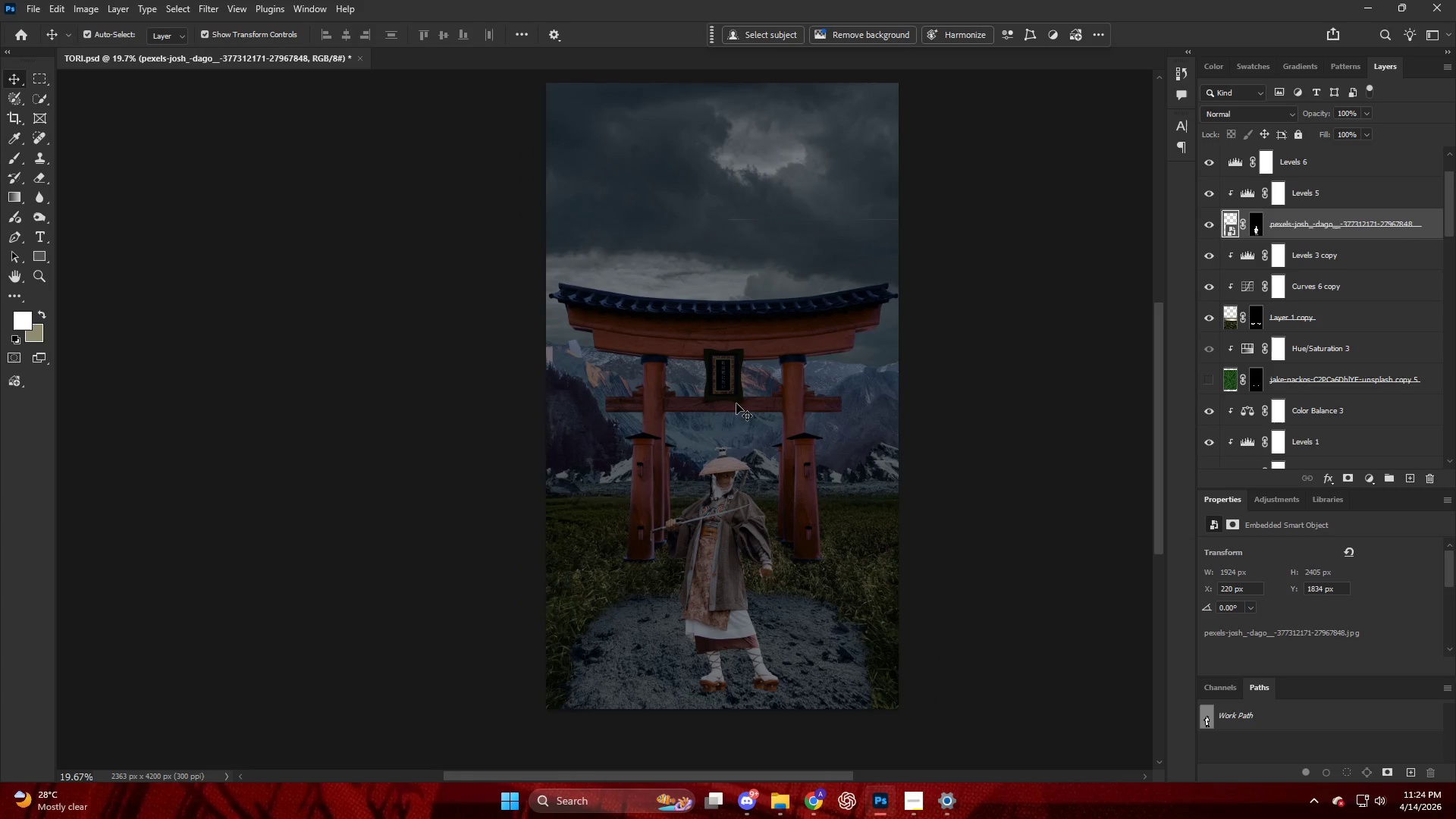 
wait(12.53)
 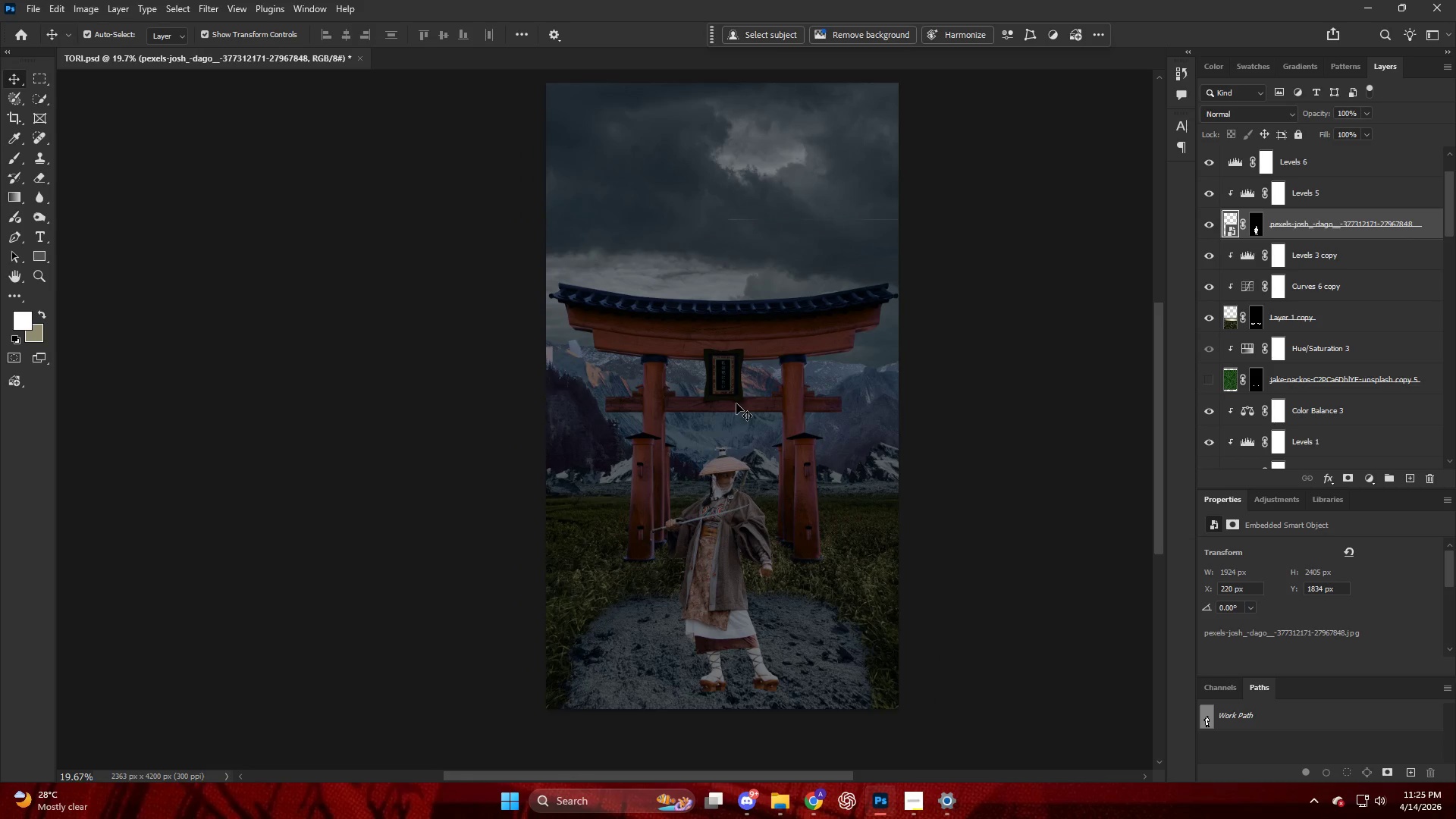 
scroll: coordinate [770, 403], scroll_direction: up, amount: 4.0
 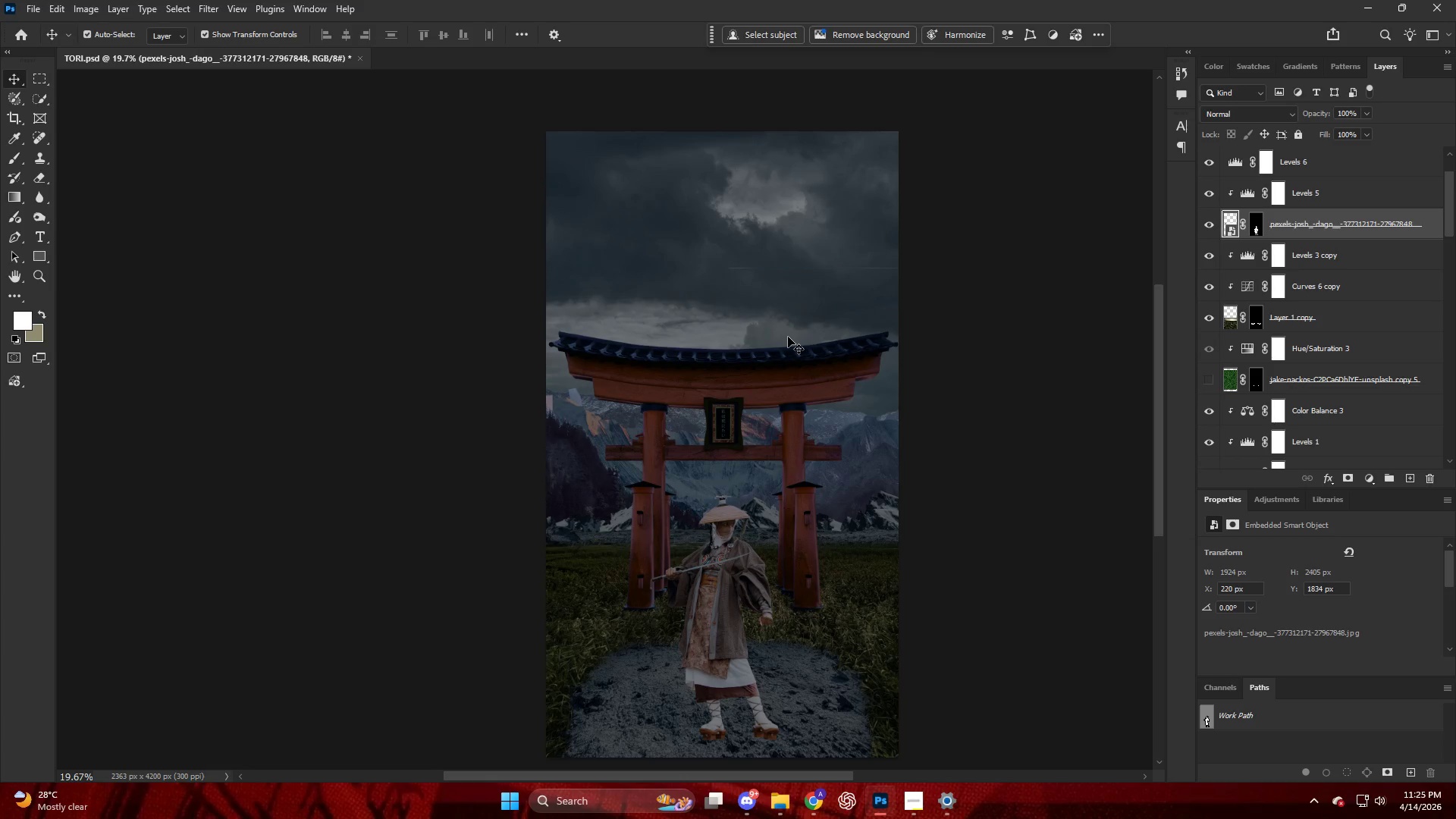 
wait(13.58)
 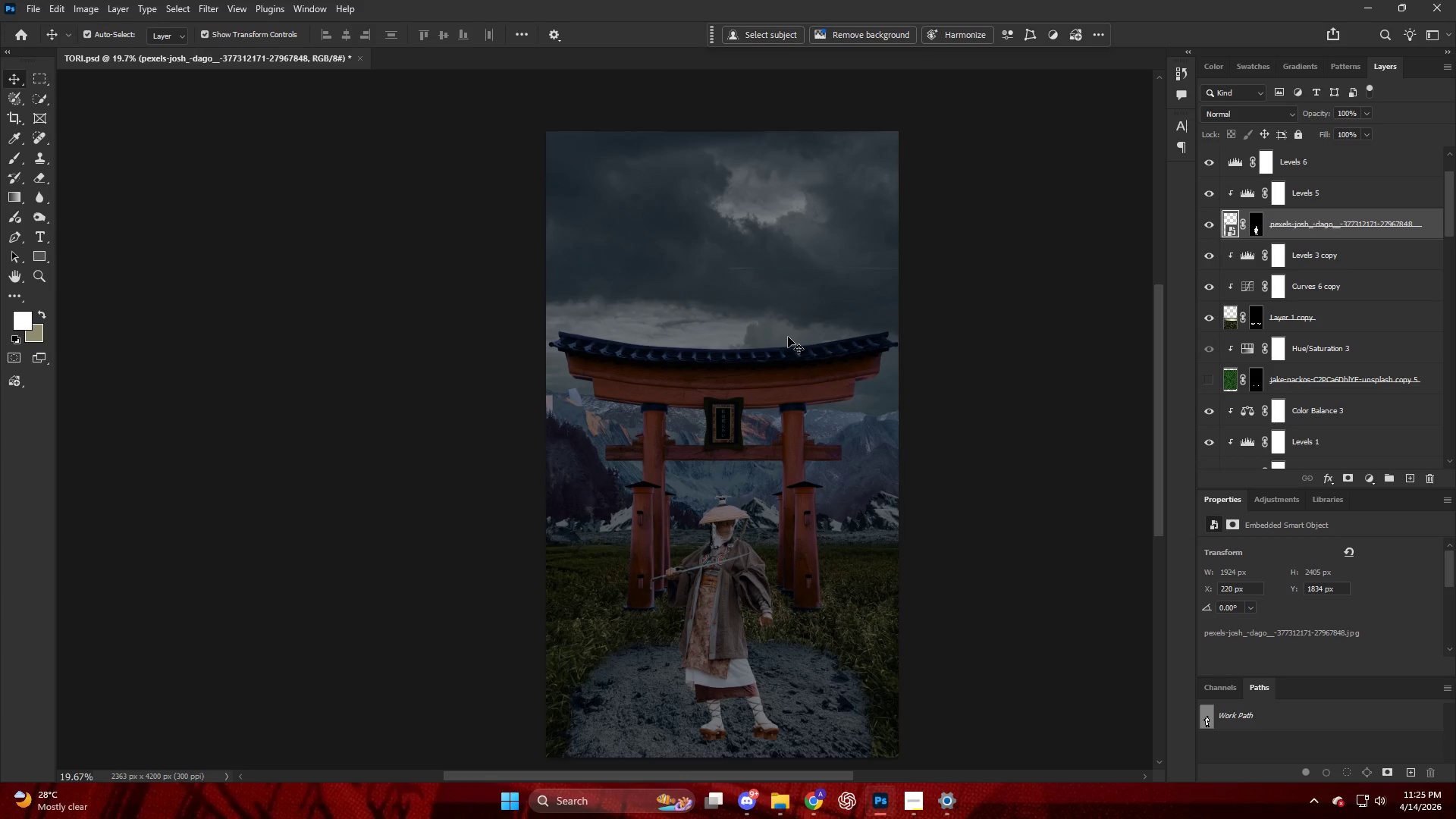 
left_click([823, 802])
 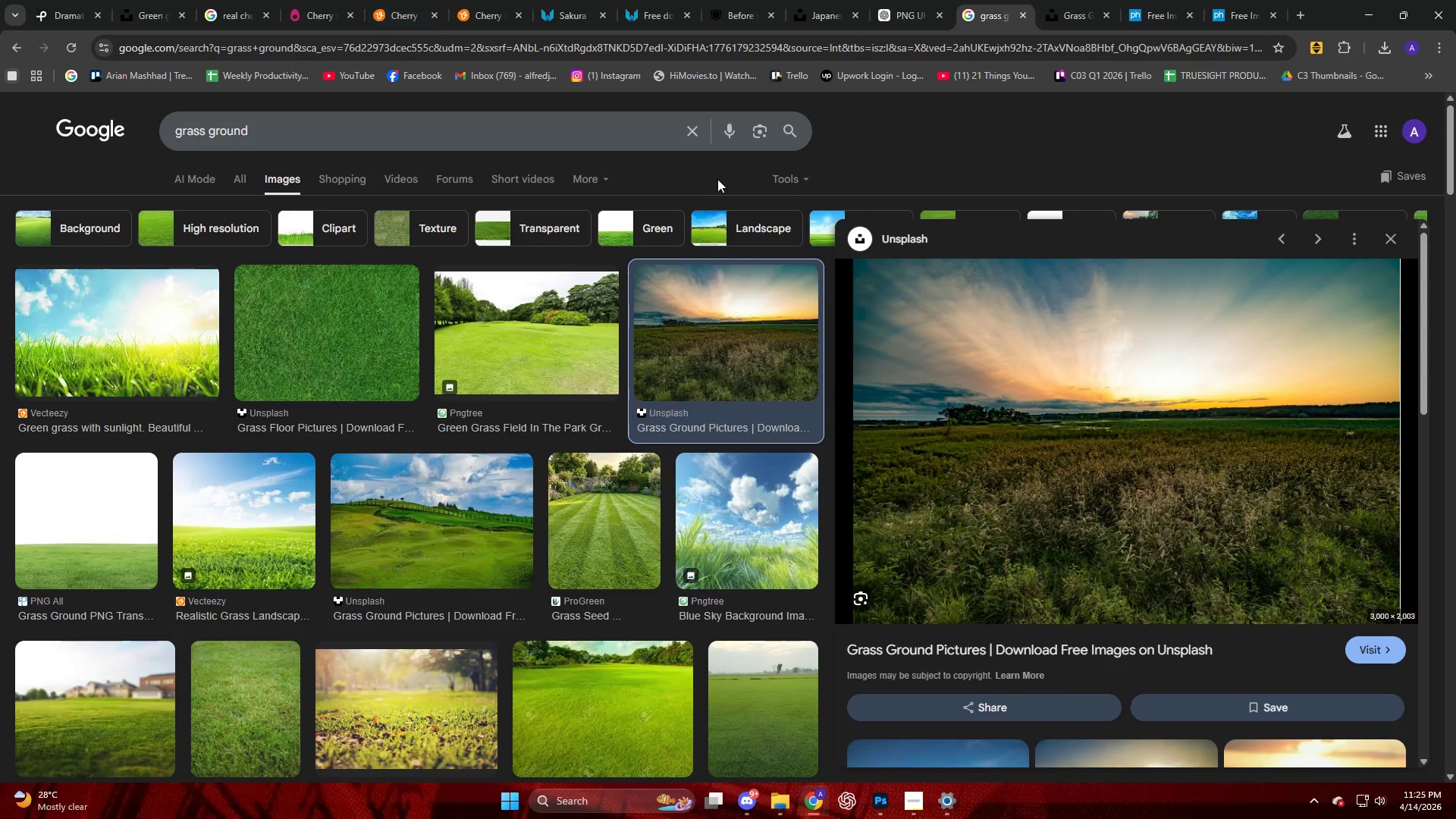 
left_click([698, 136])
 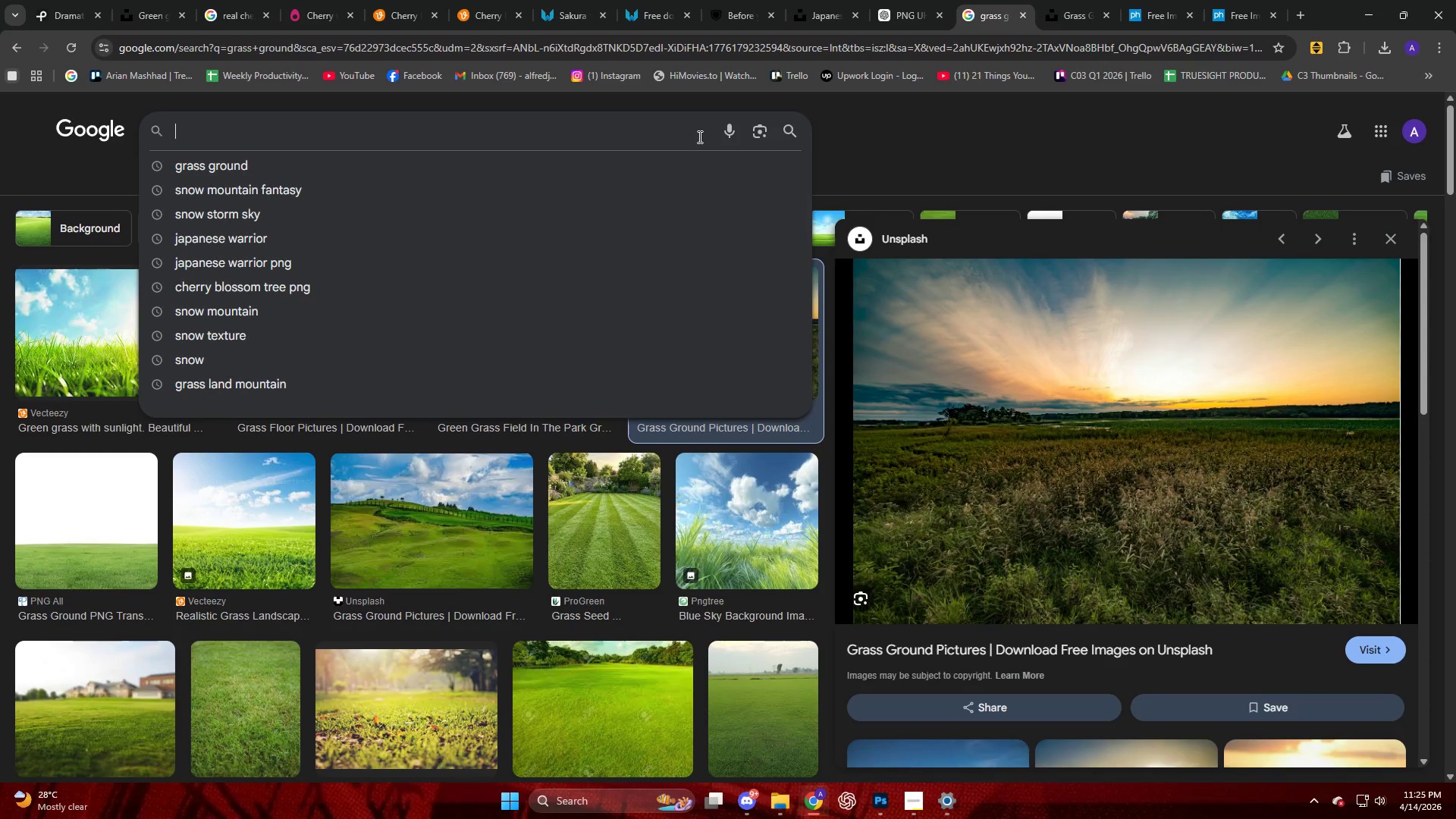 
type(snow over)
 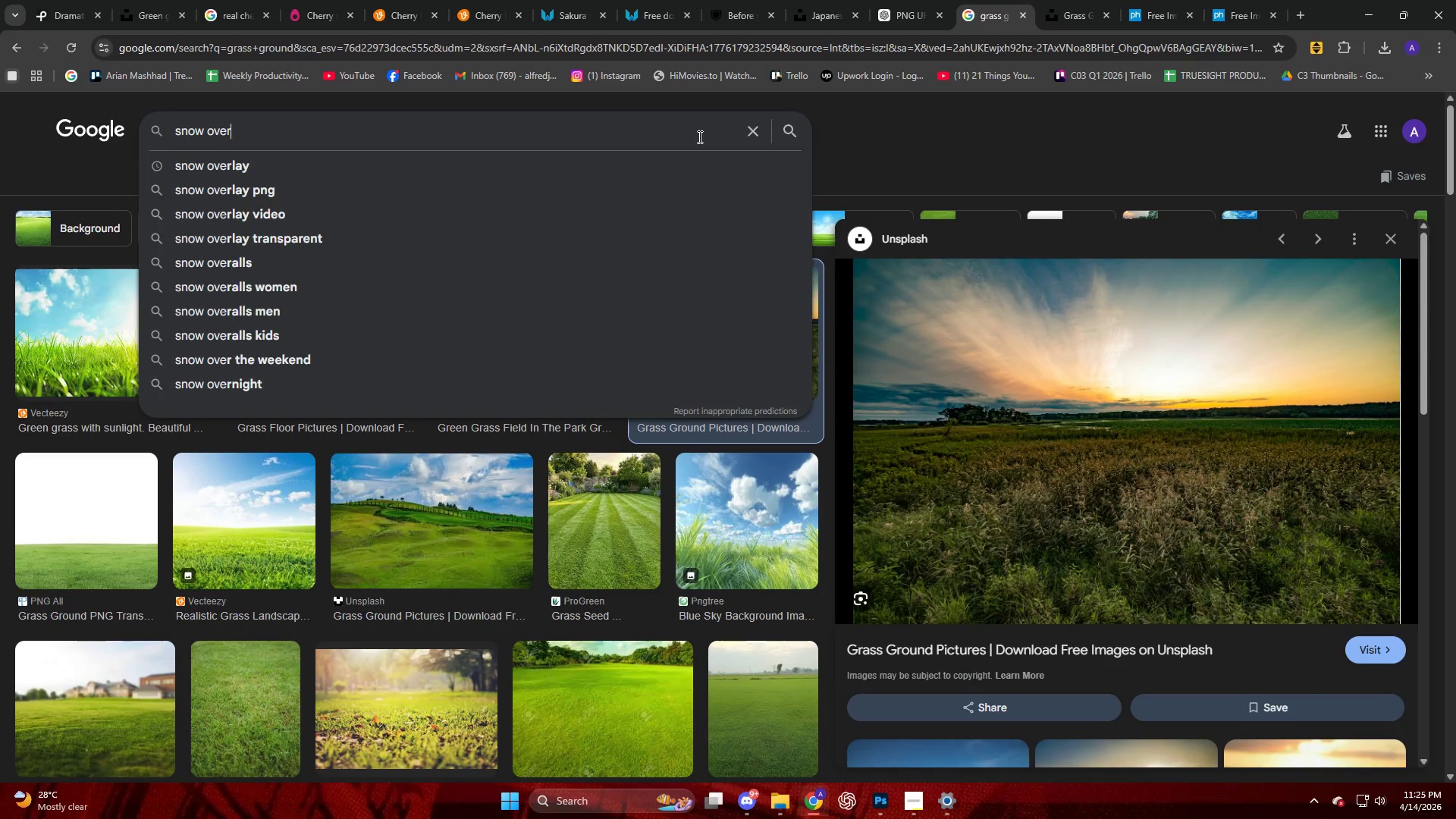 
key(ArrowDown)
 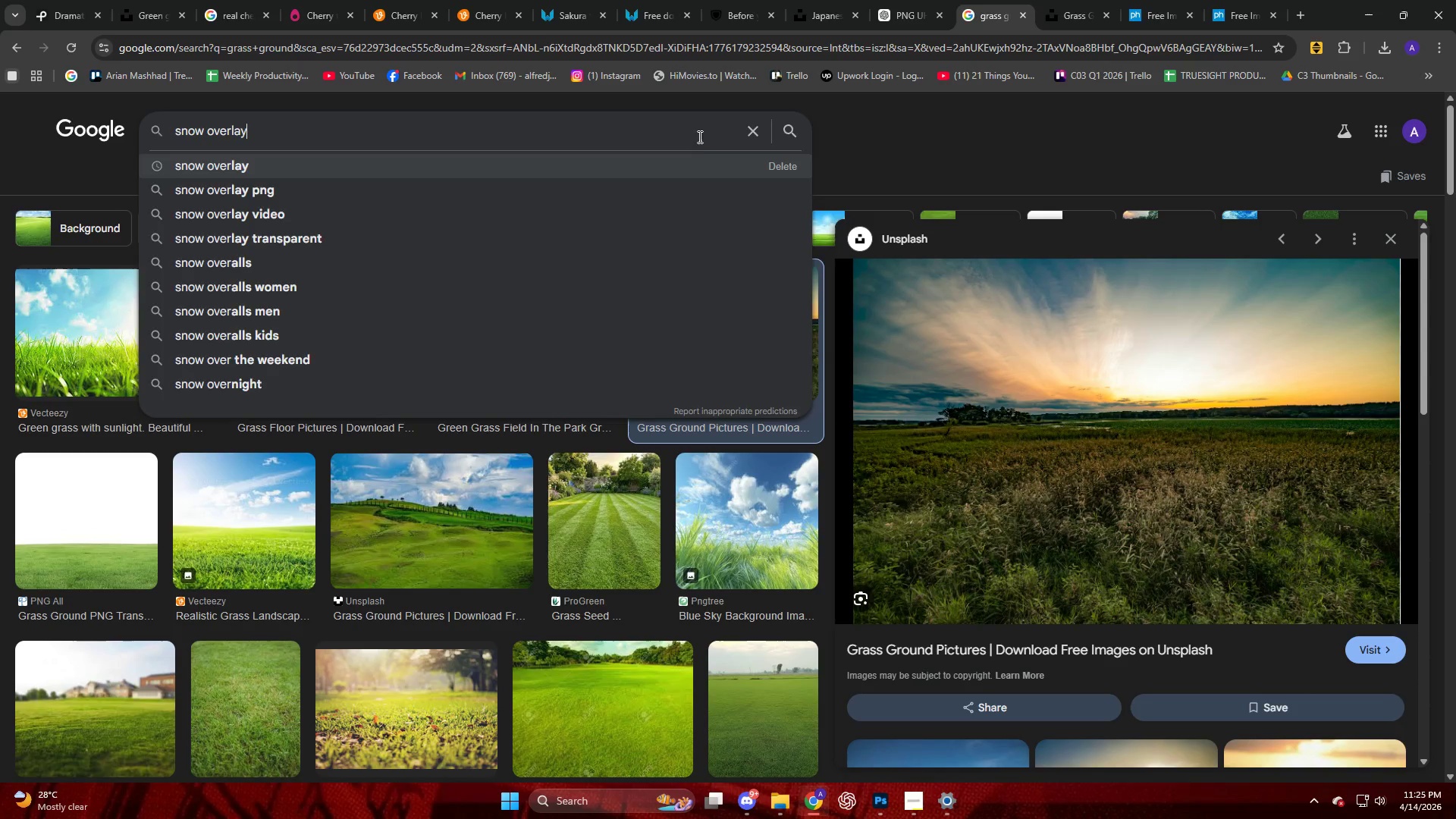 
key(Enter)
 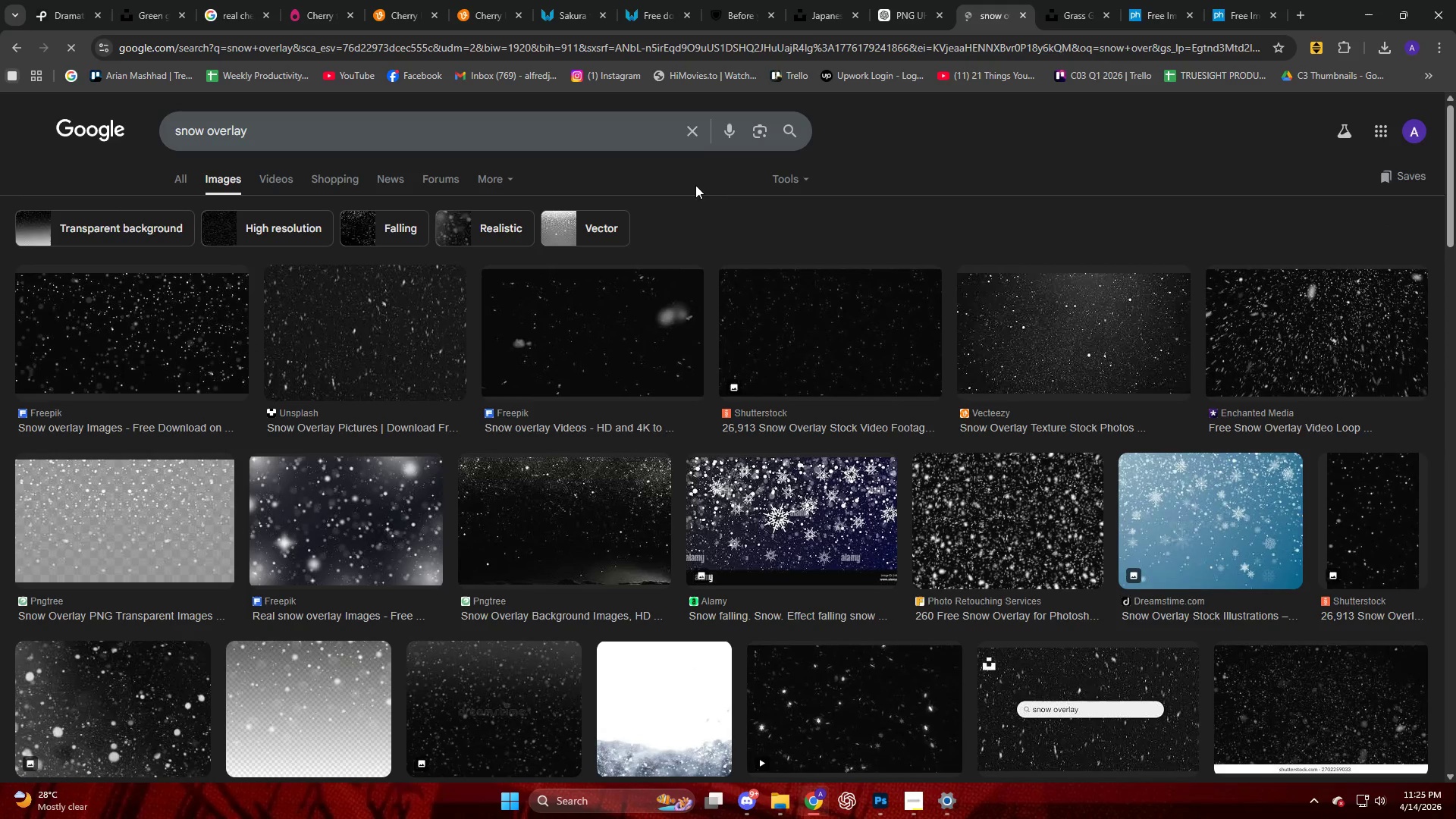 
left_click([777, 177])
 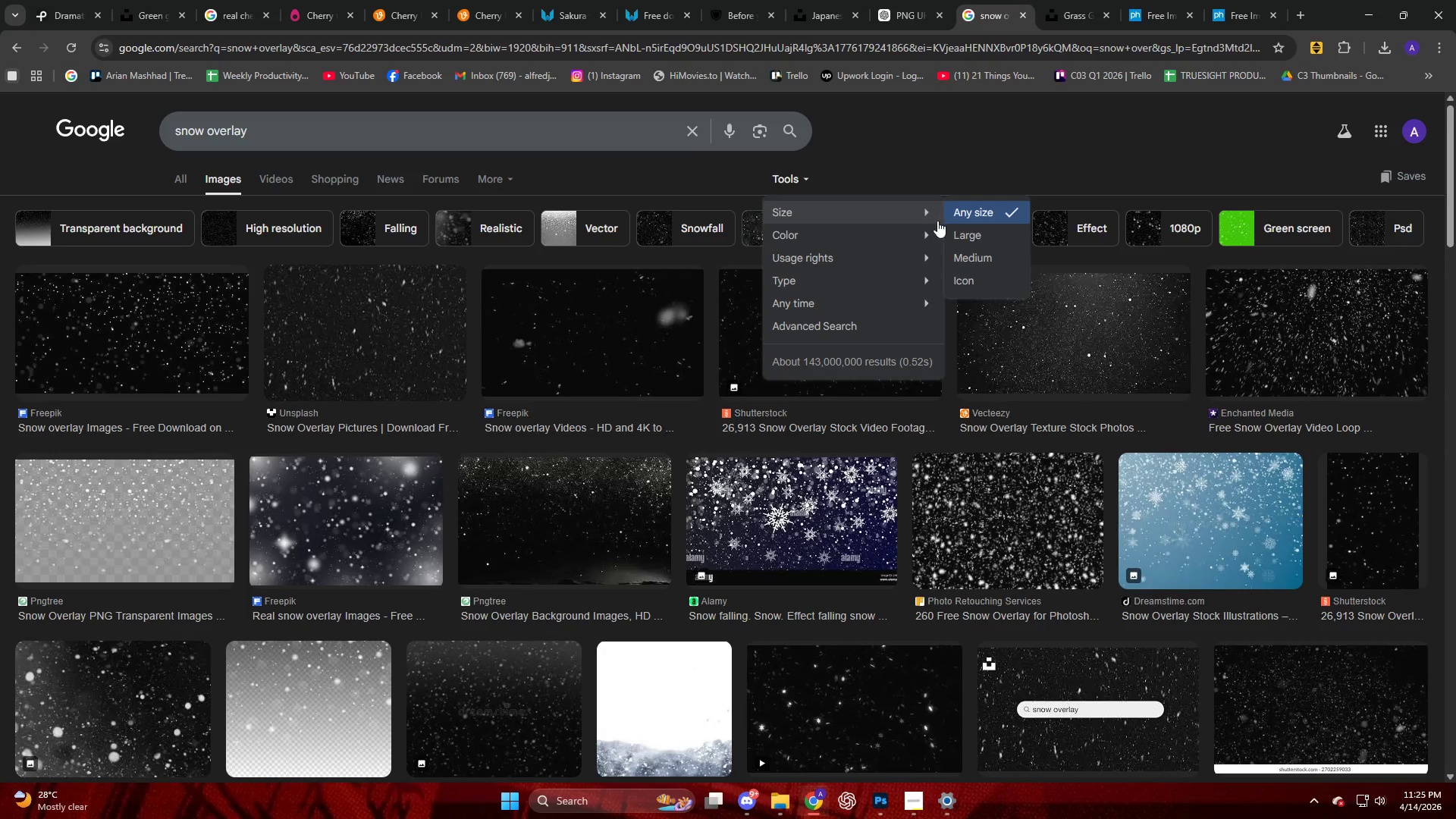 
left_click([977, 230])
 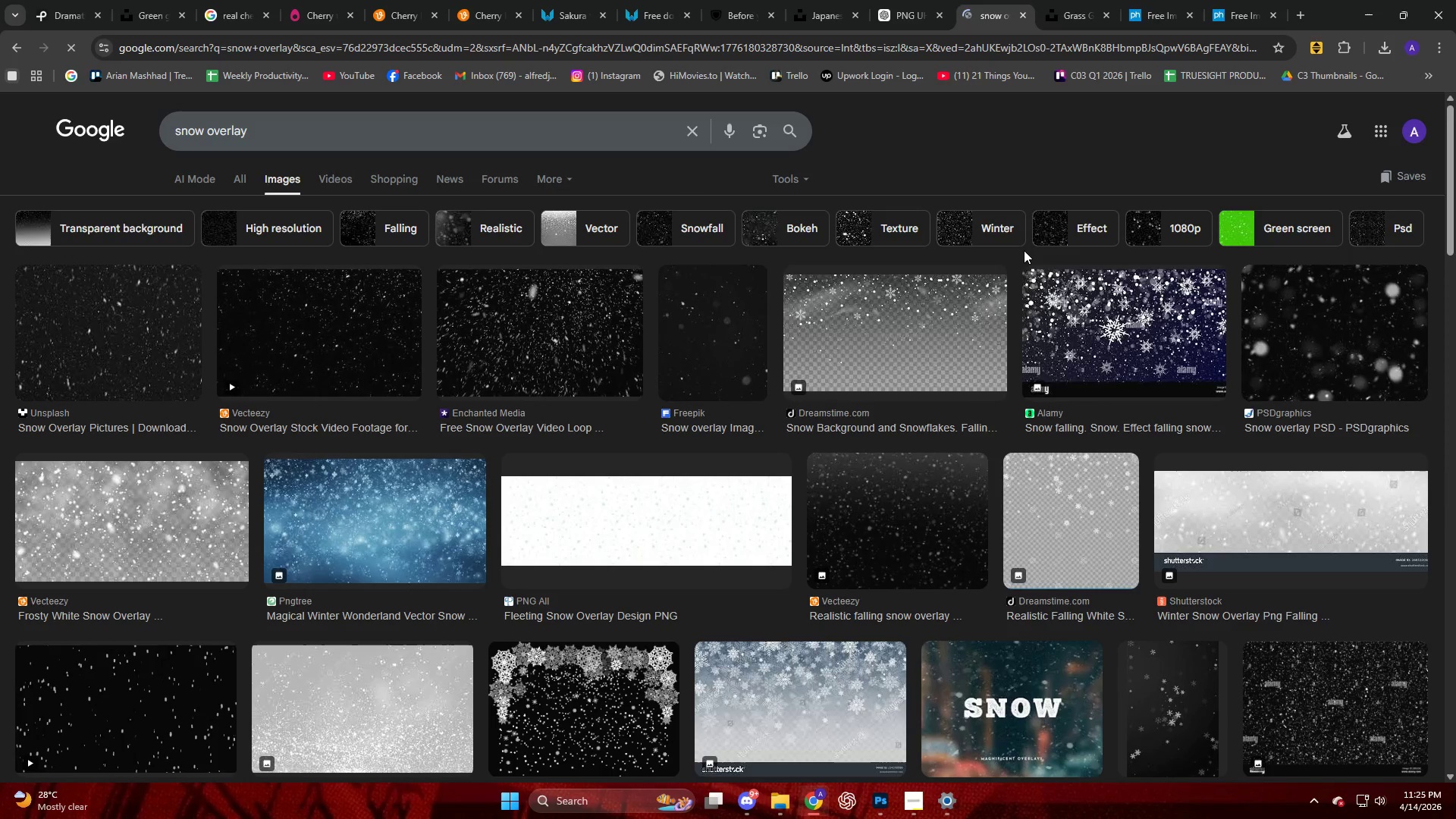 
scroll: coordinate [1014, 256], scroll_direction: down, amount: 3.0
 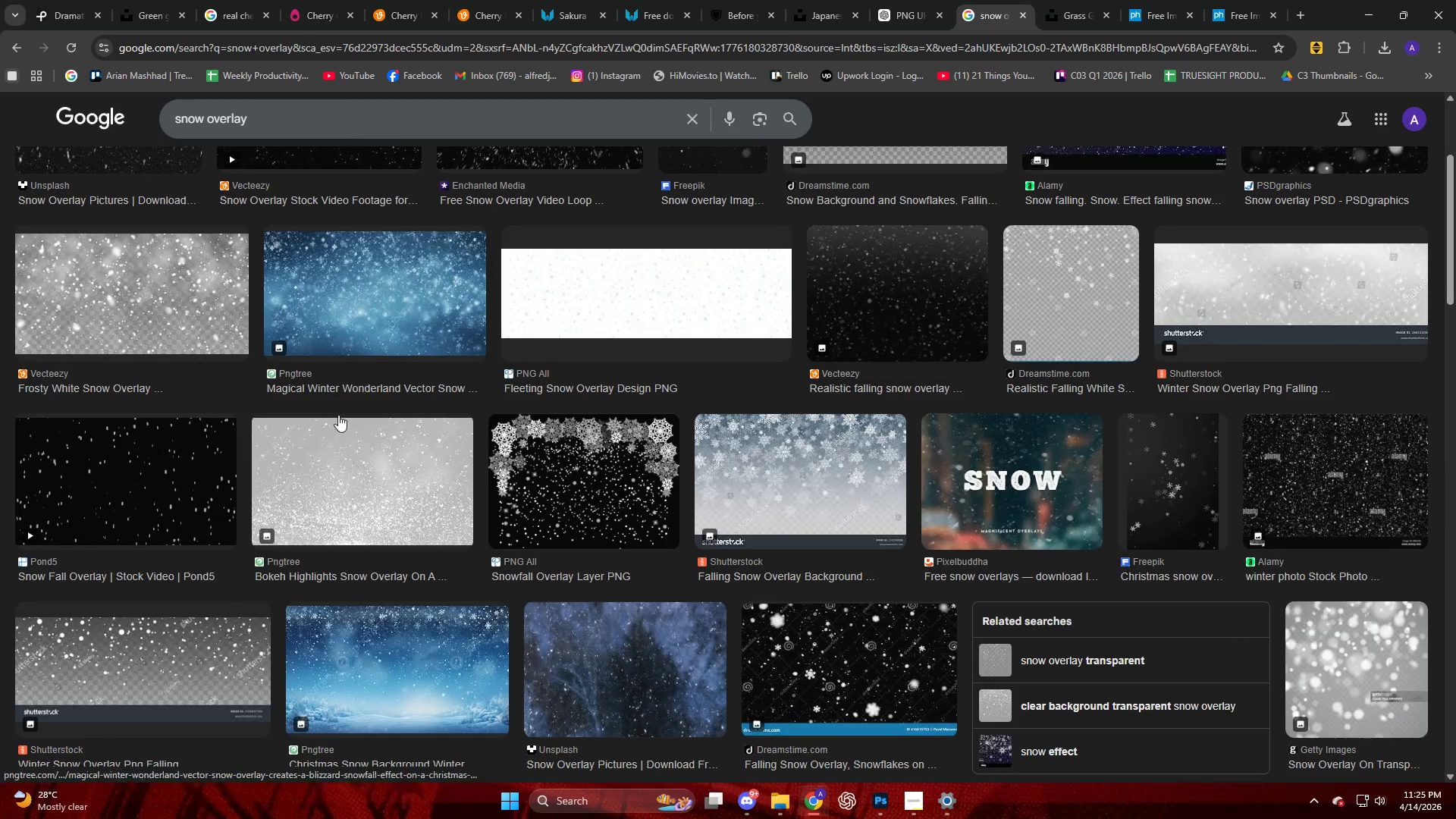 
scroll: coordinate [347, 416], scroll_direction: up, amount: 4.0
 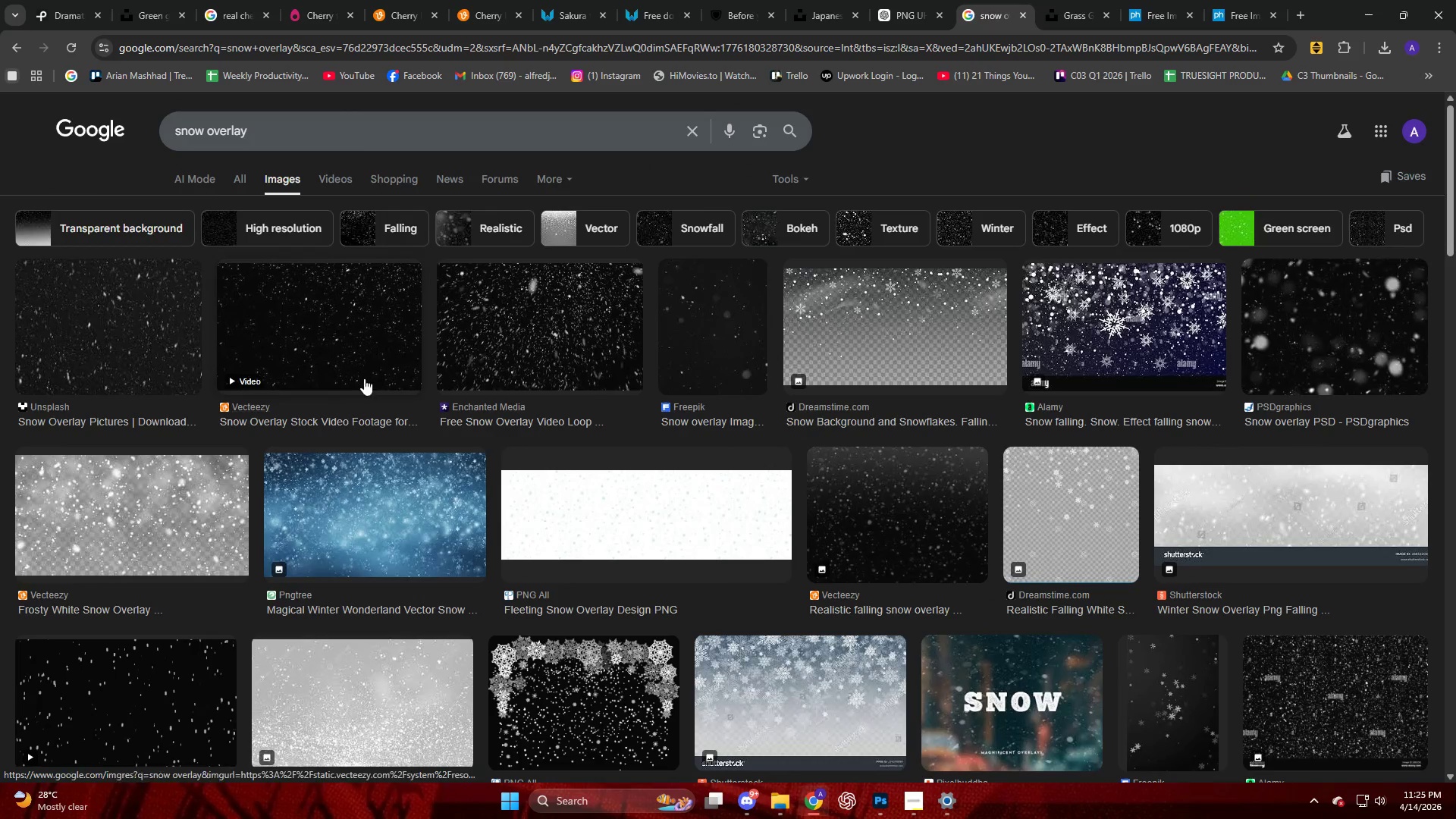 
left_click([381, 345])
 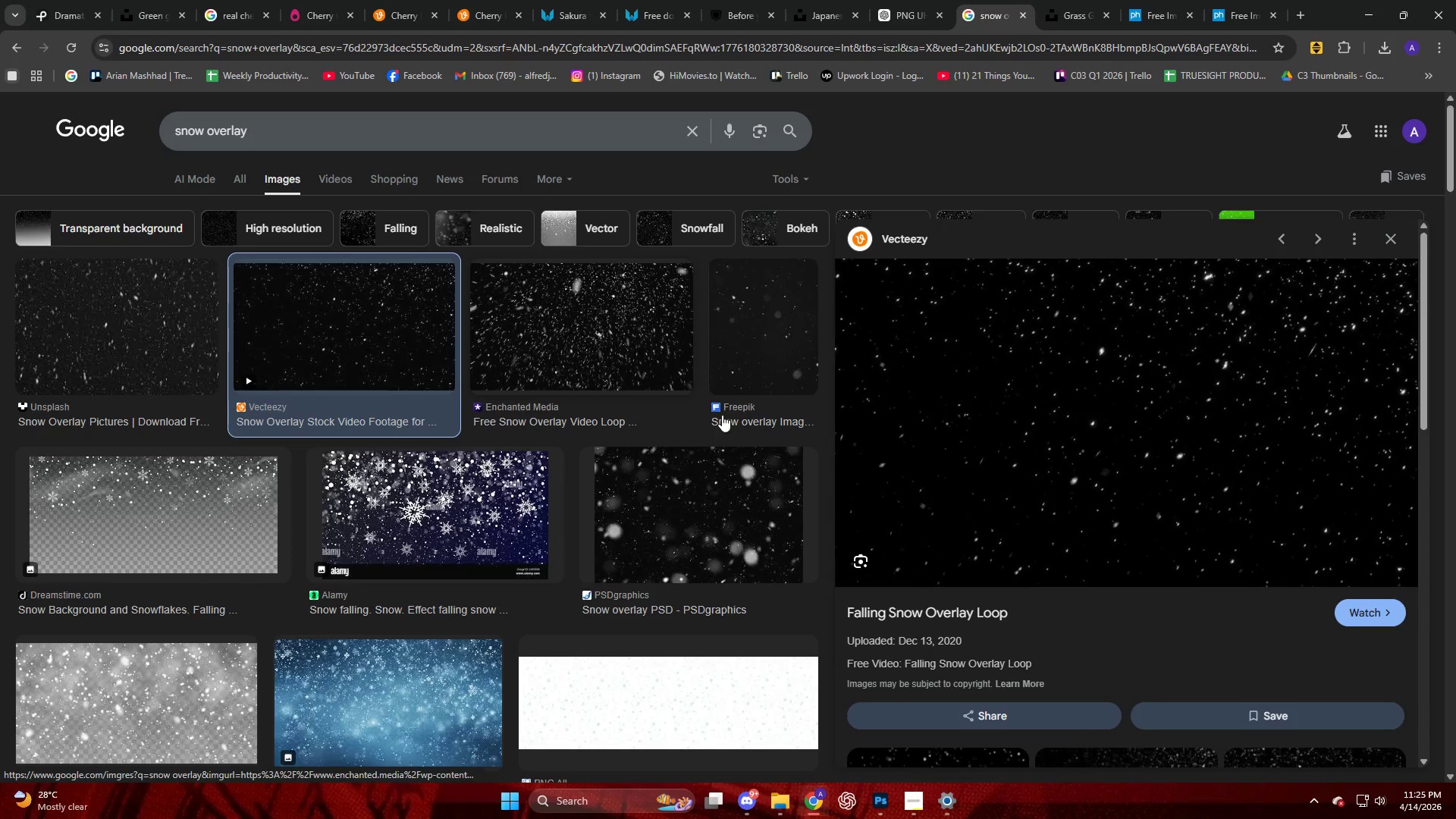 
right_click([1137, 535])
 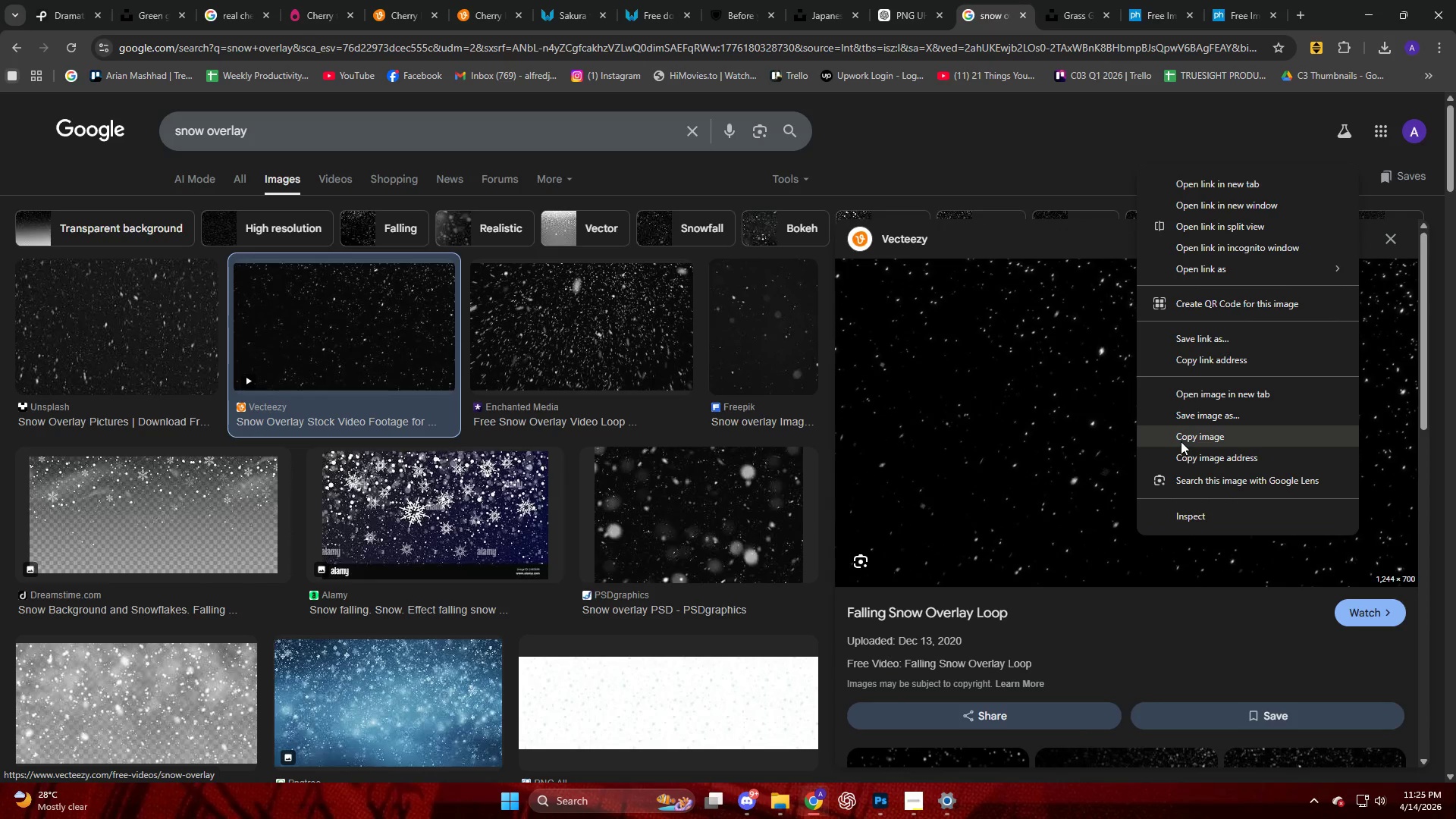 
left_click([1181, 441])
 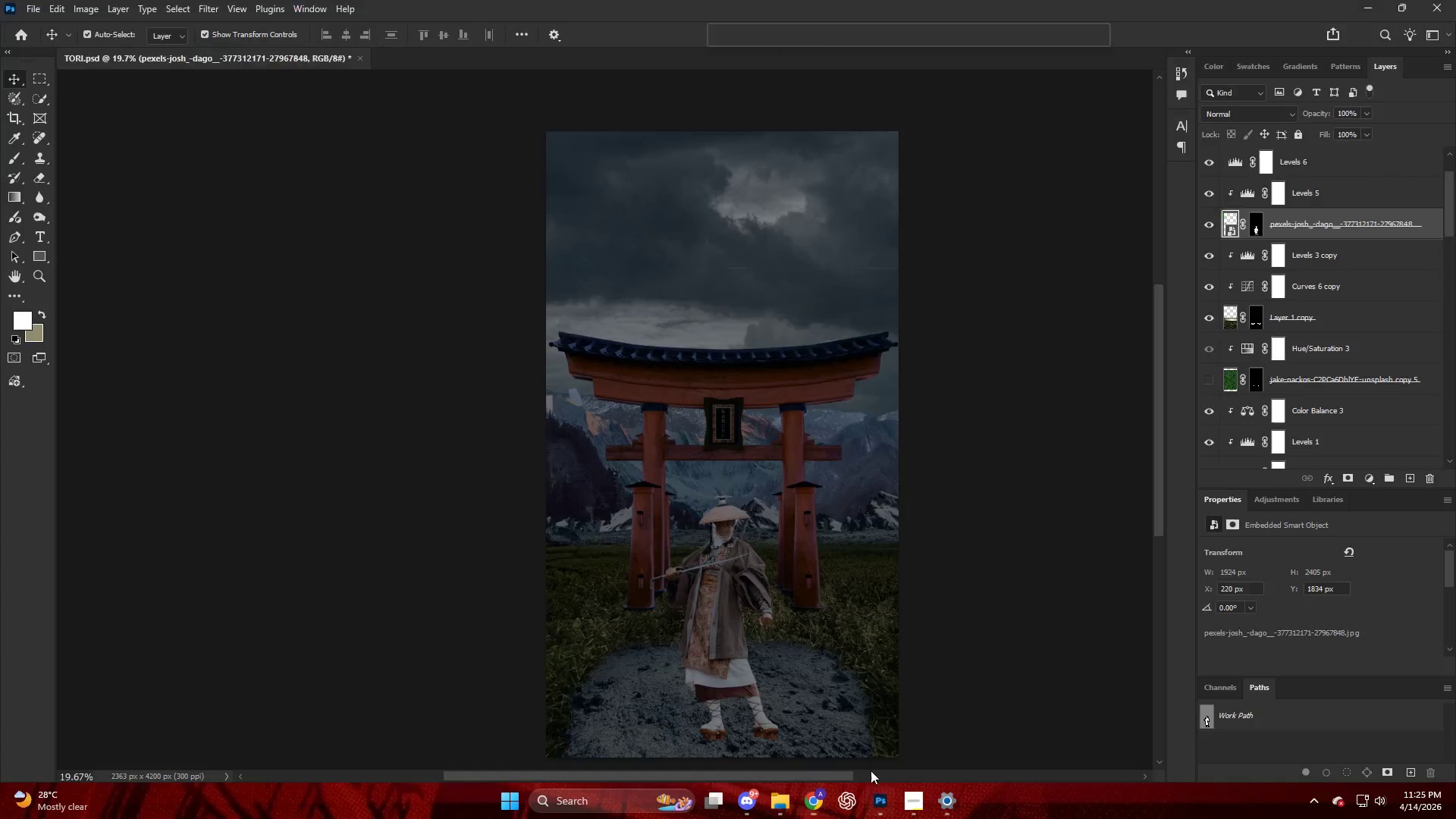 
key(V)
 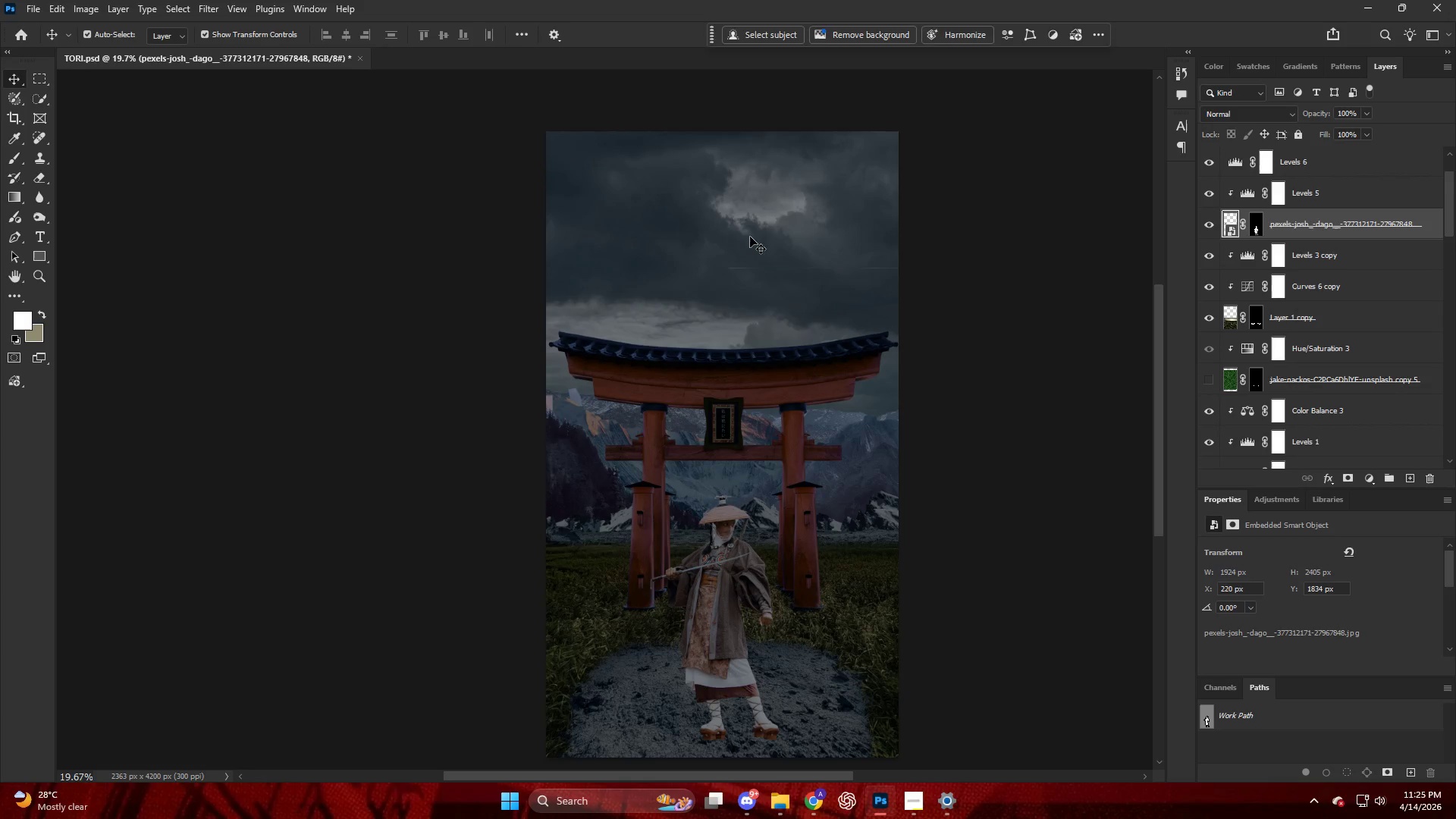 
left_click([750, 234])
 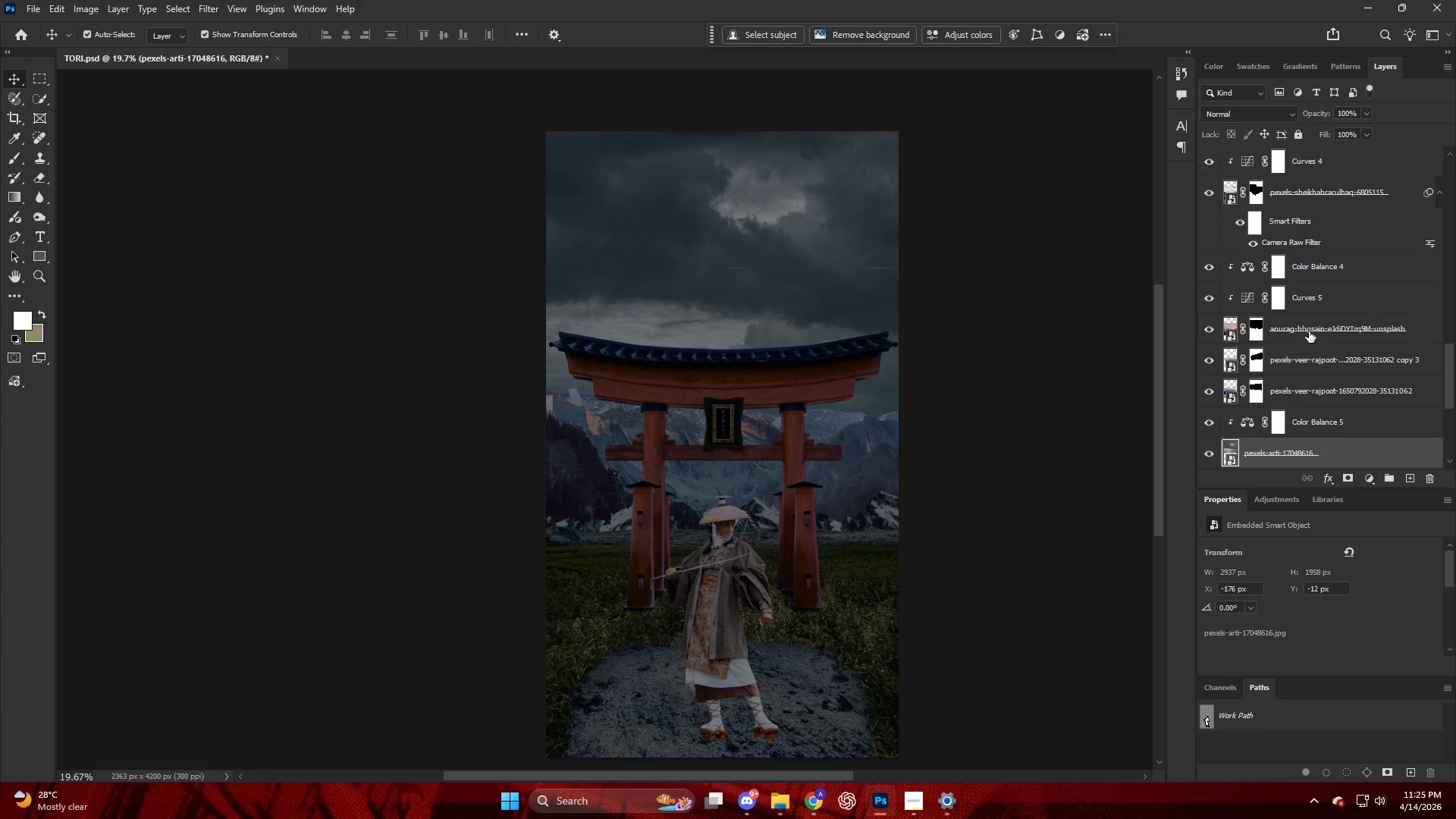 
scroll: coordinate [1322, 328], scroll_direction: up, amount: 2.0
 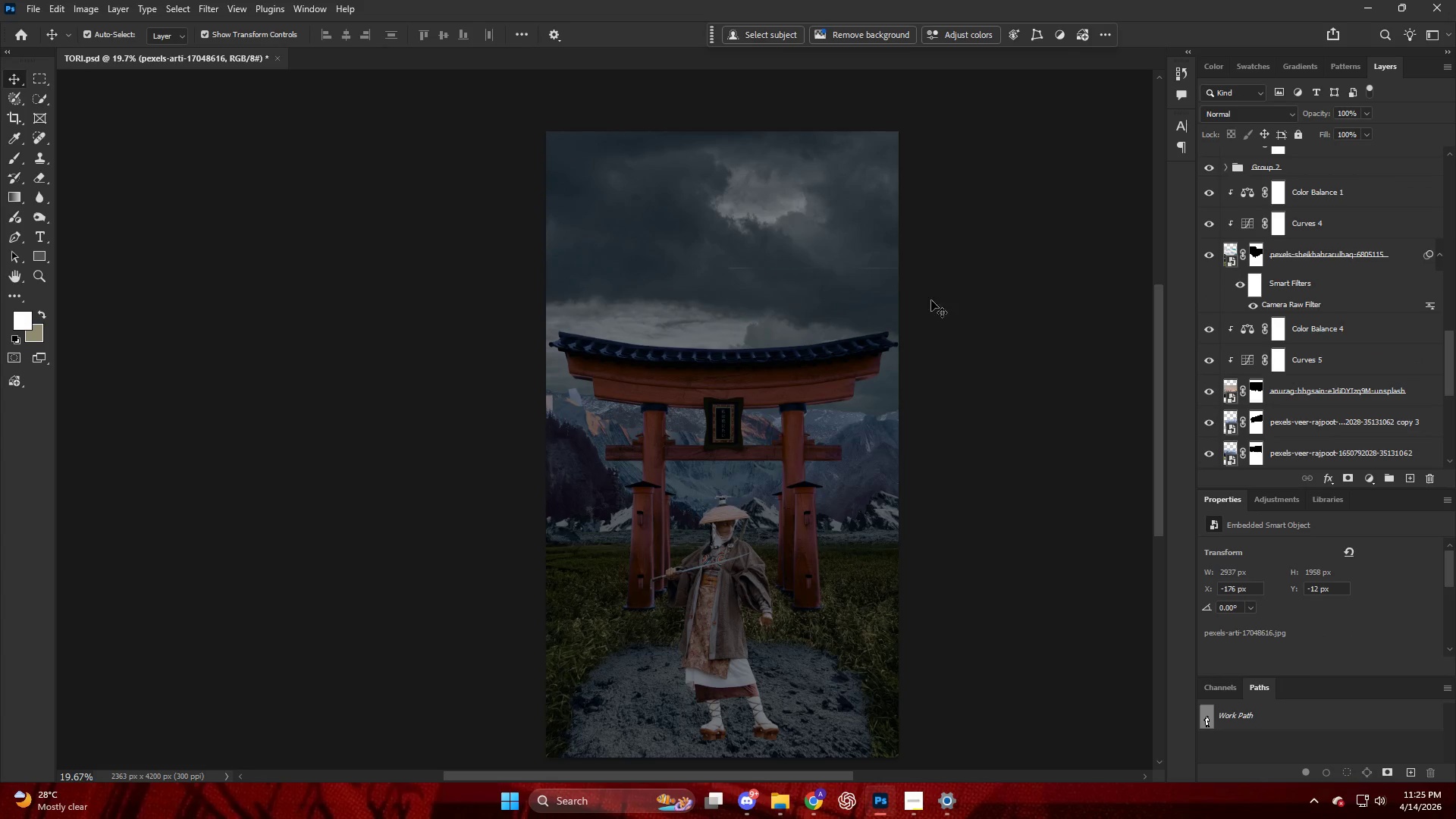 
left_click([849, 259])
 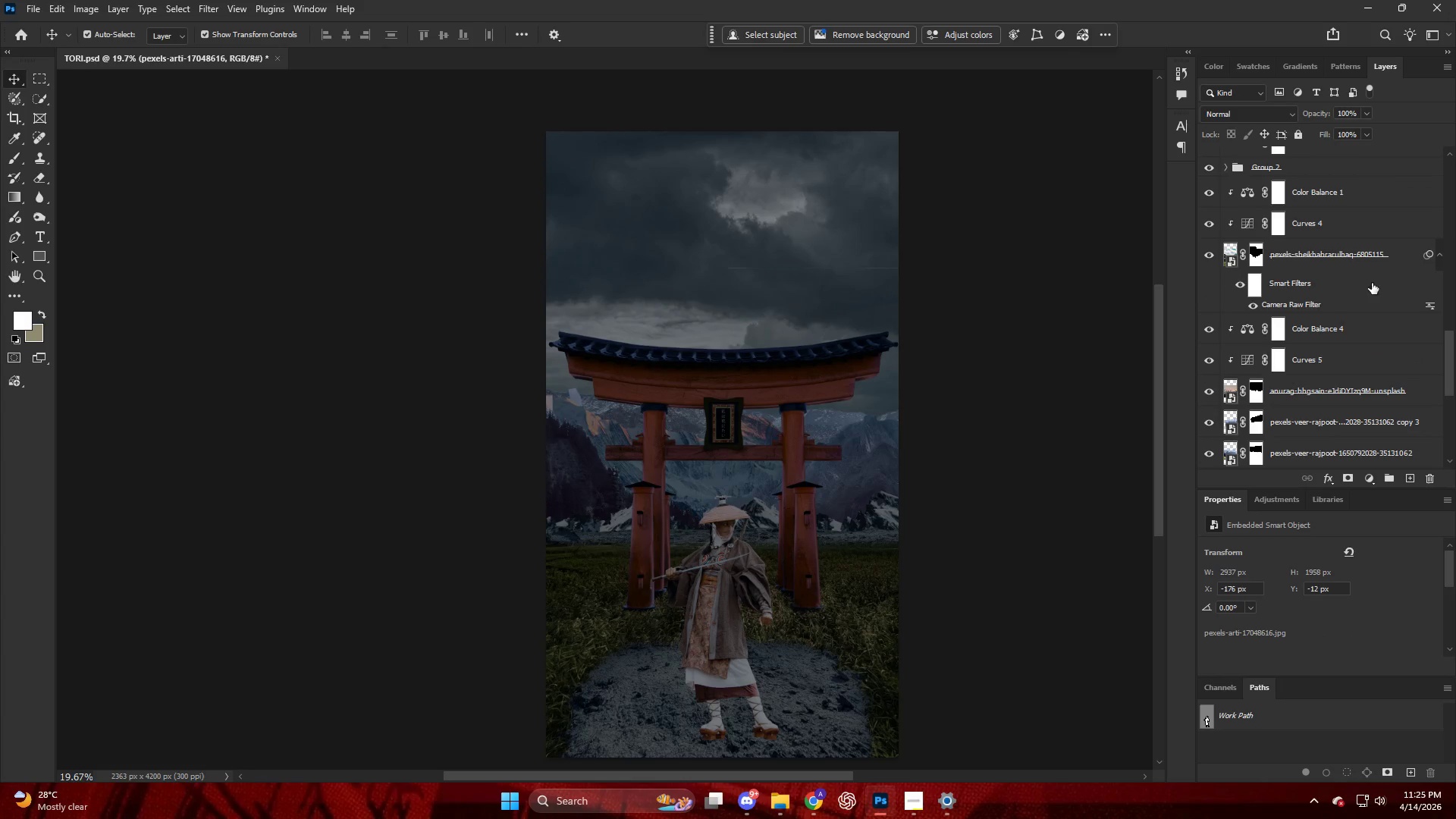 
scroll: coordinate [1358, 278], scroll_direction: down, amount: 7.0
 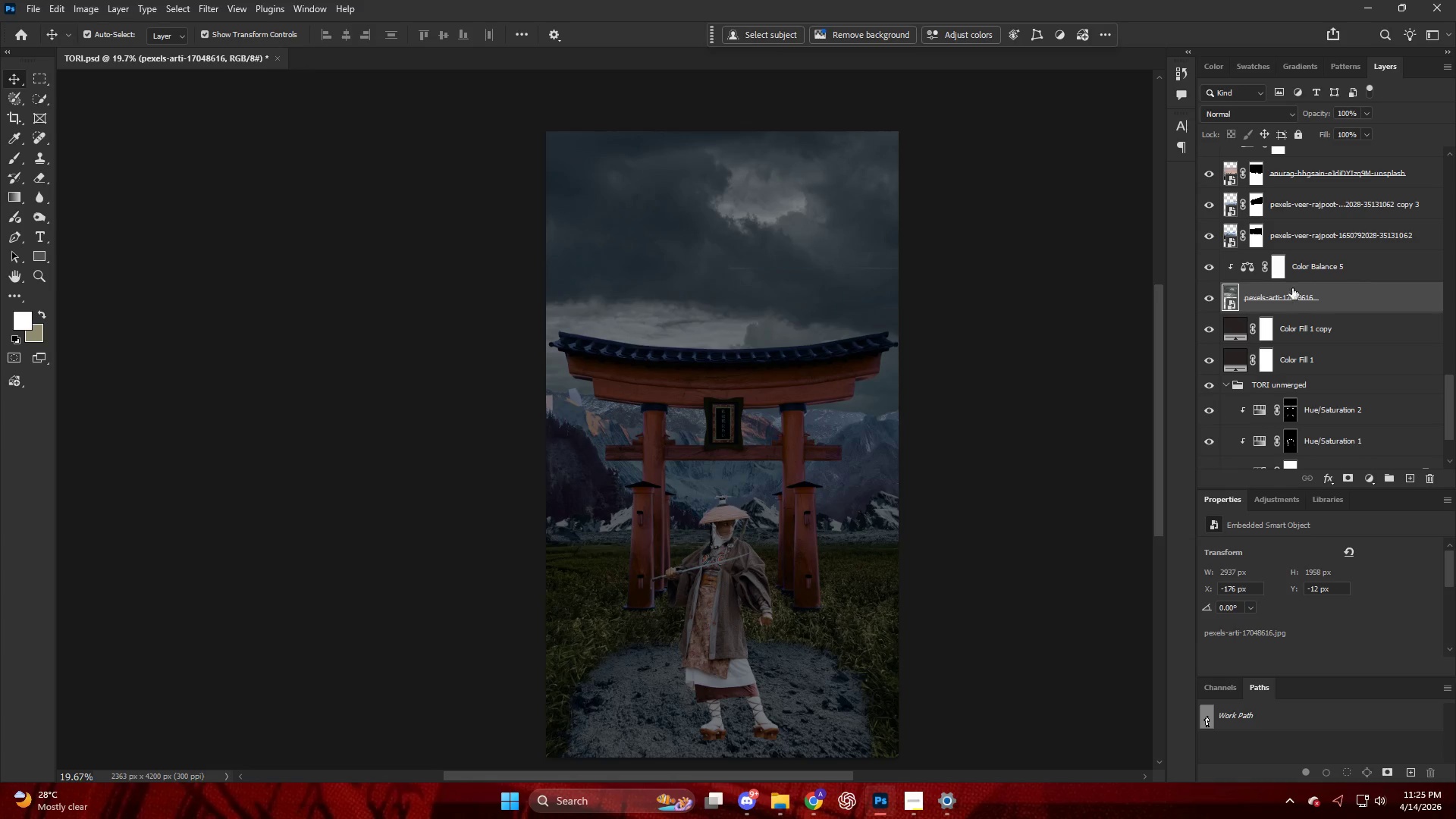 
left_click([1314, 259])
 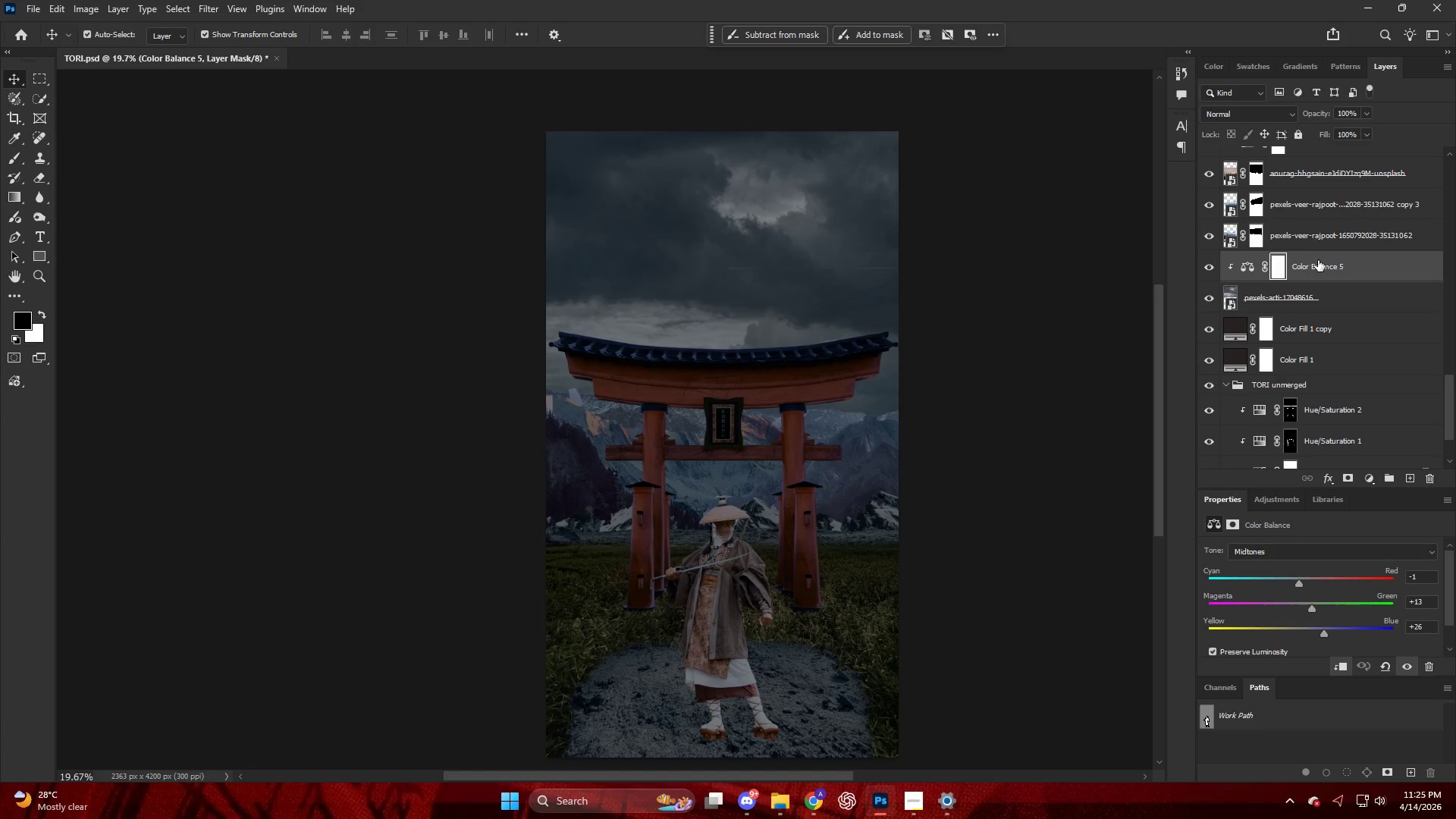 
key(Control+V)
 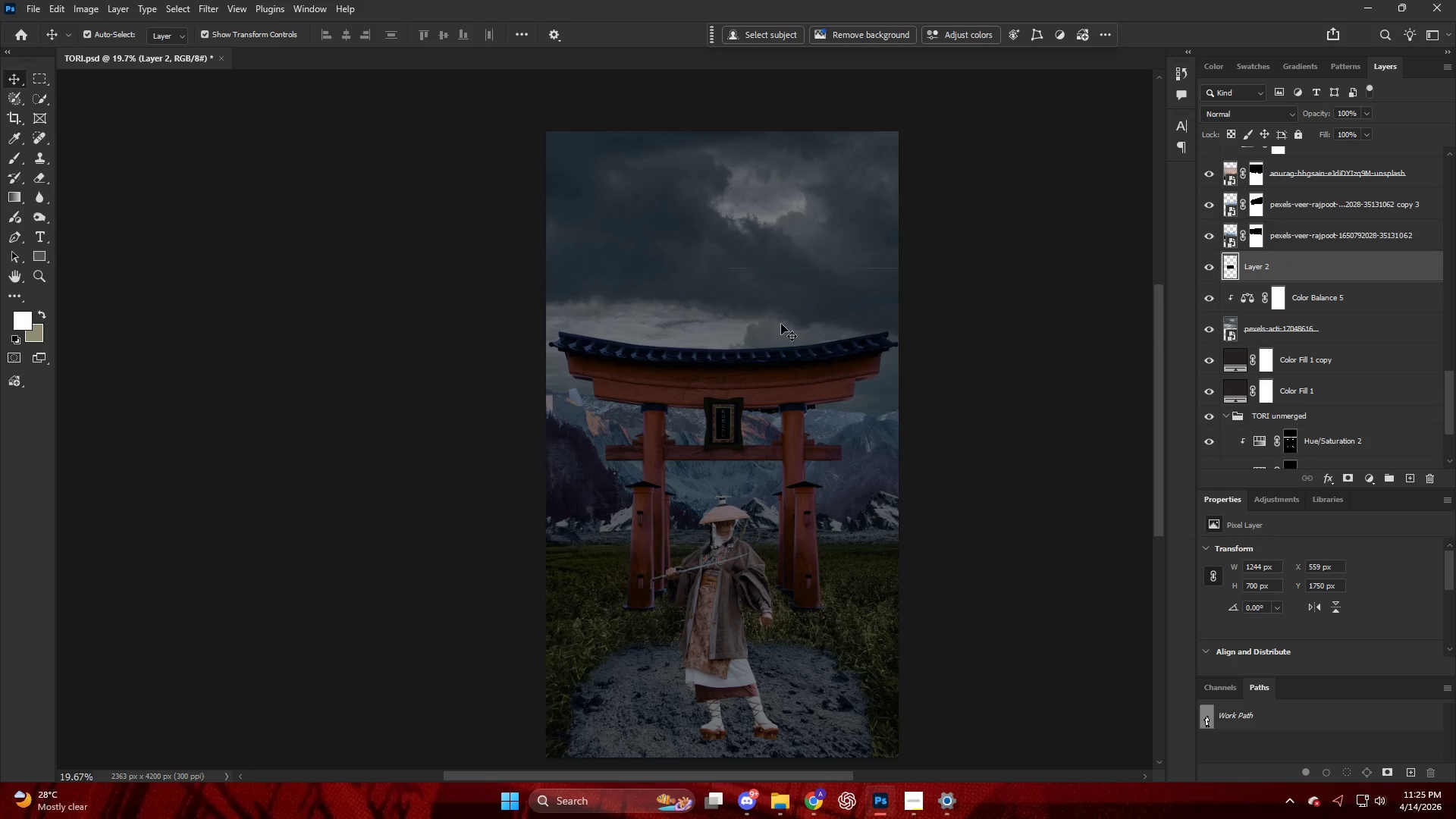 
key(Control+T)
 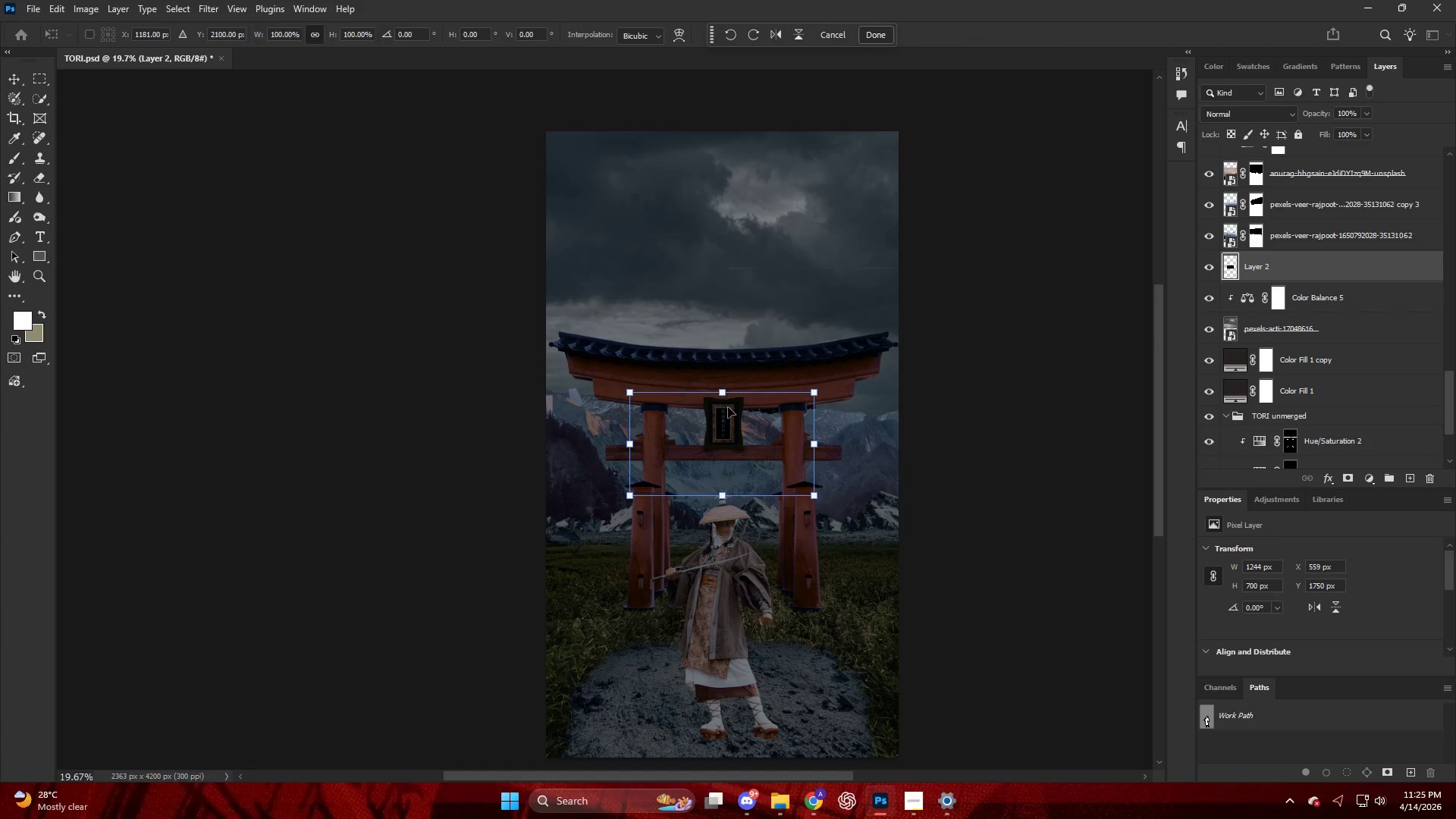 
left_click_drag(start_coordinate=[737, 447], to_coordinate=[624, 198])
 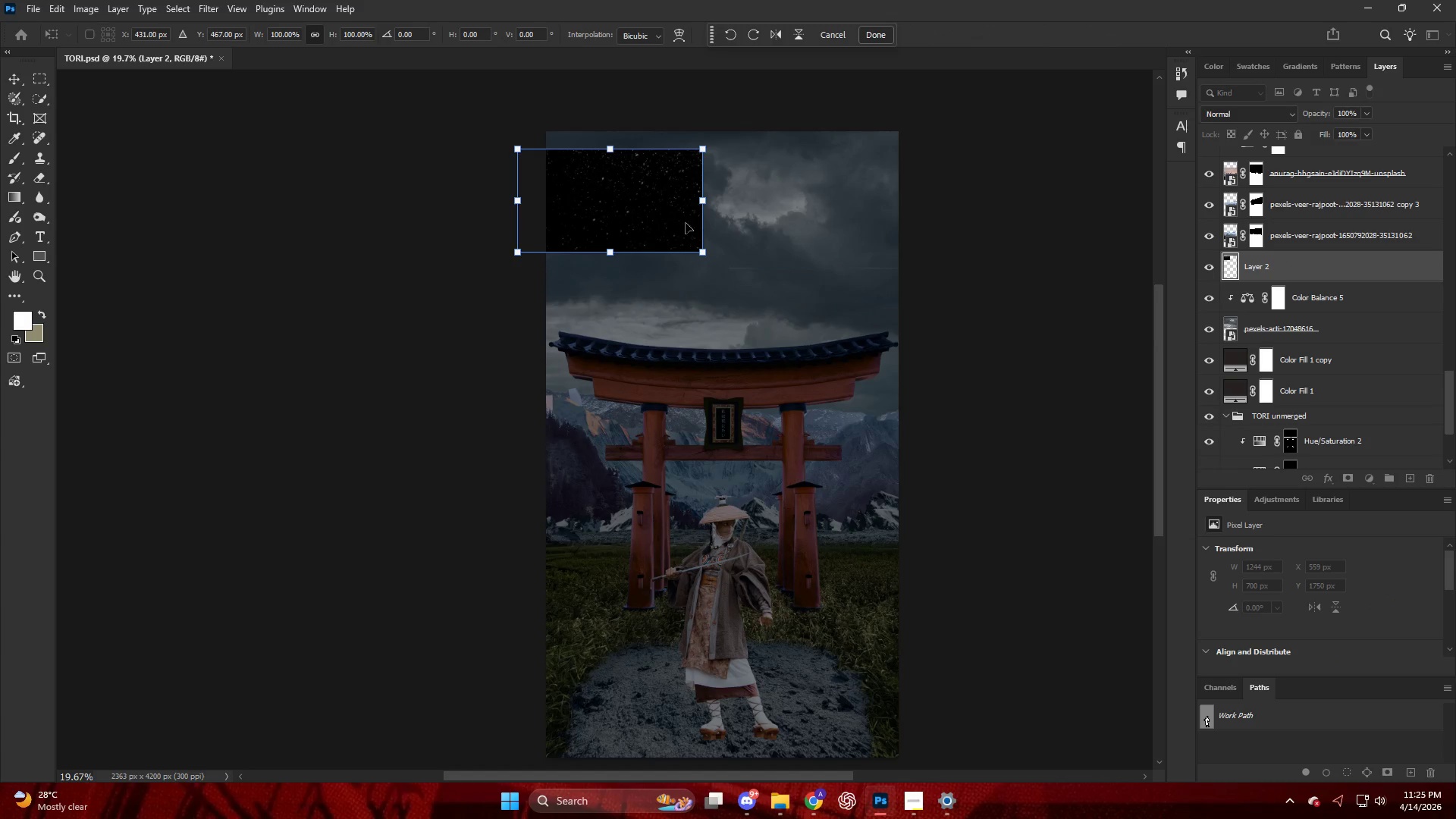 
hold_key(key=AltLeft, duration=0.8)
left_click_drag(start_coordinate=[701, 208], to_coordinate=[811, 226])
 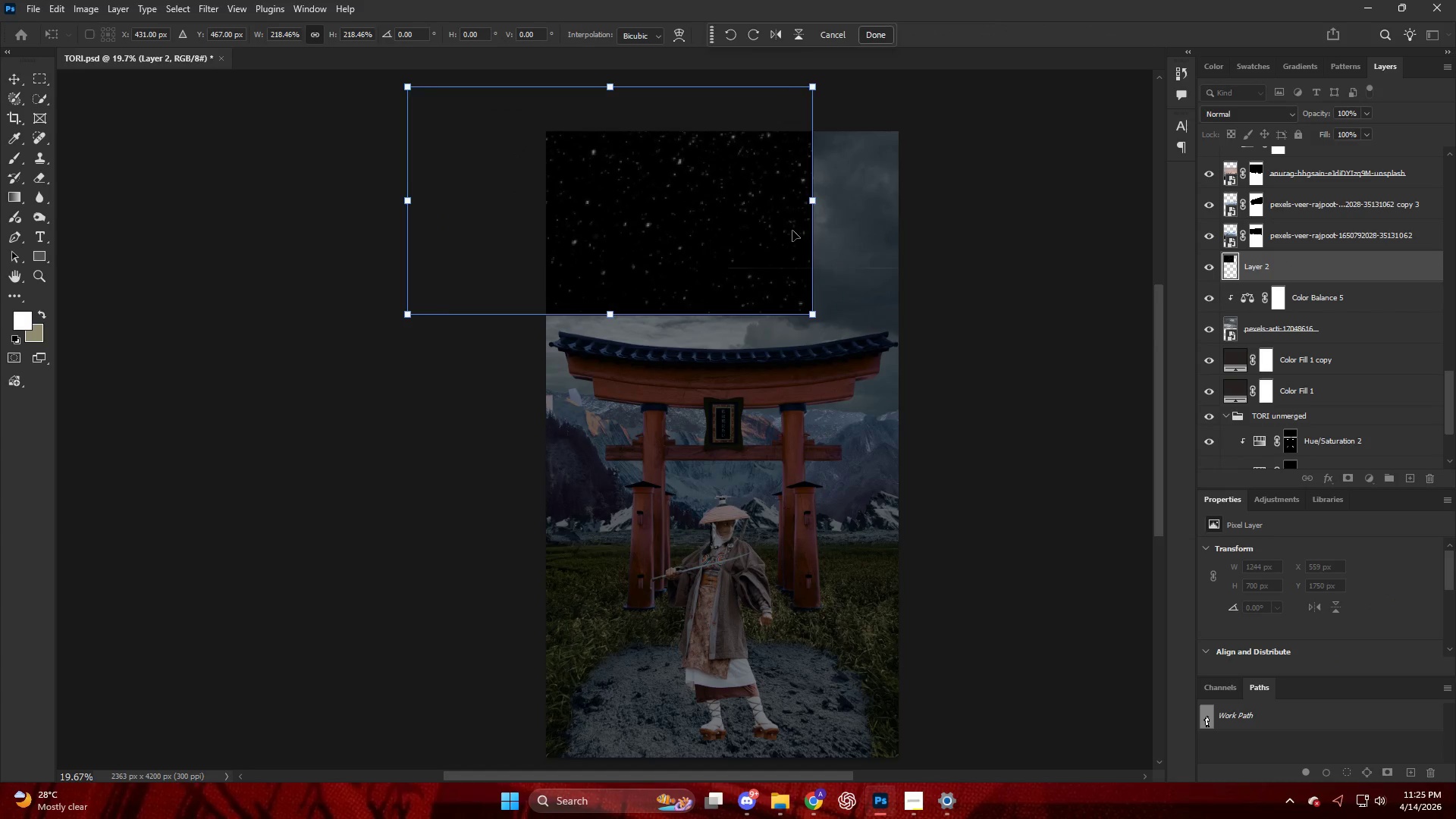 
left_click_drag(start_coordinate=[795, 231], to_coordinate=[921, 232])
 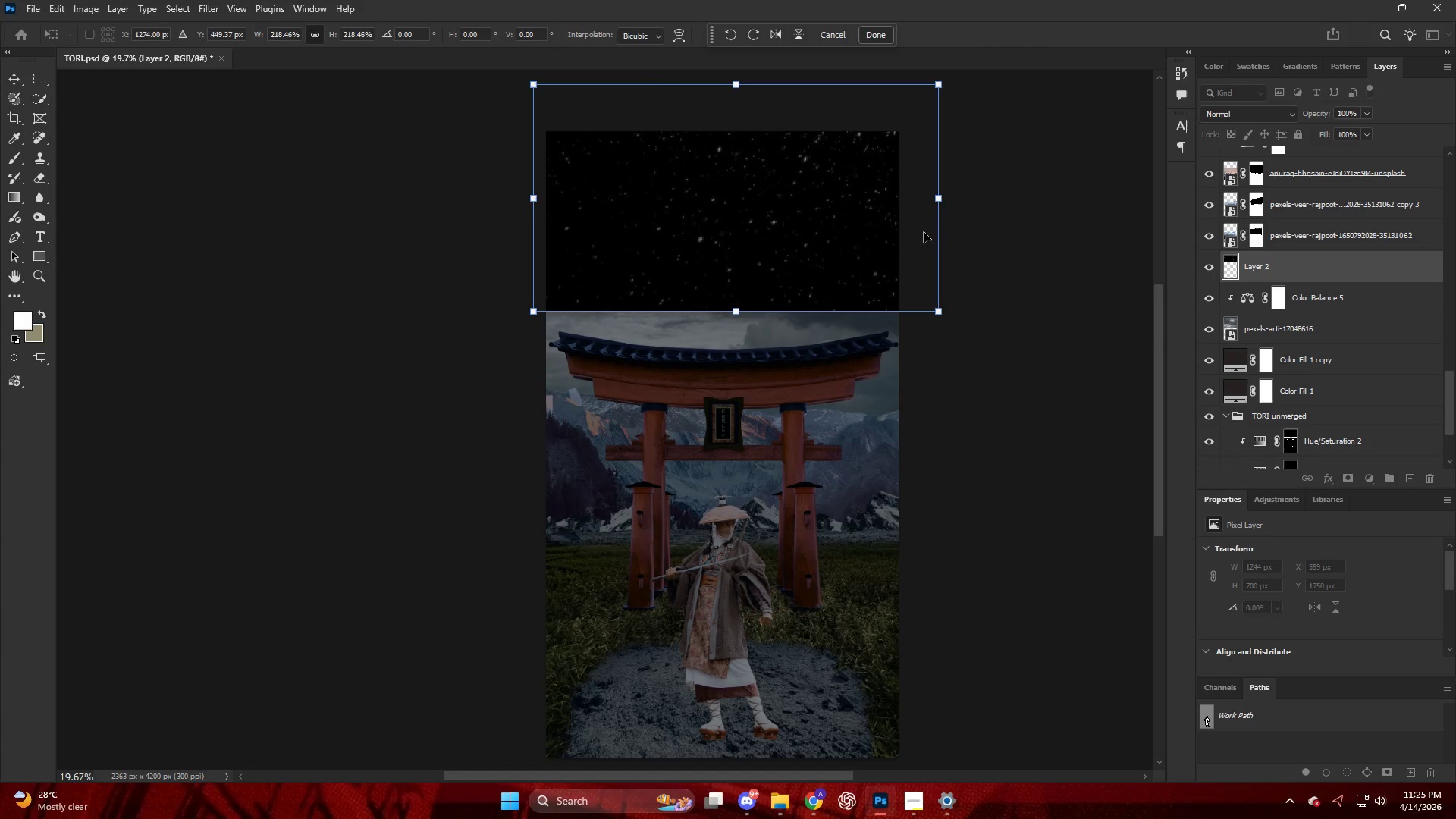 
key(NumpadEnter)
 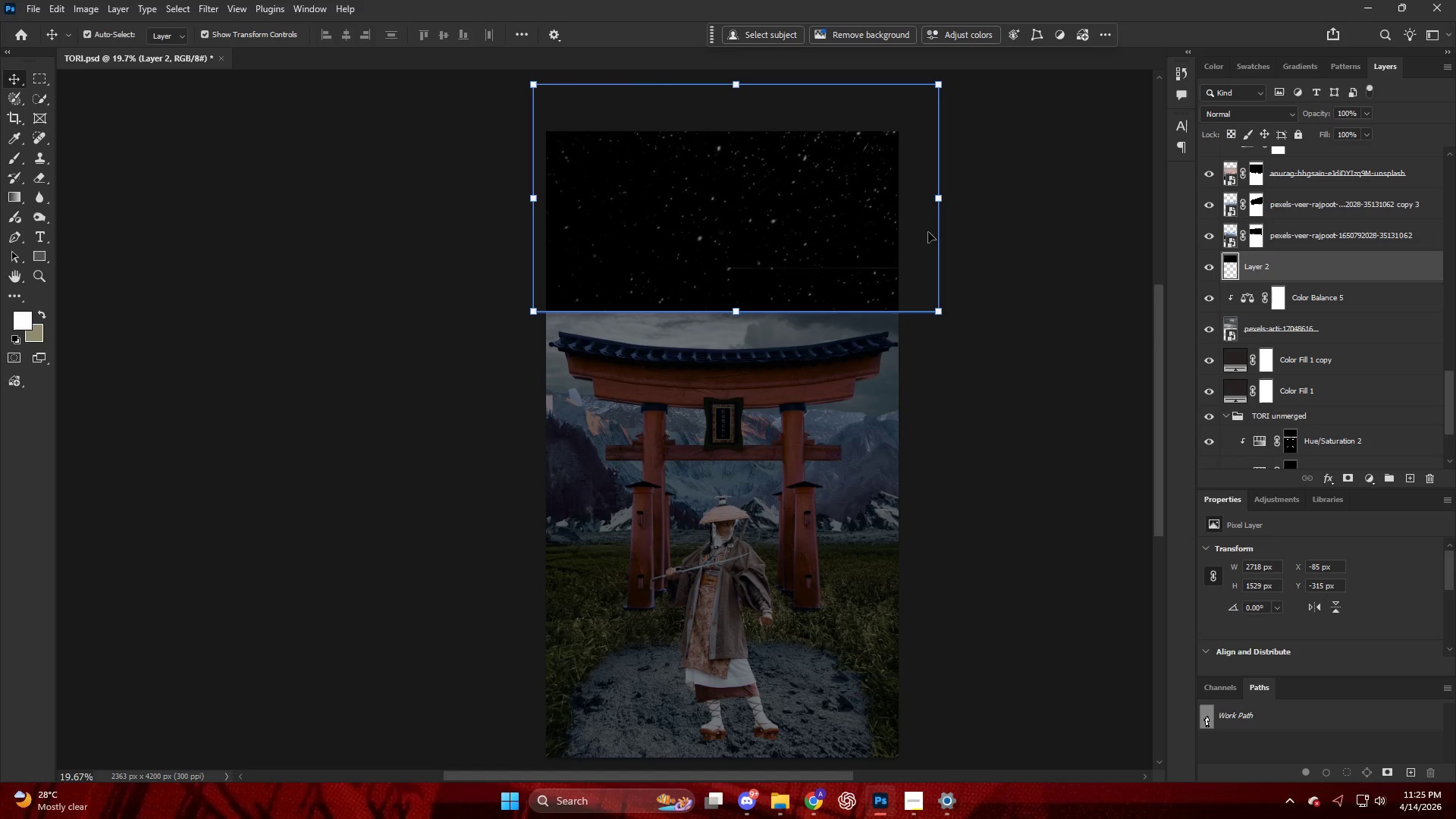 
key(NumpadEnter)
 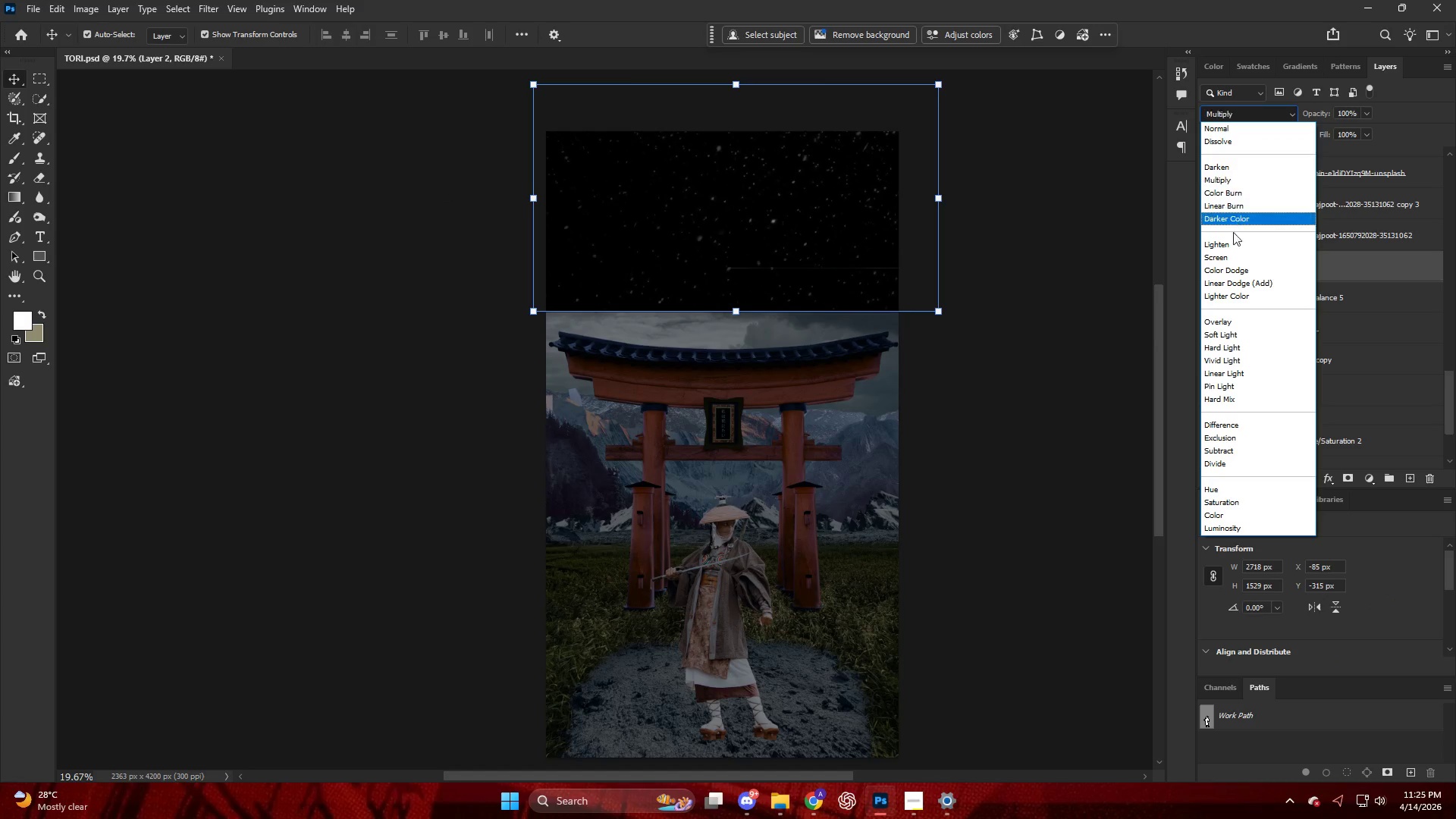 
left_click([1228, 262])
 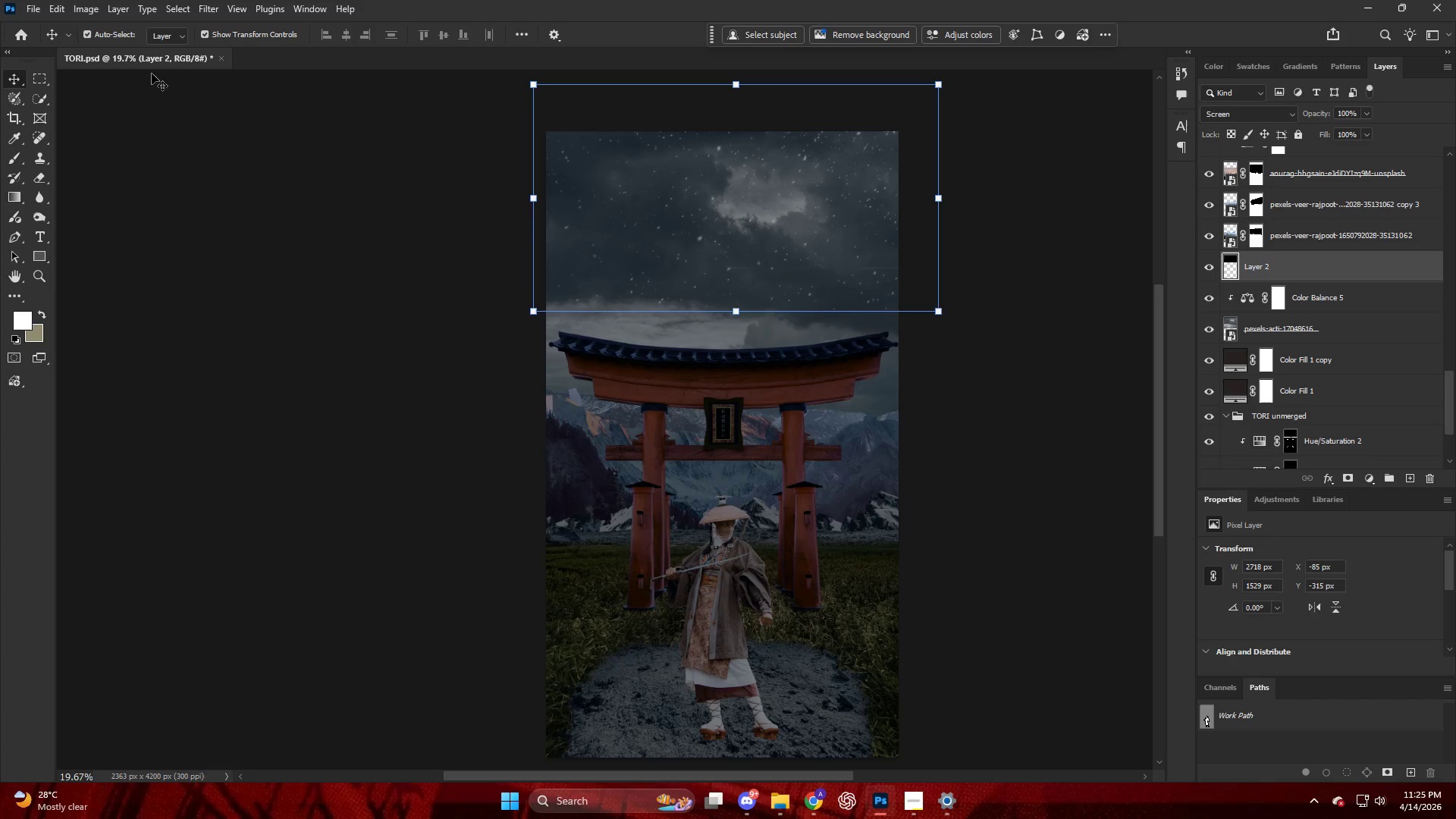 
left_click([214, 8])
 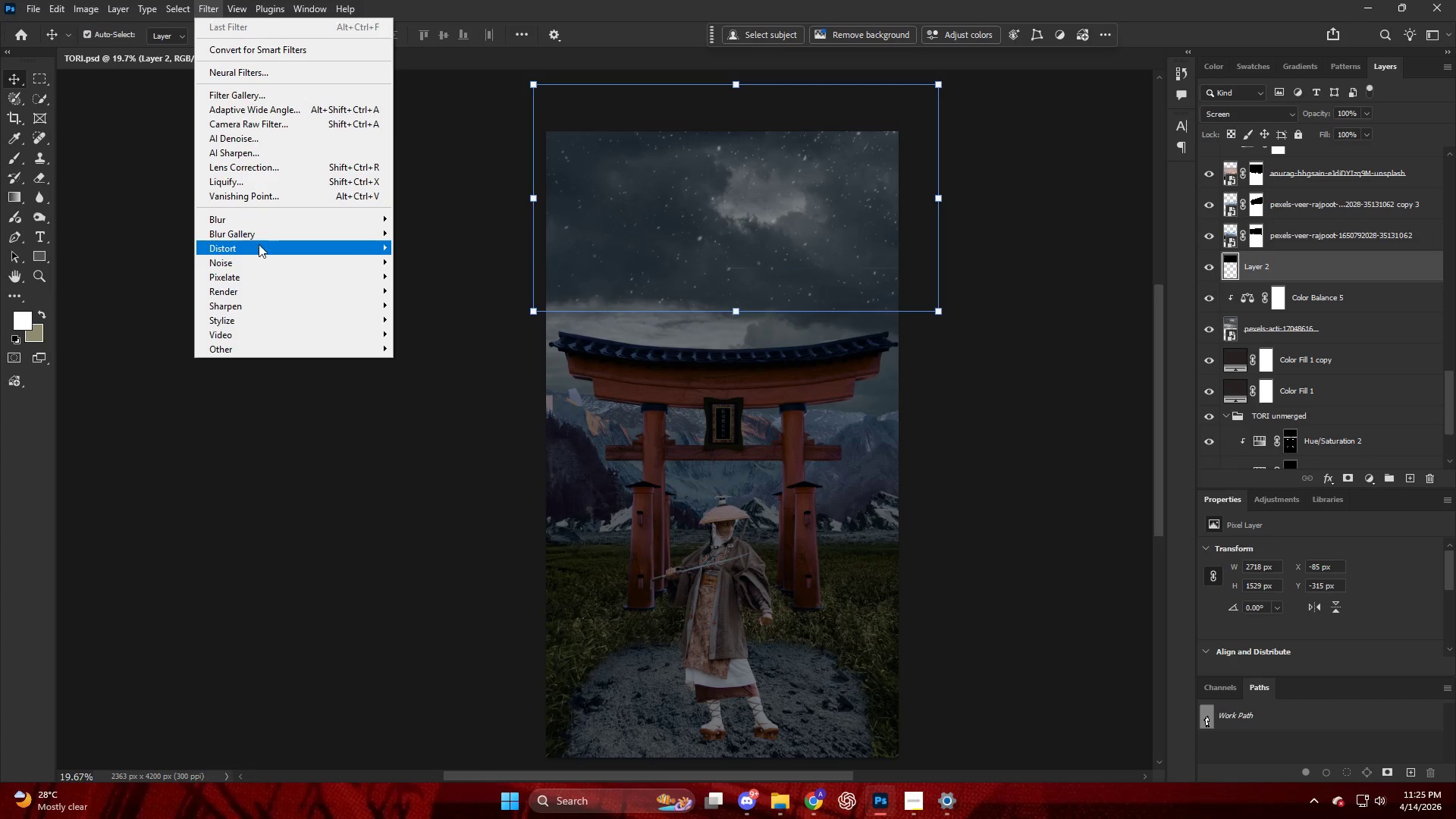 
left_click([253, 221])
 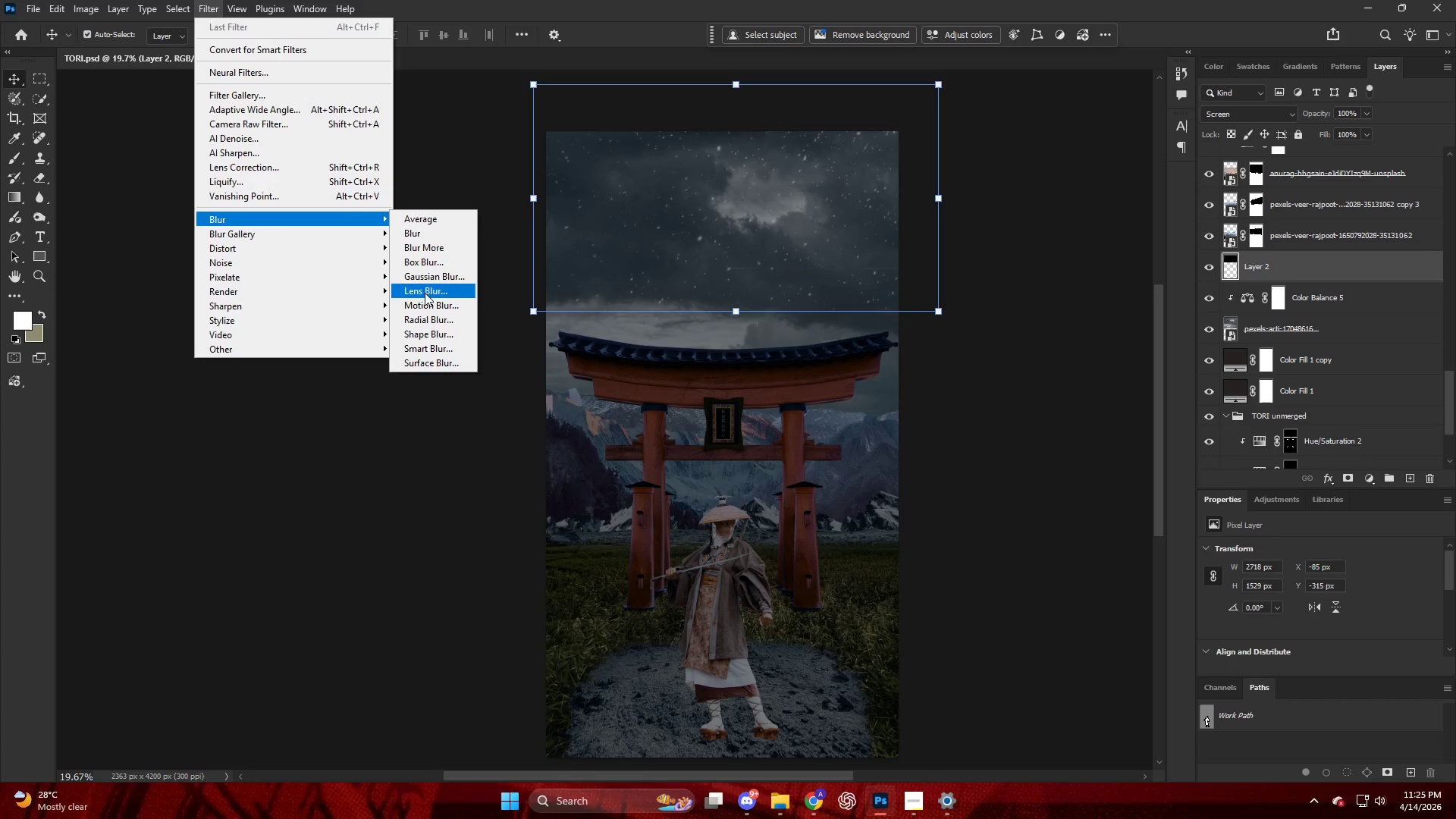 
left_click([426, 298])
 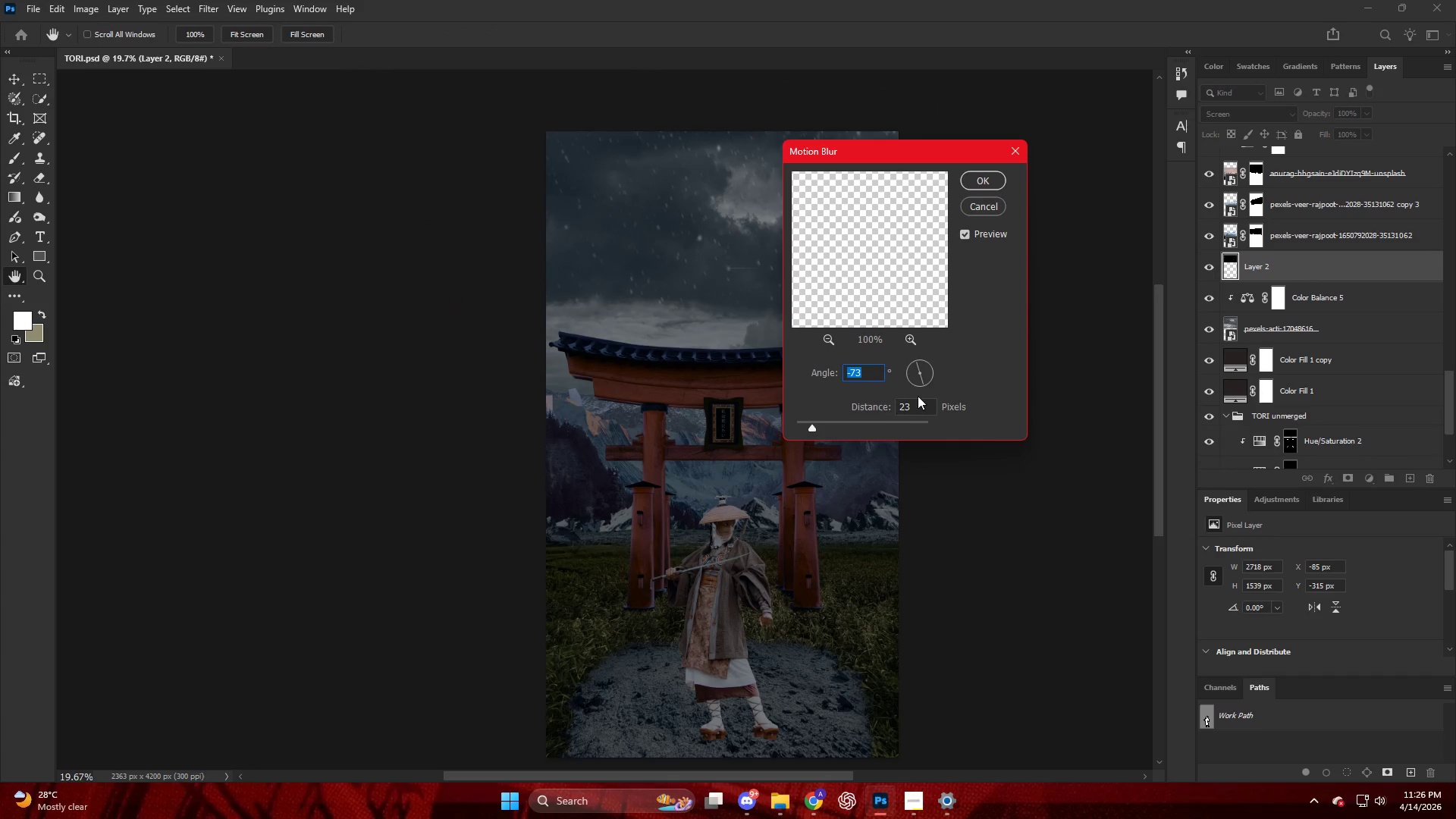 
left_click_drag(start_coordinate=[926, 380], to_coordinate=[907, 403])
 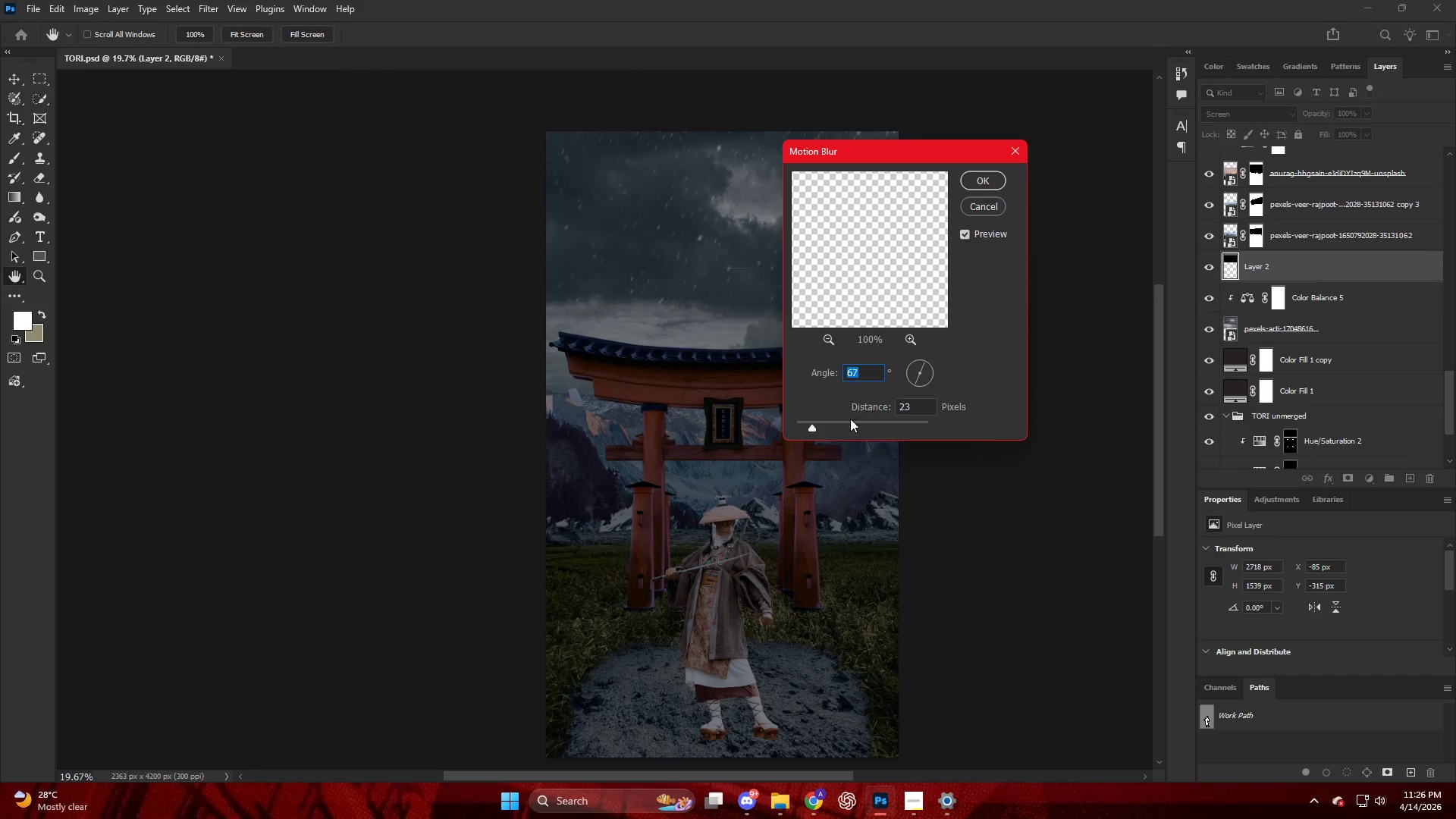 
left_click_drag(start_coordinate=[827, 422], to_coordinate=[833, 422])
 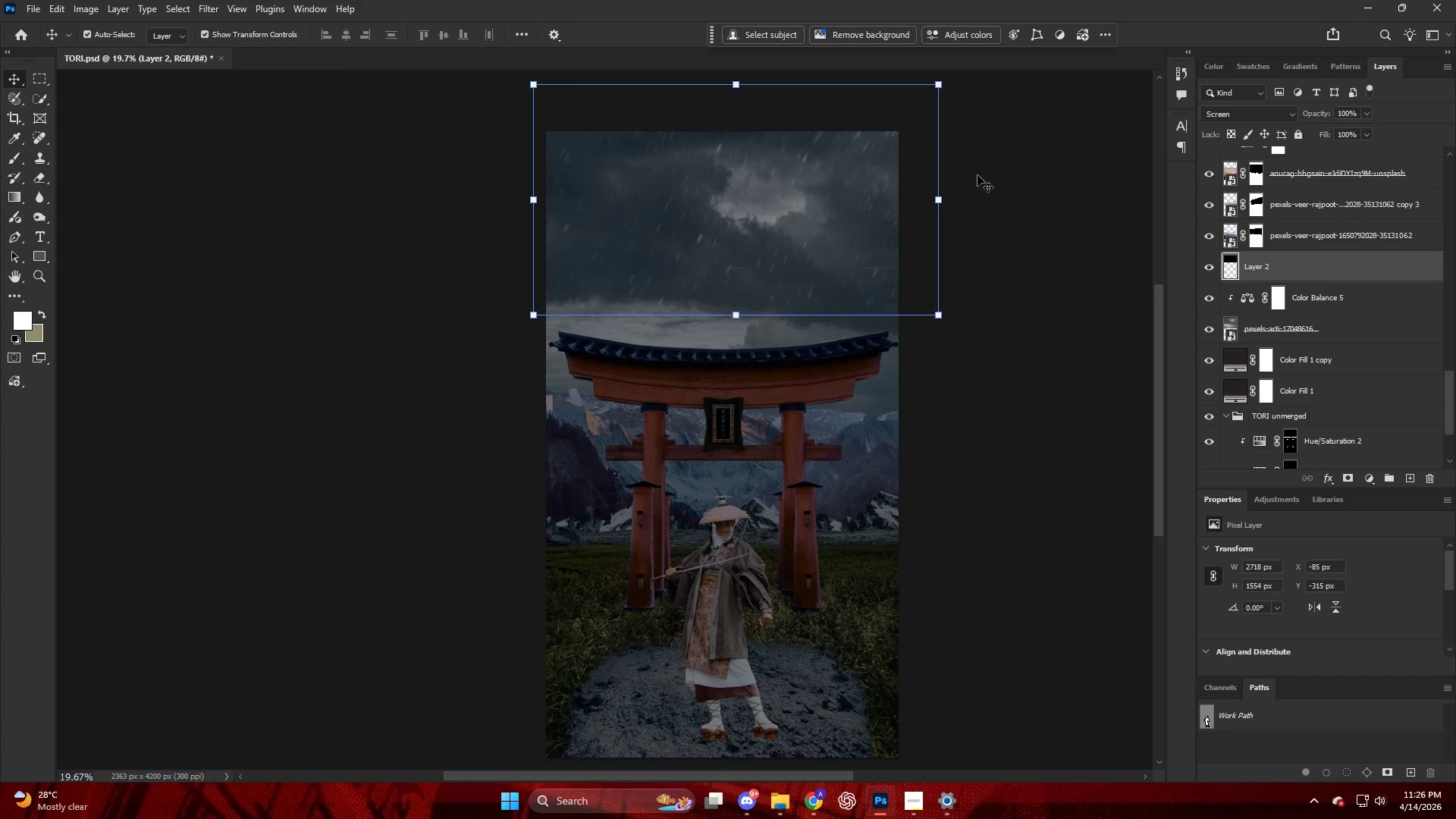 
hold_key(key=AltLeft, duration=0.39)
left_click_drag(start_coordinate=[1269, 270], to_coordinate=[1271, 282])
 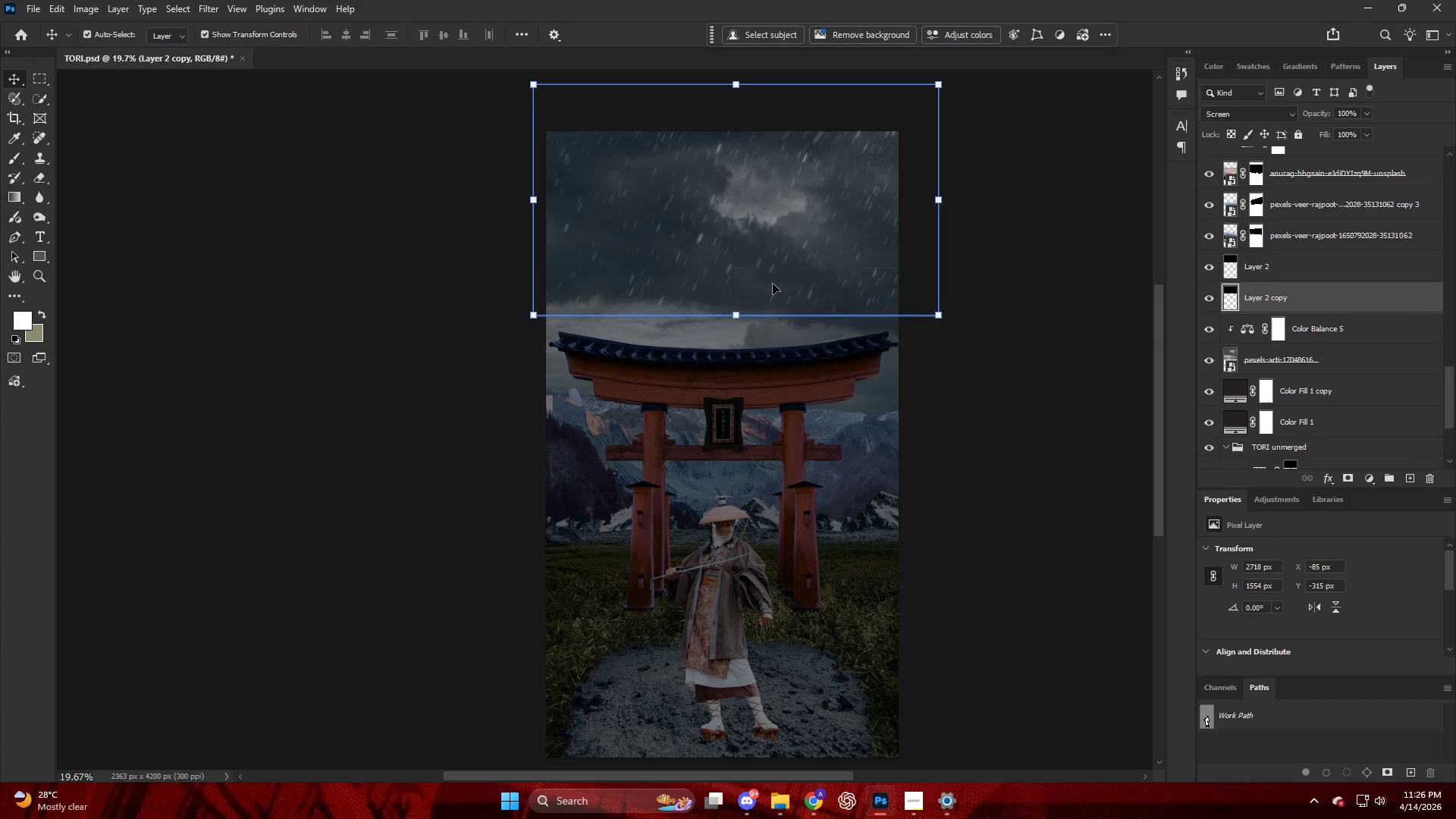 
left_click_drag(start_coordinate=[783, 274], to_coordinate=[785, 506])
 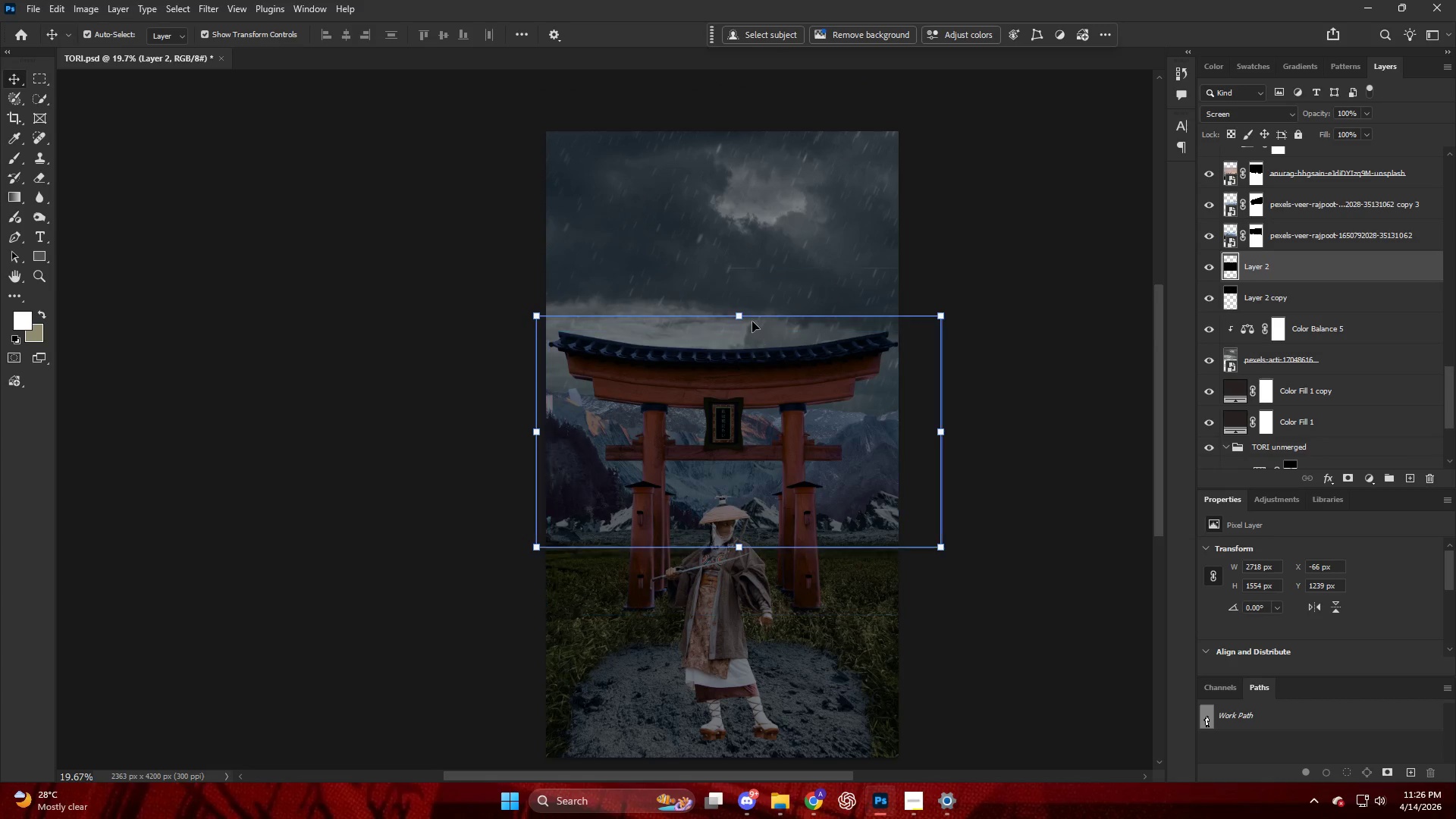 
hold_key(key=ShiftLeft, duration=0.92)
left_click_drag(start_coordinate=[740, 312], to_coordinate=[752, 290])
 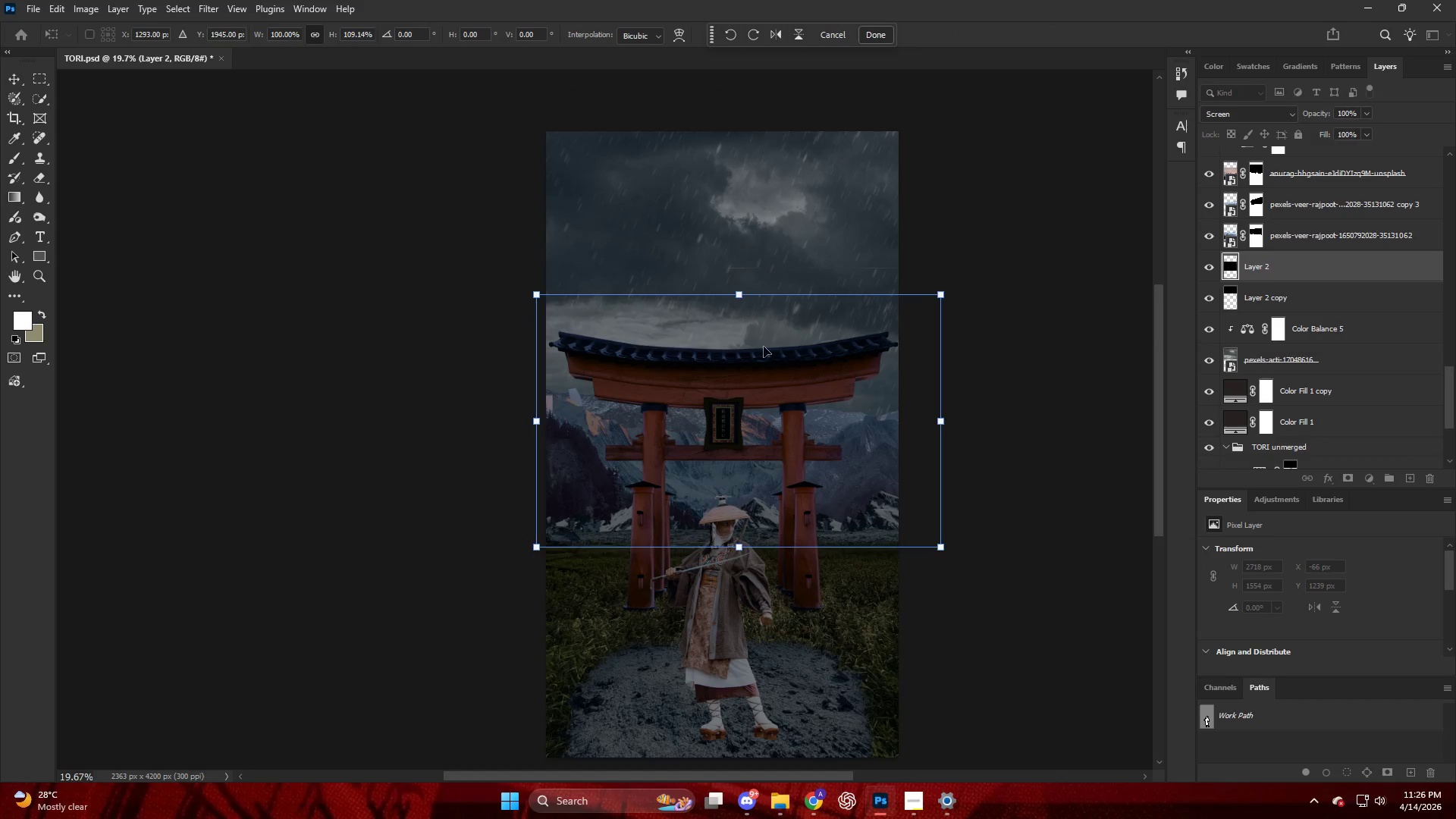 
left_click_drag(start_coordinate=[767, 359], to_coordinate=[763, 387])
 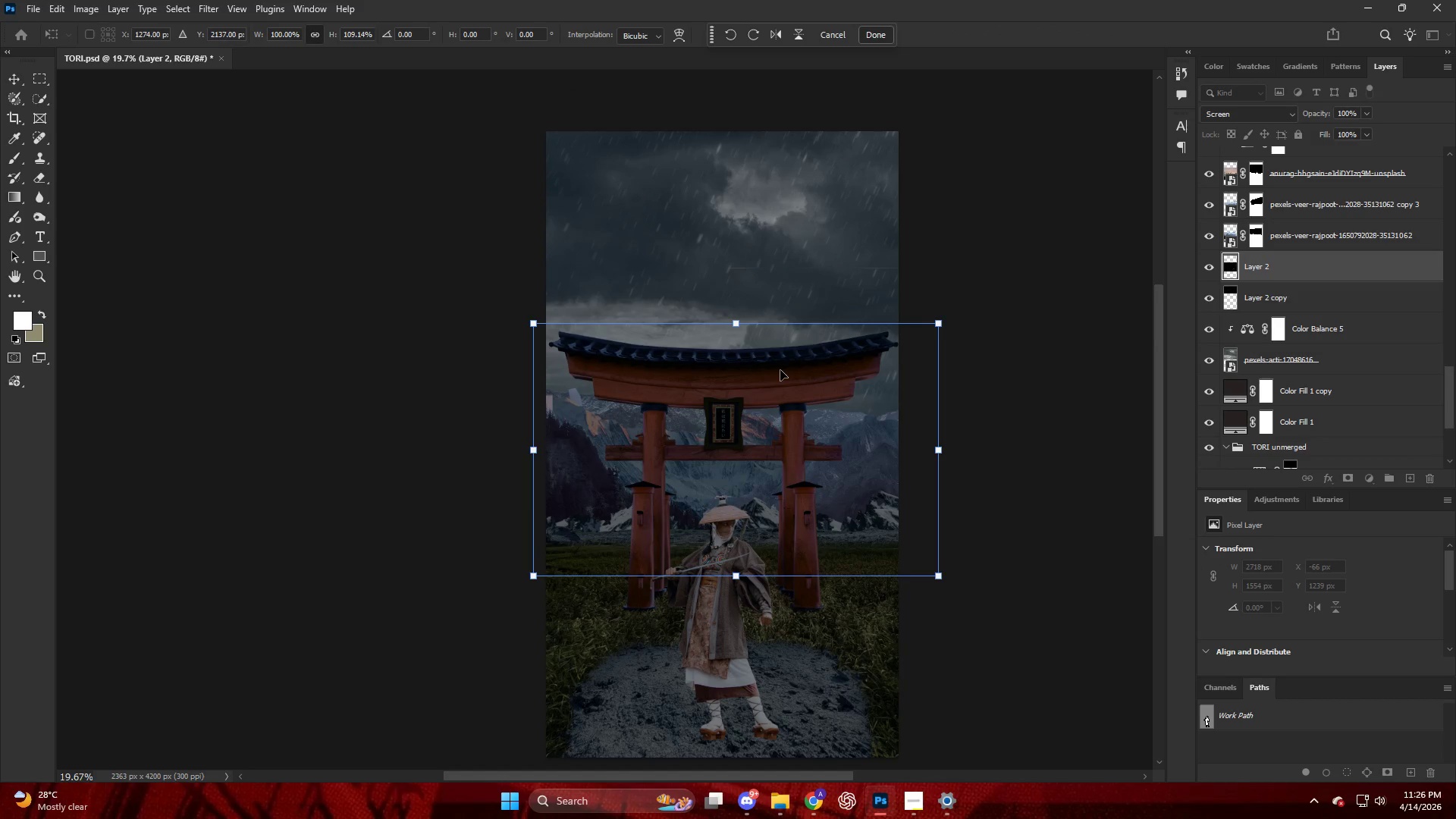 
key(NumpadEnter)
 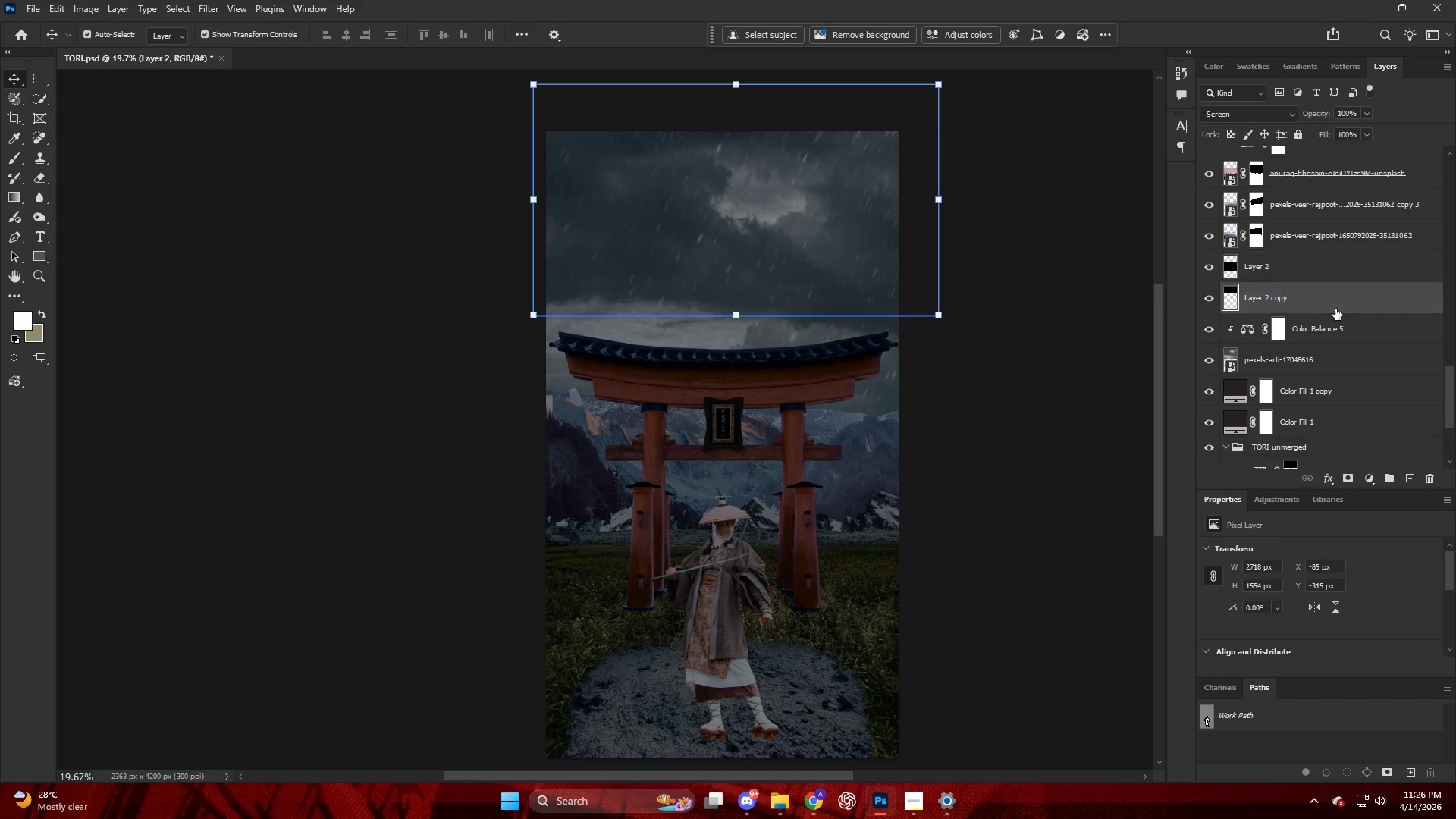 
double_click([1358, 341])
 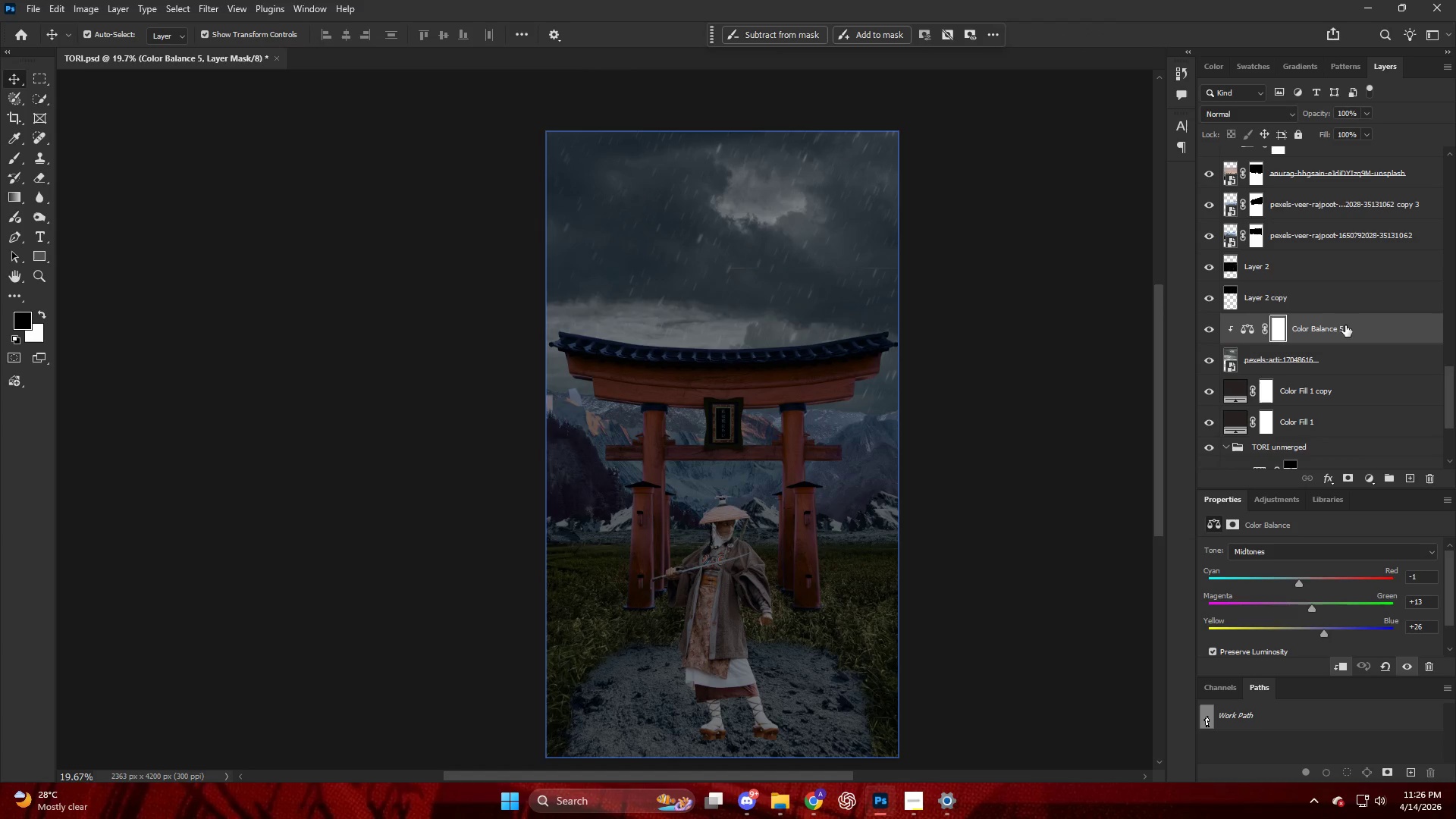 
scroll: coordinate [1320, 289], scroll_direction: up, amount: 8.0
 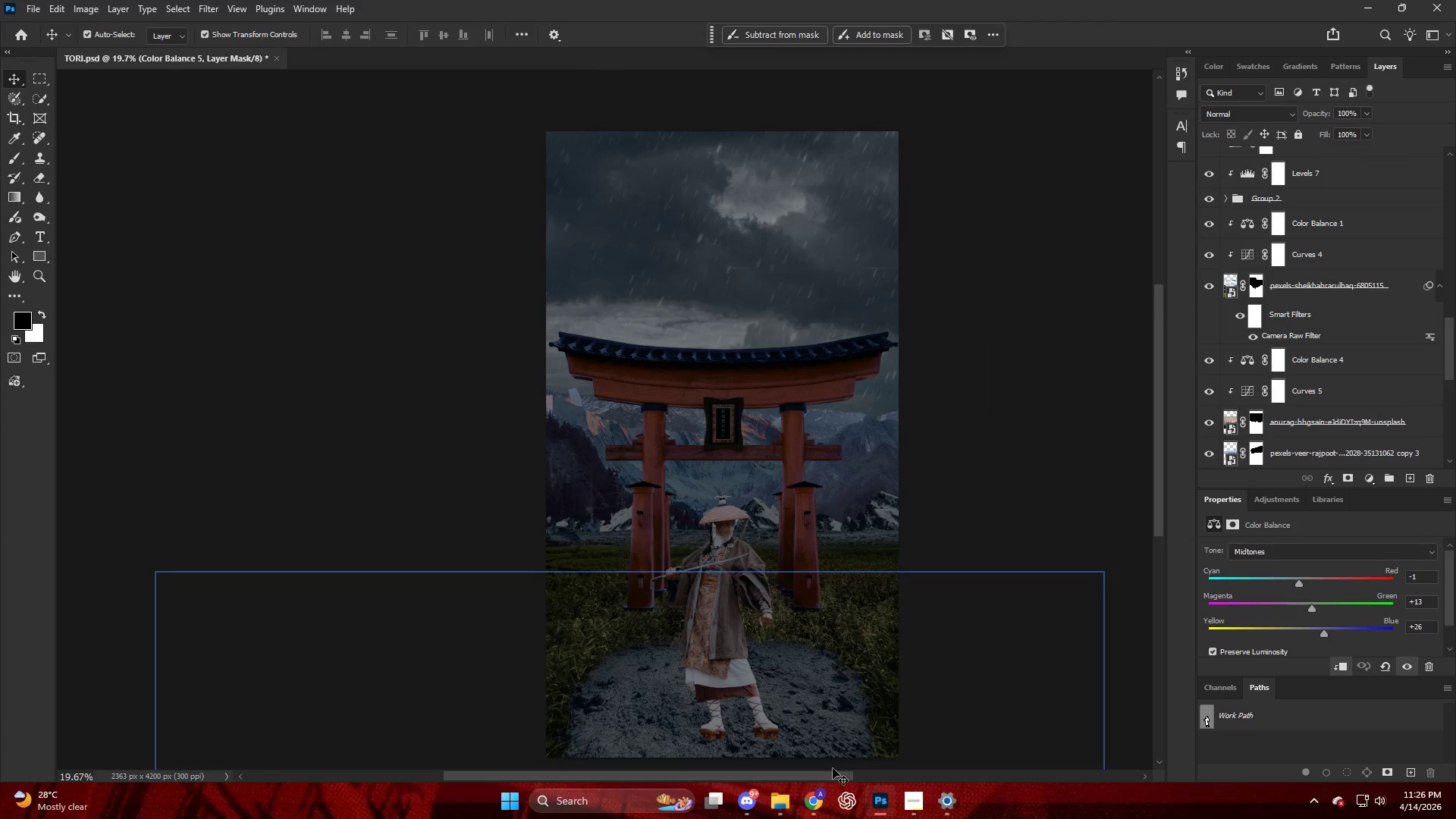 
left_click([815, 791])
 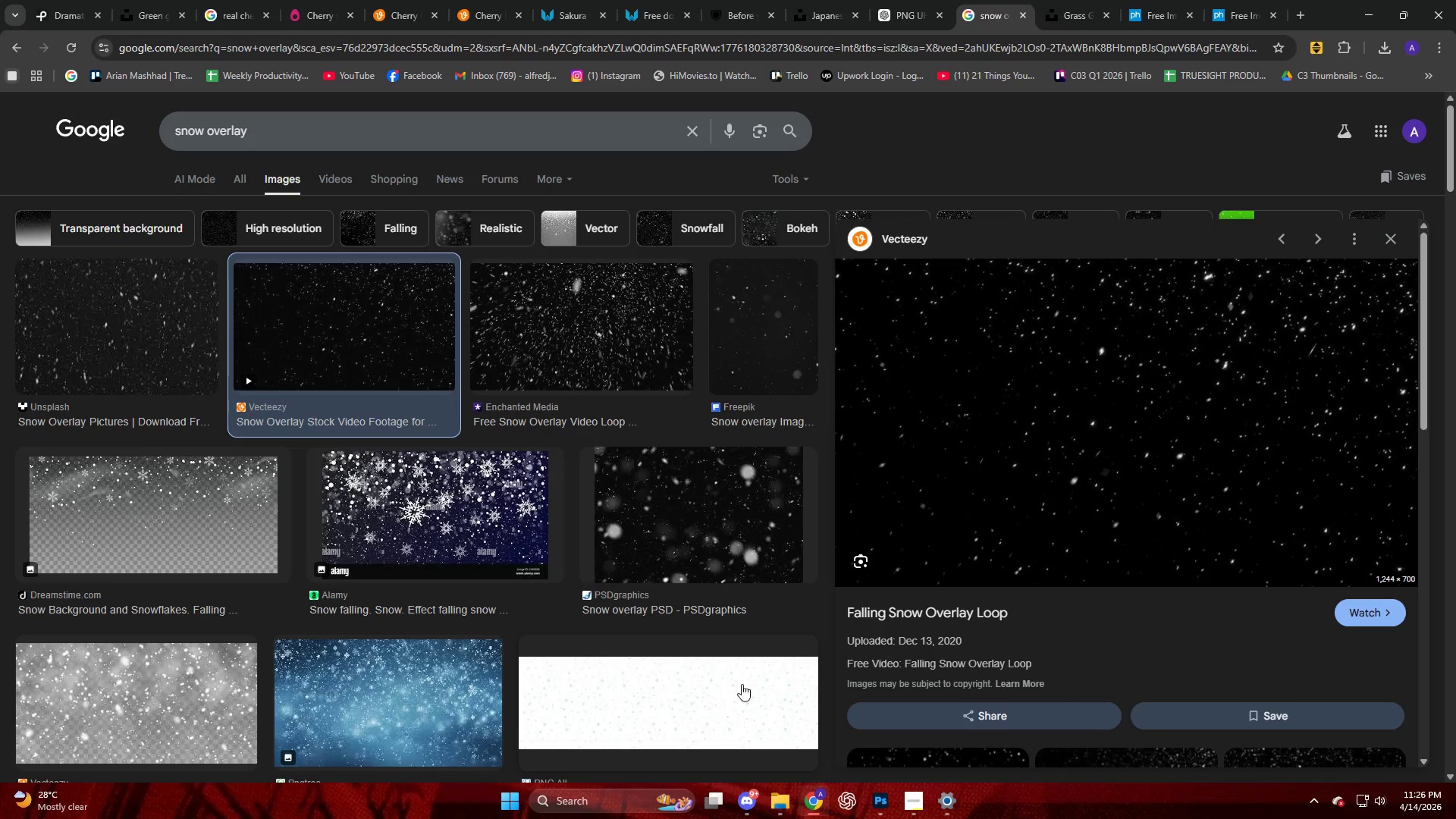 
scroll: coordinate [1010, 526], scroll_direction: down, amount: 11.0
 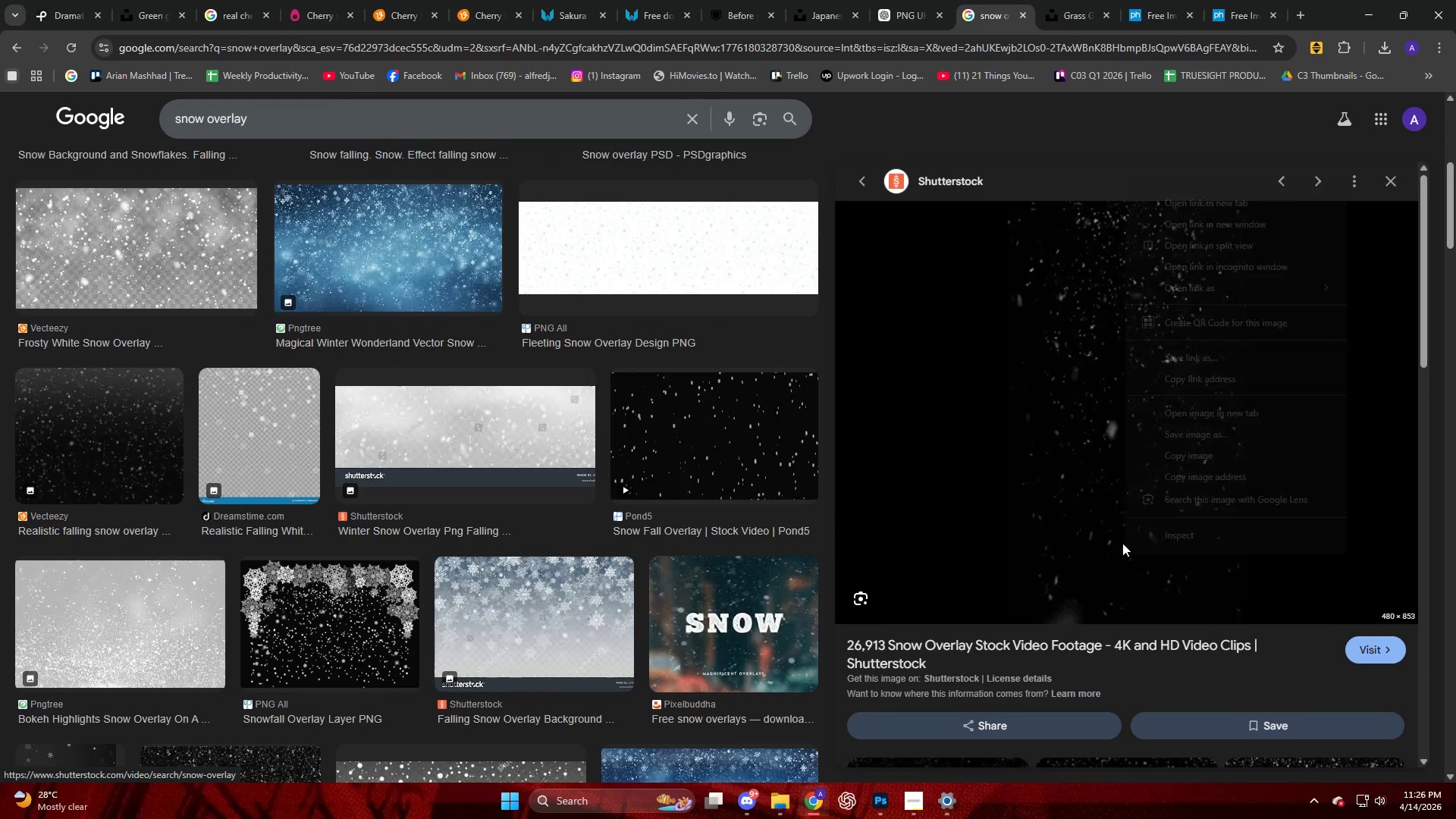 
left_click([1184, 455])
 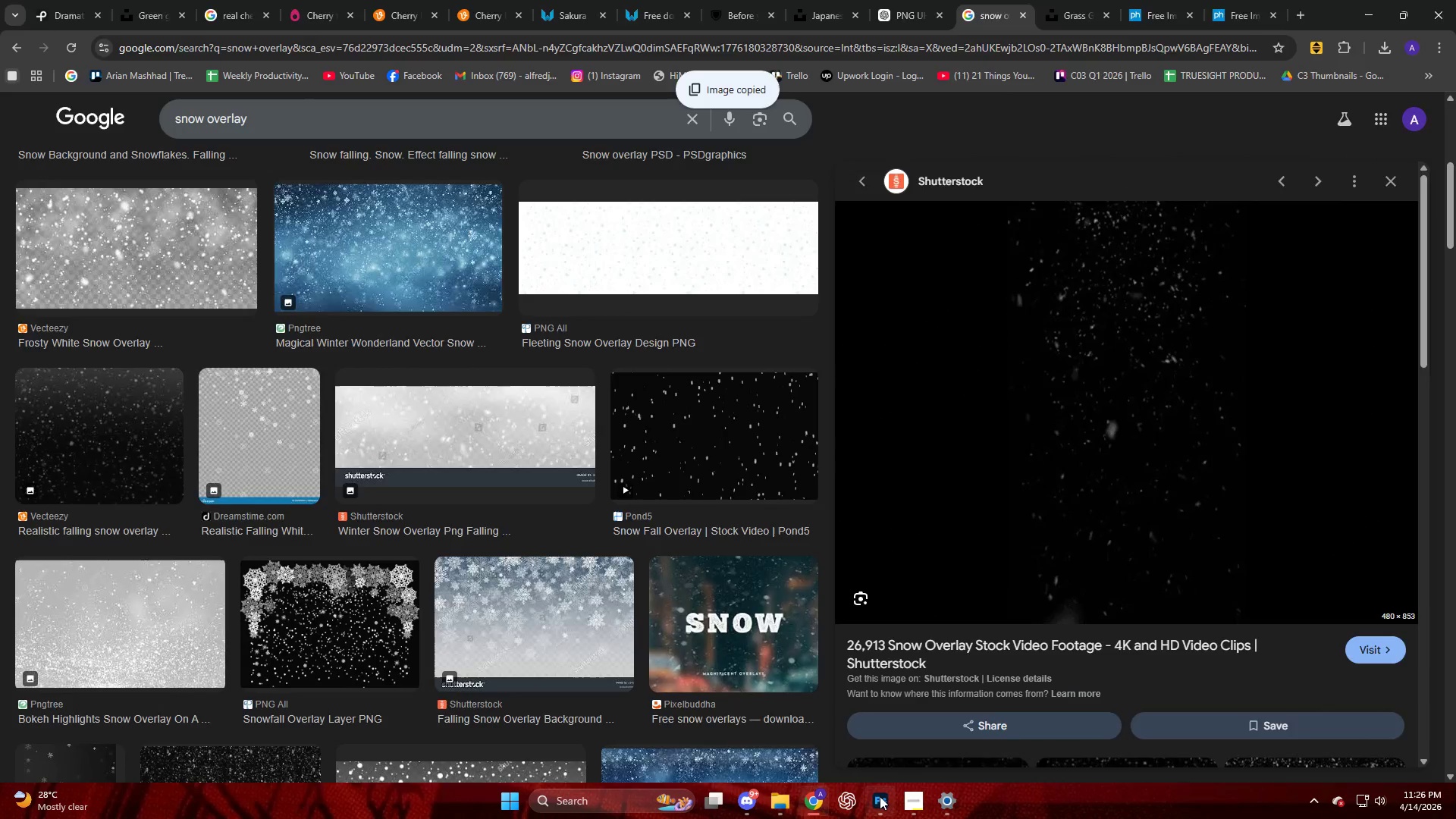 
left_click([1320, 168])
 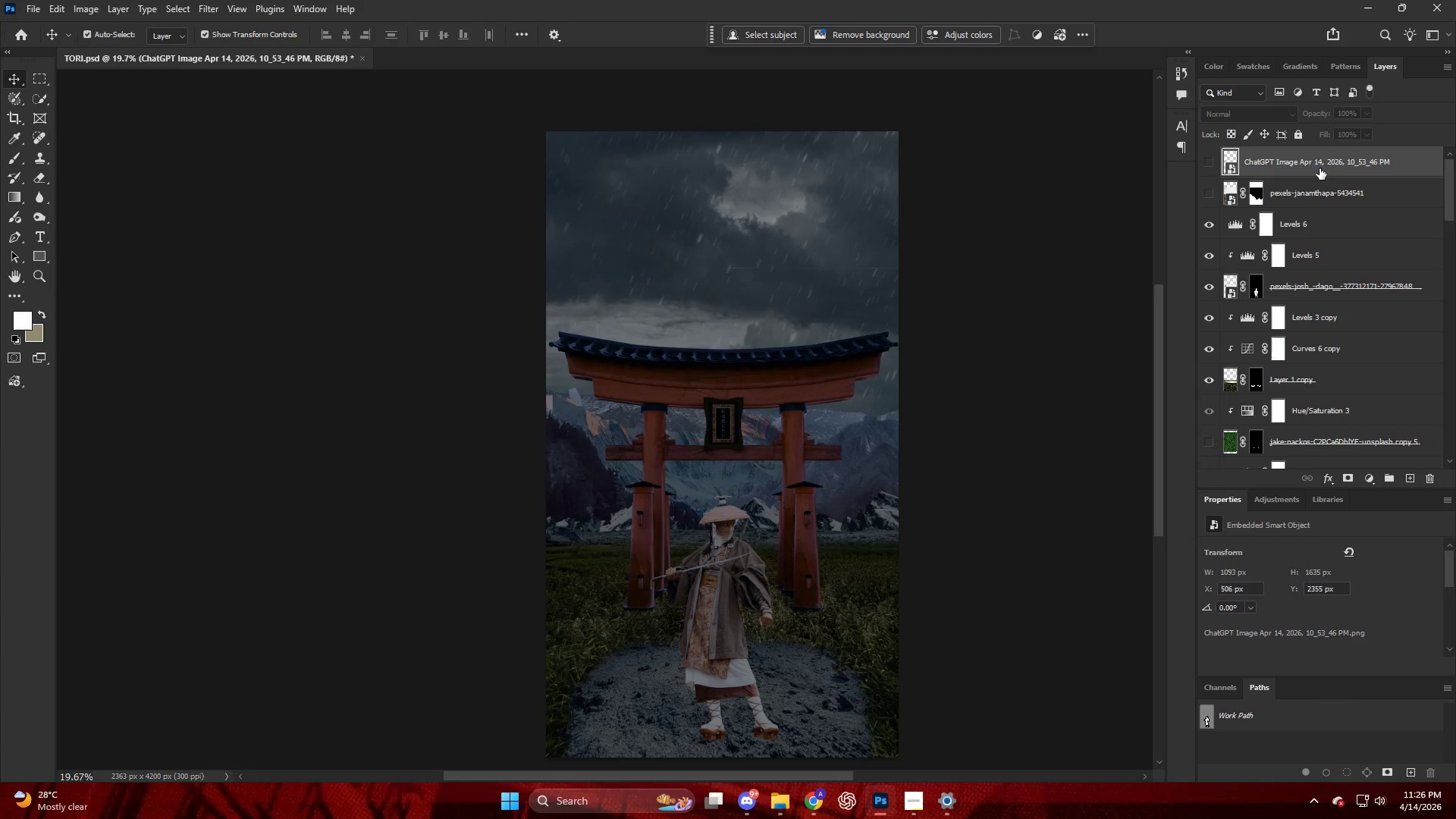 
scroll: coordinate [1354, 242], scroll_direction: up, amount: 32.0
 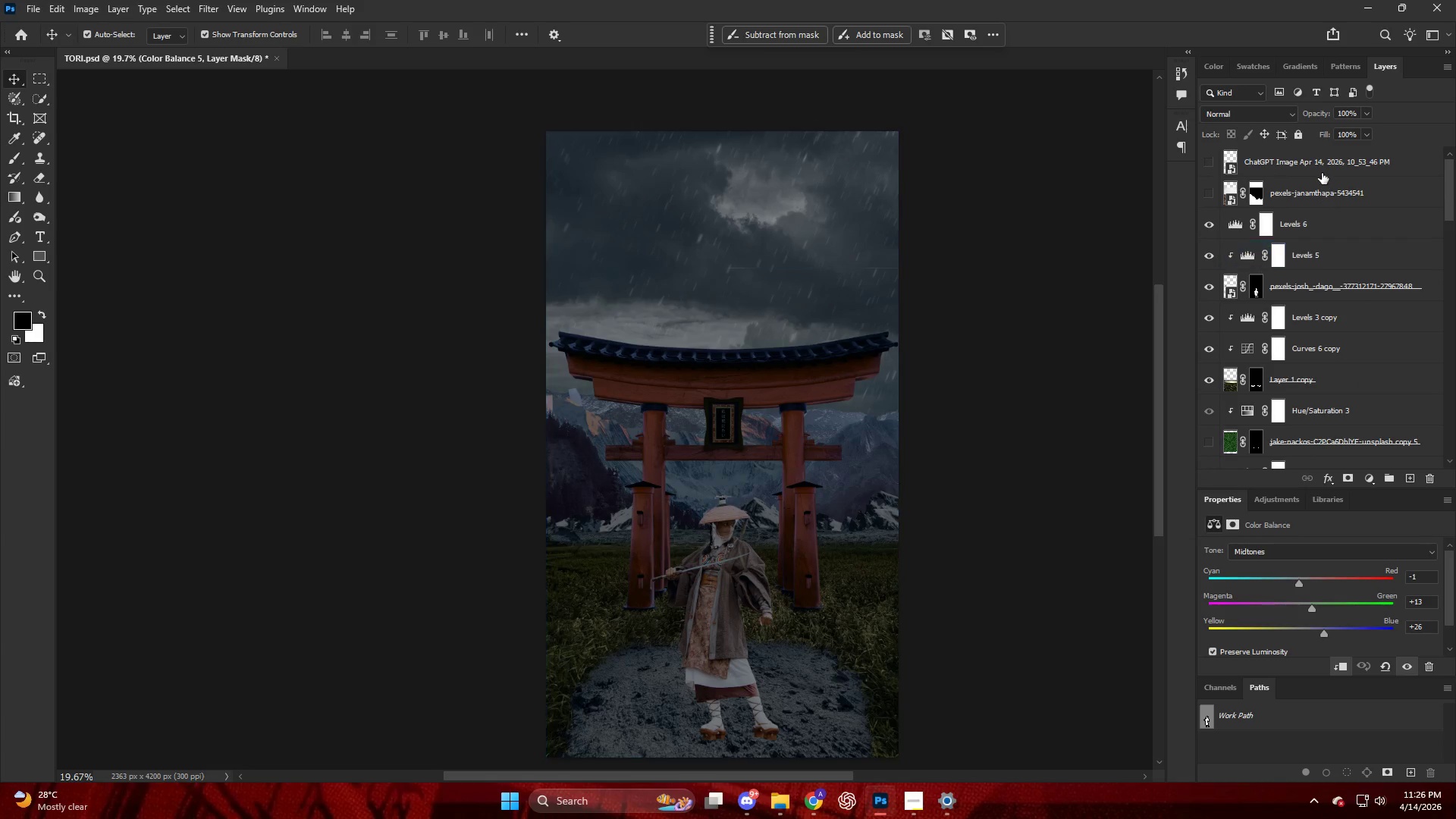 
key(Control+V)
 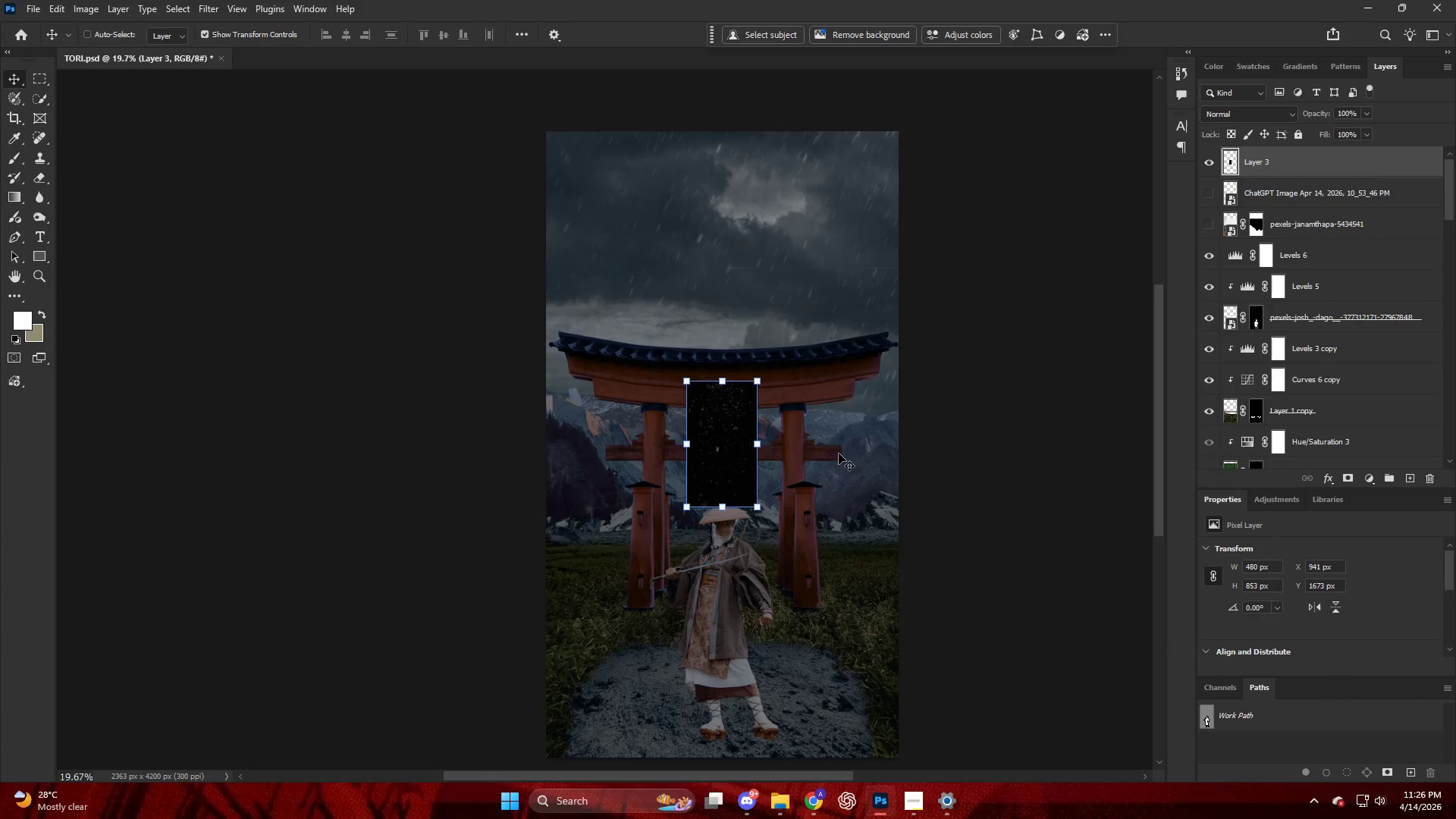 
hold_key(key=AltLeft, duration=1.97)
left_click_drag(start_coordinate=[762, 445], to_coordinate=[912, 494])
 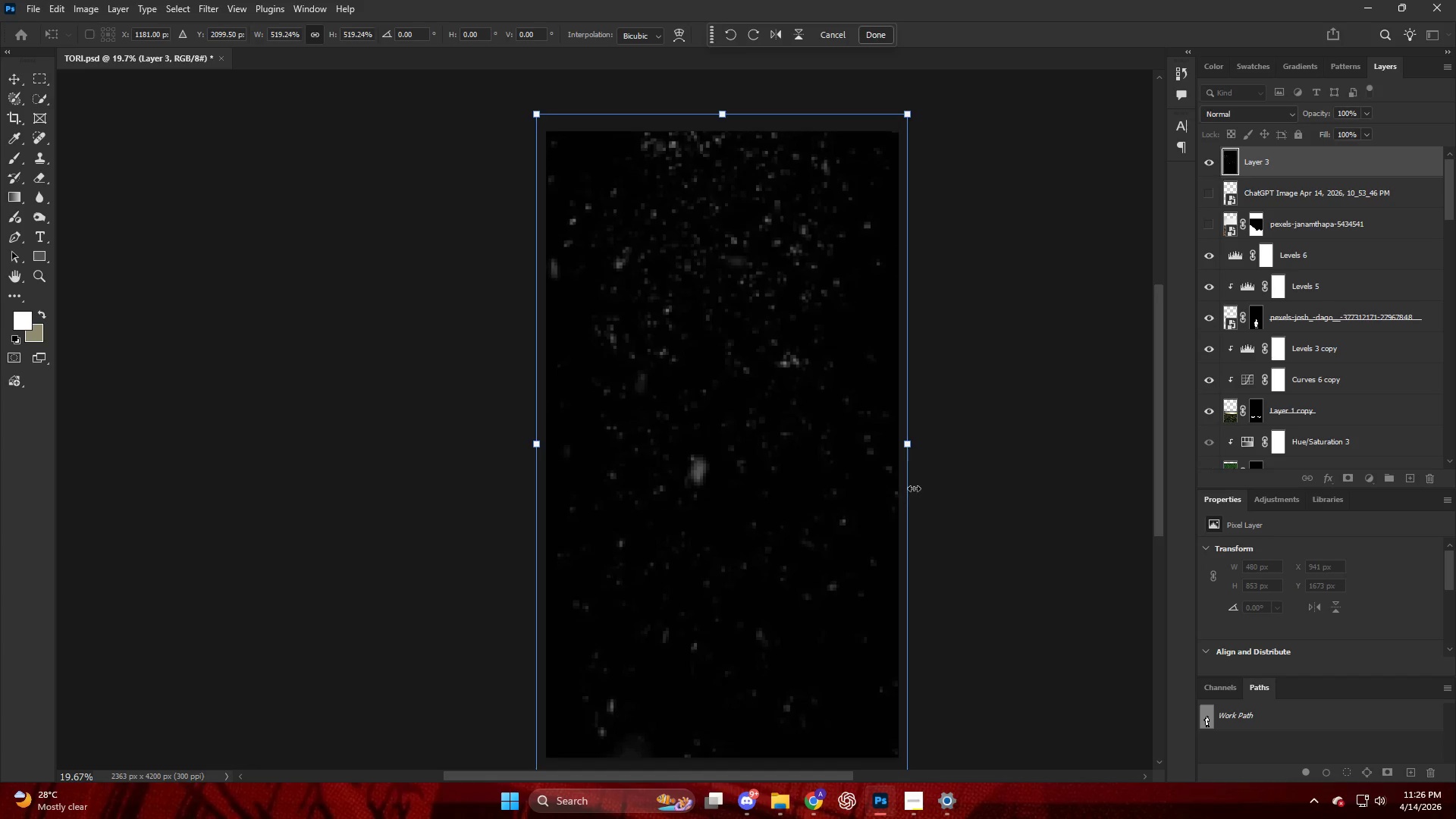 
key(NumpadEnter)
 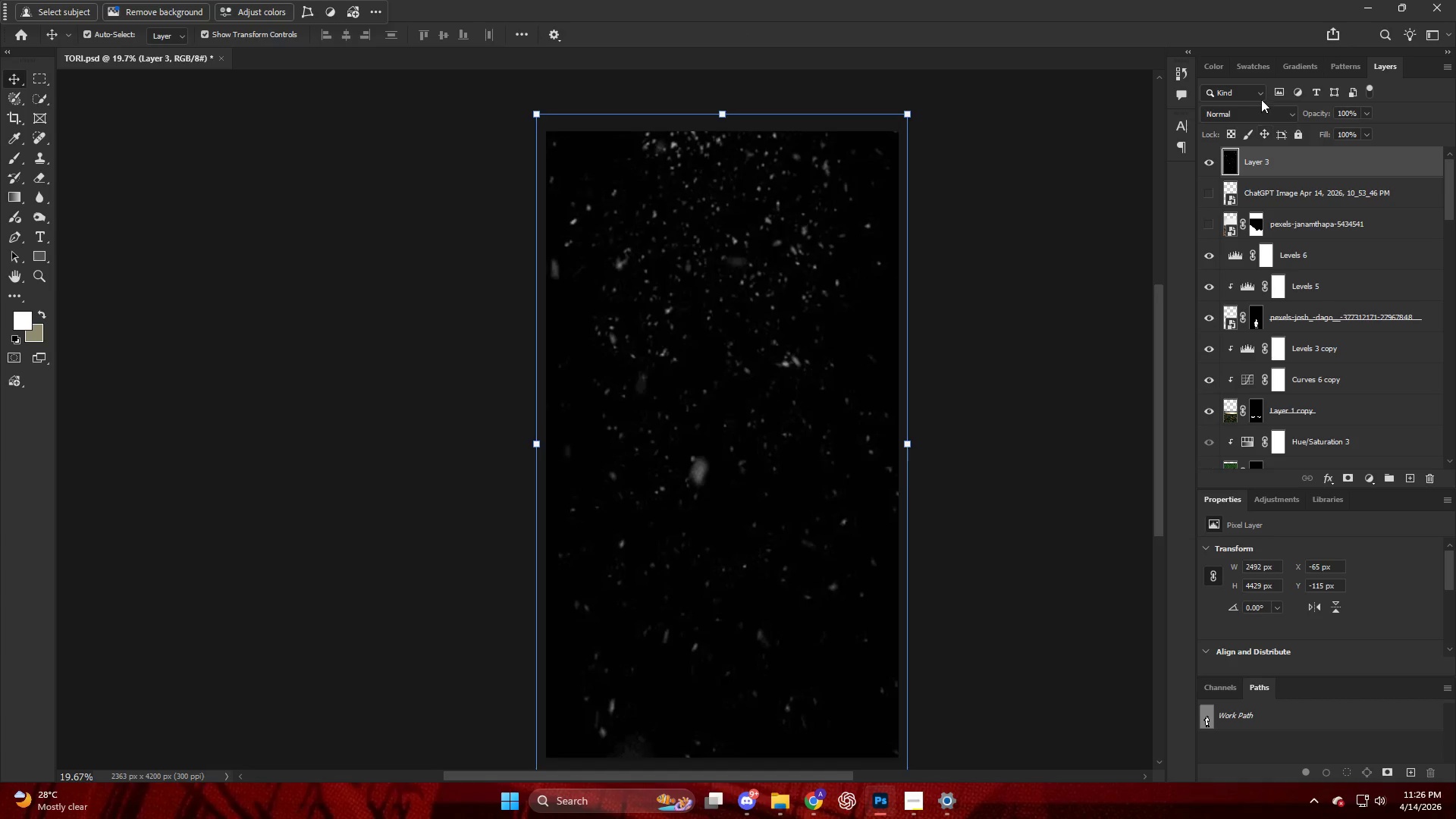 
left_click([1246, 122])
 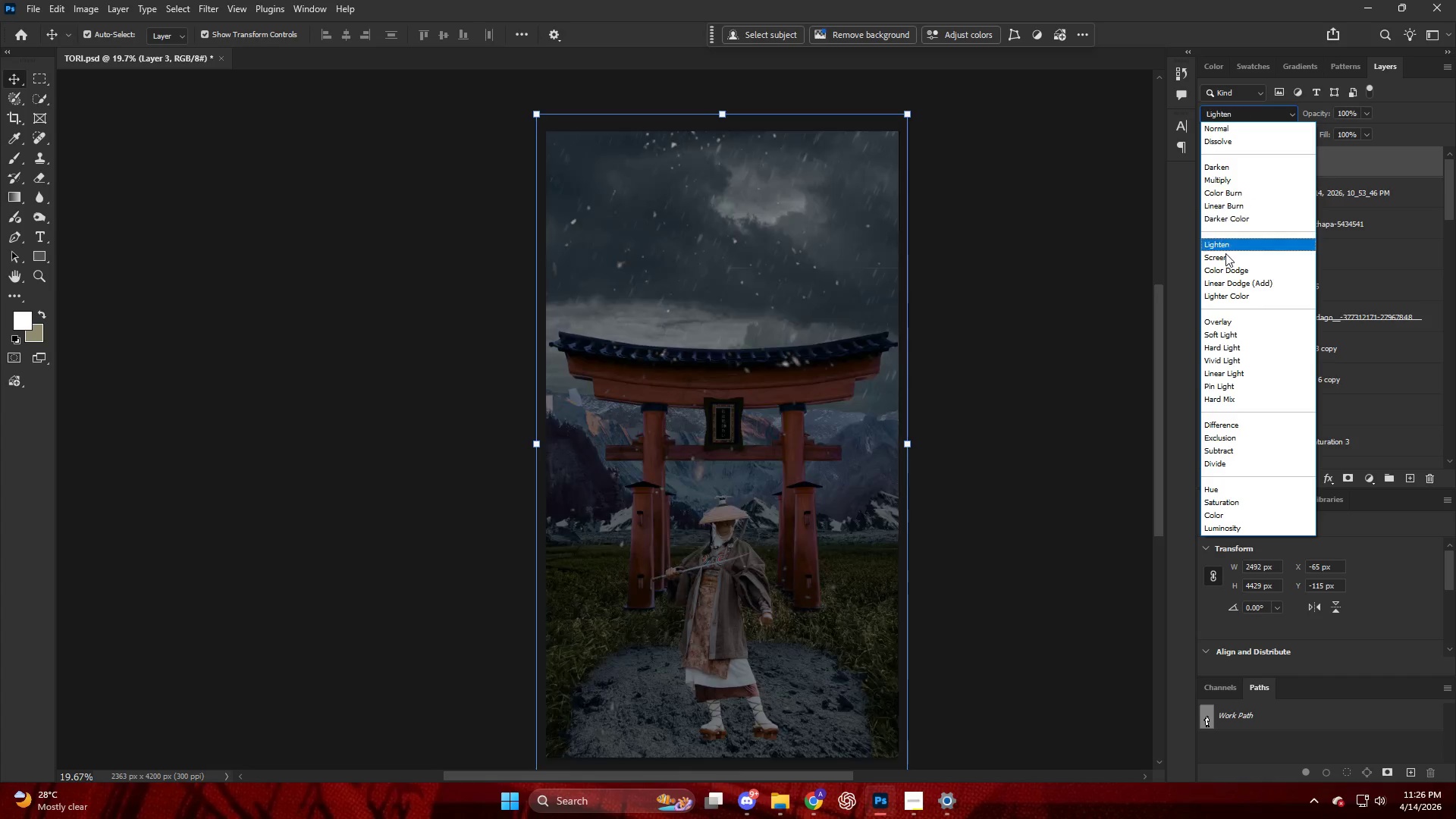 
left_click([1221, 261])
 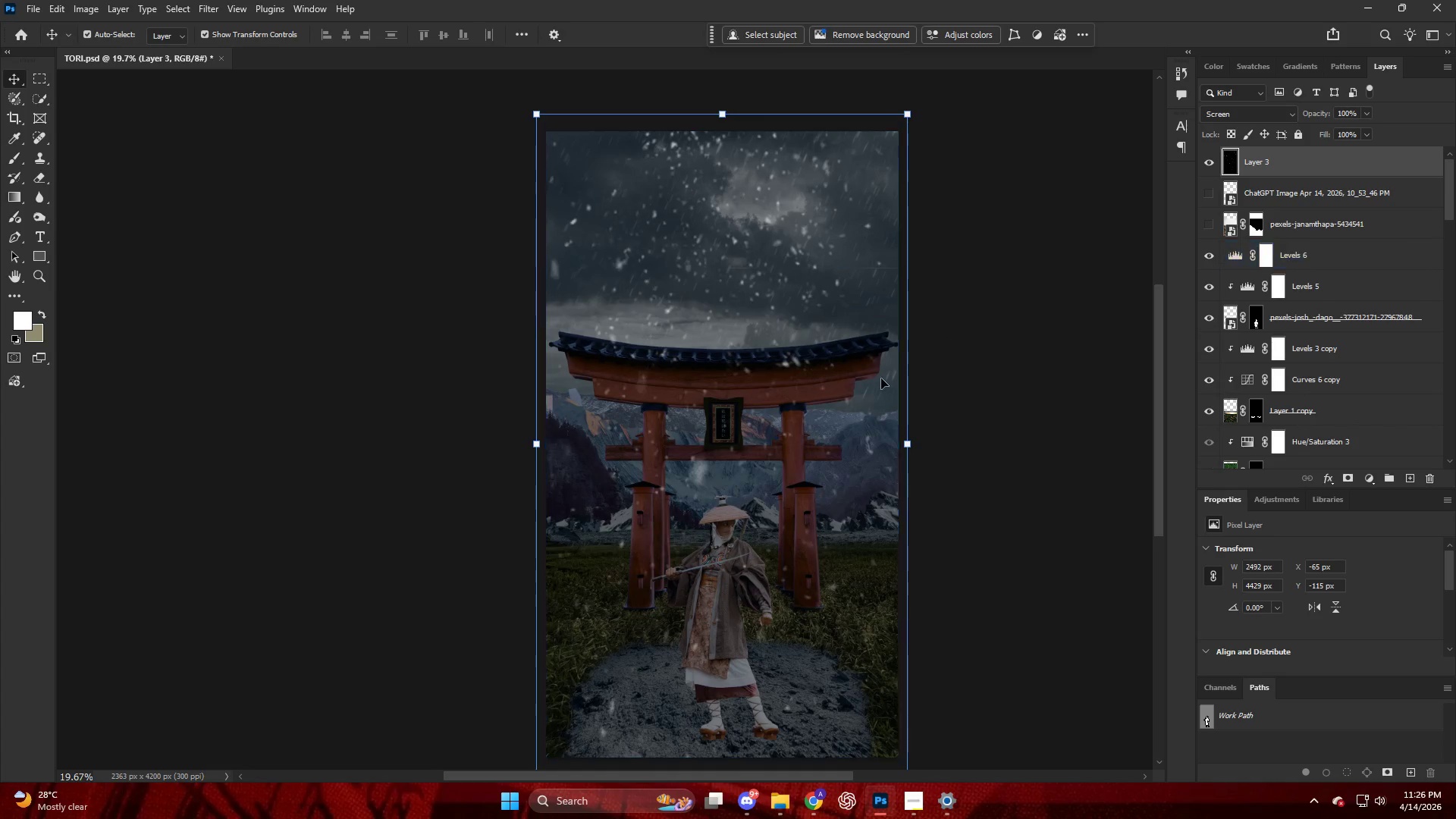 
left_click_drag(start_coordinate=[871, 428], to_coordinate=[740, 402])
 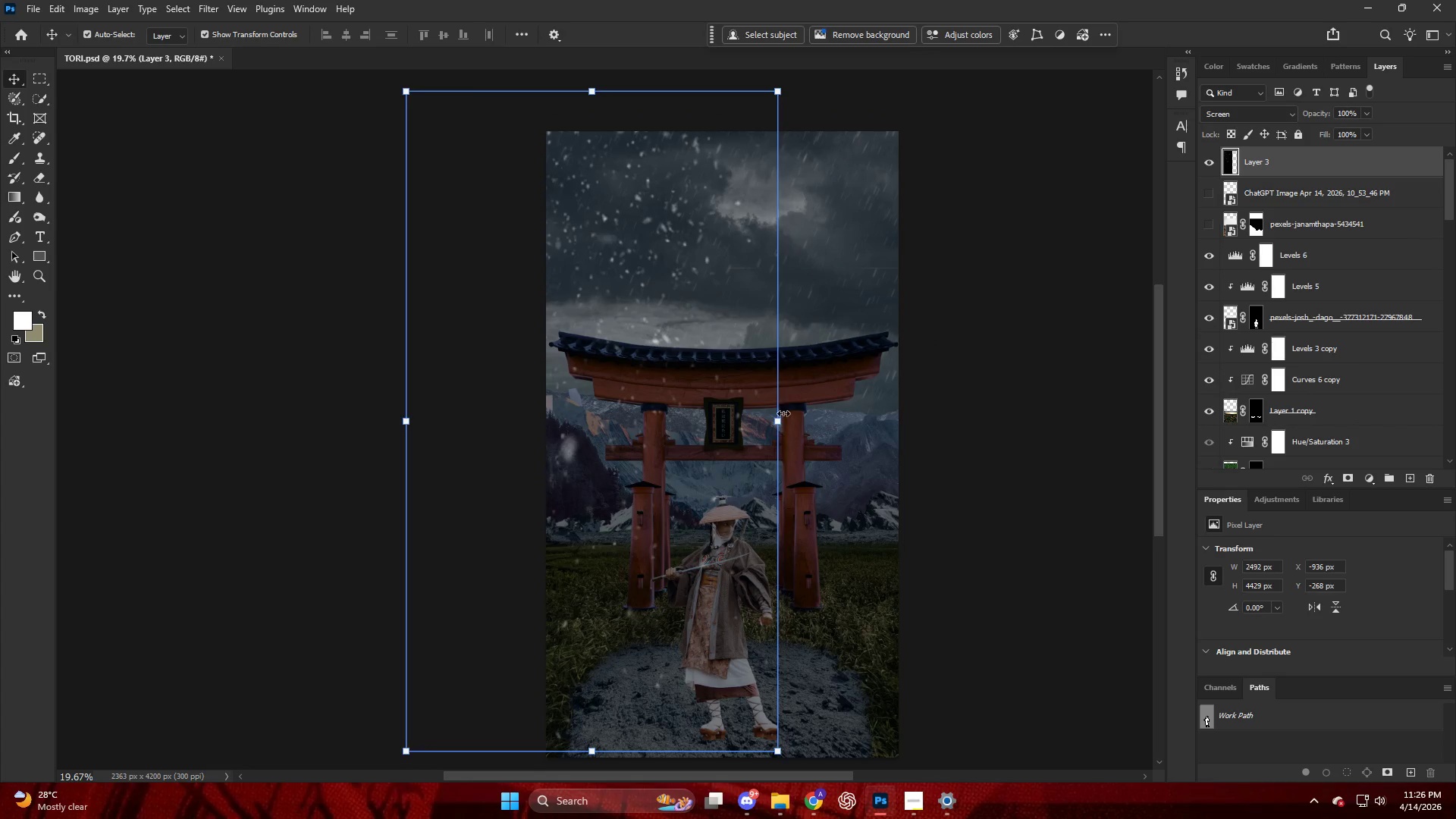 
hold_key(key=AltLeft, duration=0.7)
left_click_drag(start_coordinate=[783, 421], to_coordinate=[706, 413])
 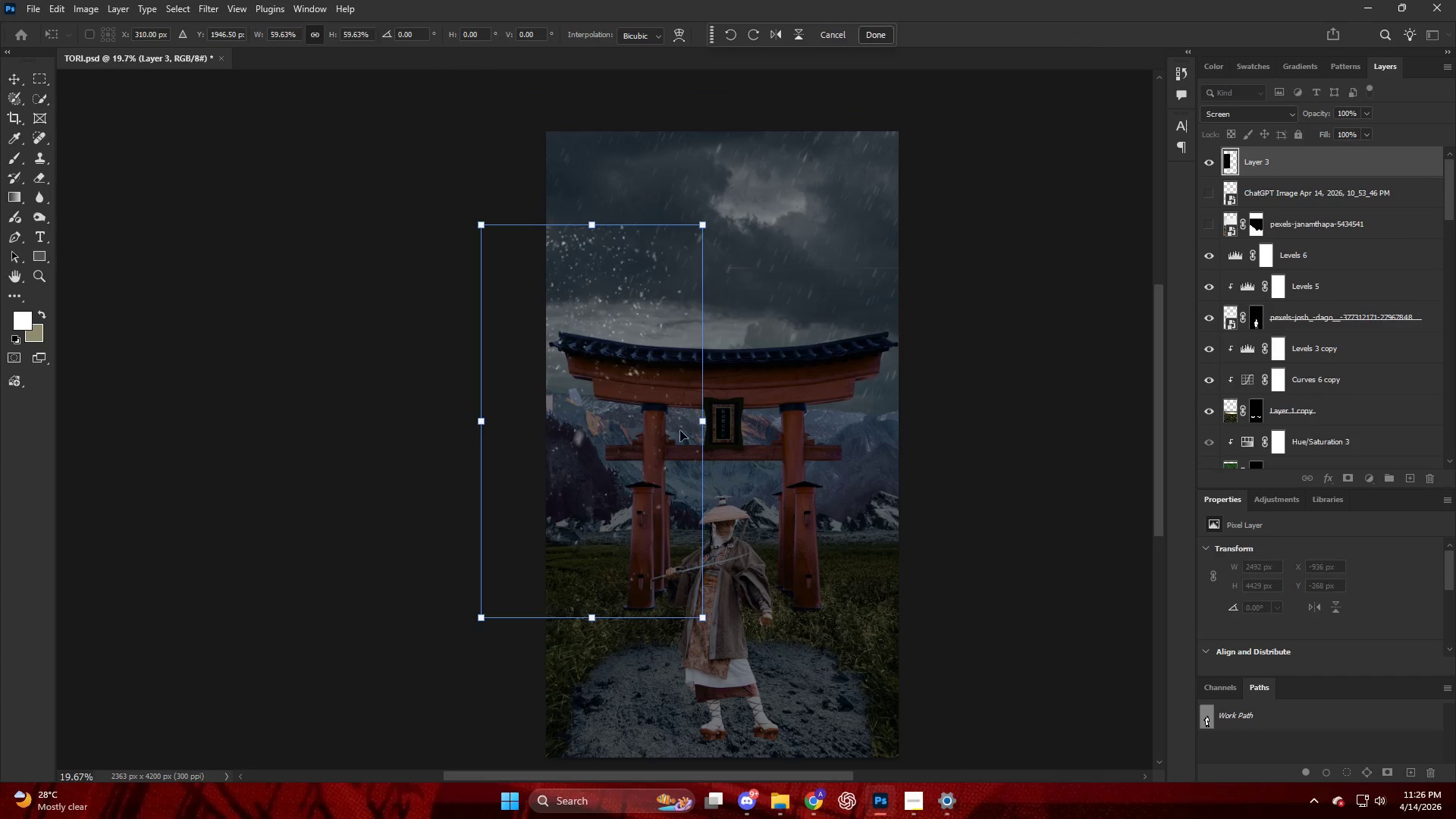 
left_click_drag(start_coordinate=[680, 433], to_coordinate=[702, 320])
 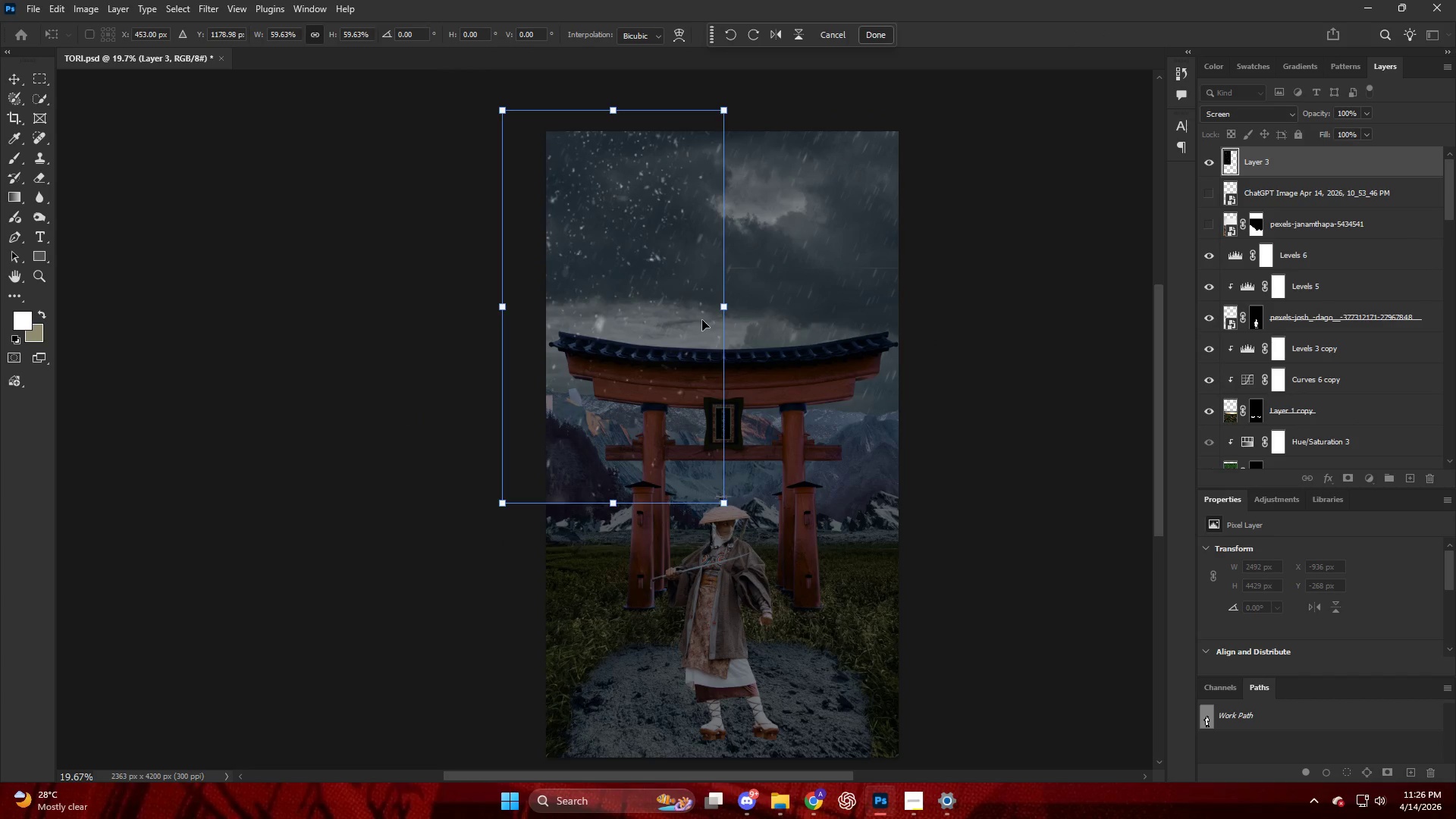 
key(NumpadEnter)
 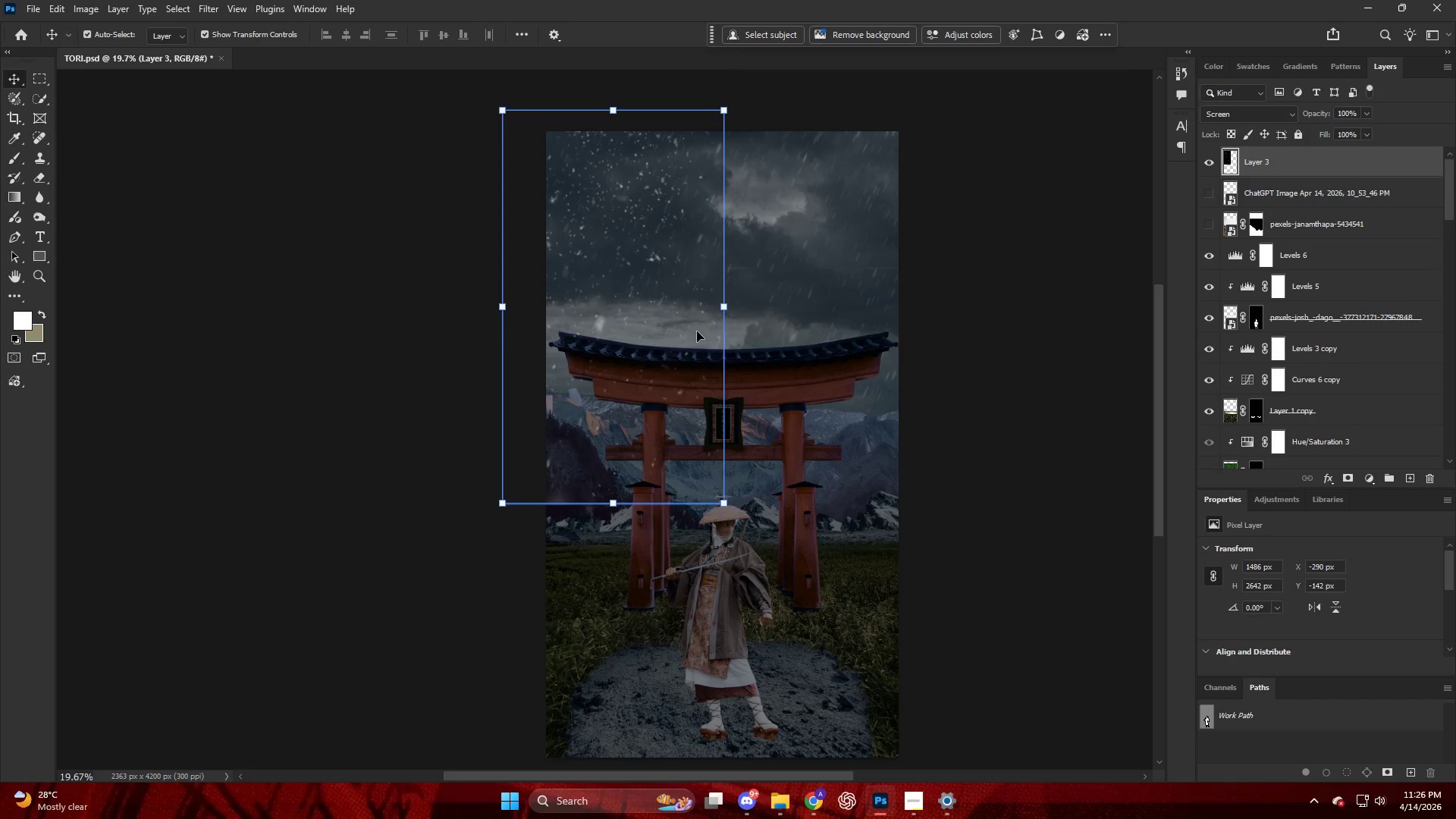 
hold_key(key=AltLeft, duration=2.69)
left_click_drag(start_coordinate=[694, 352], to_coordinate=[893, 361])
 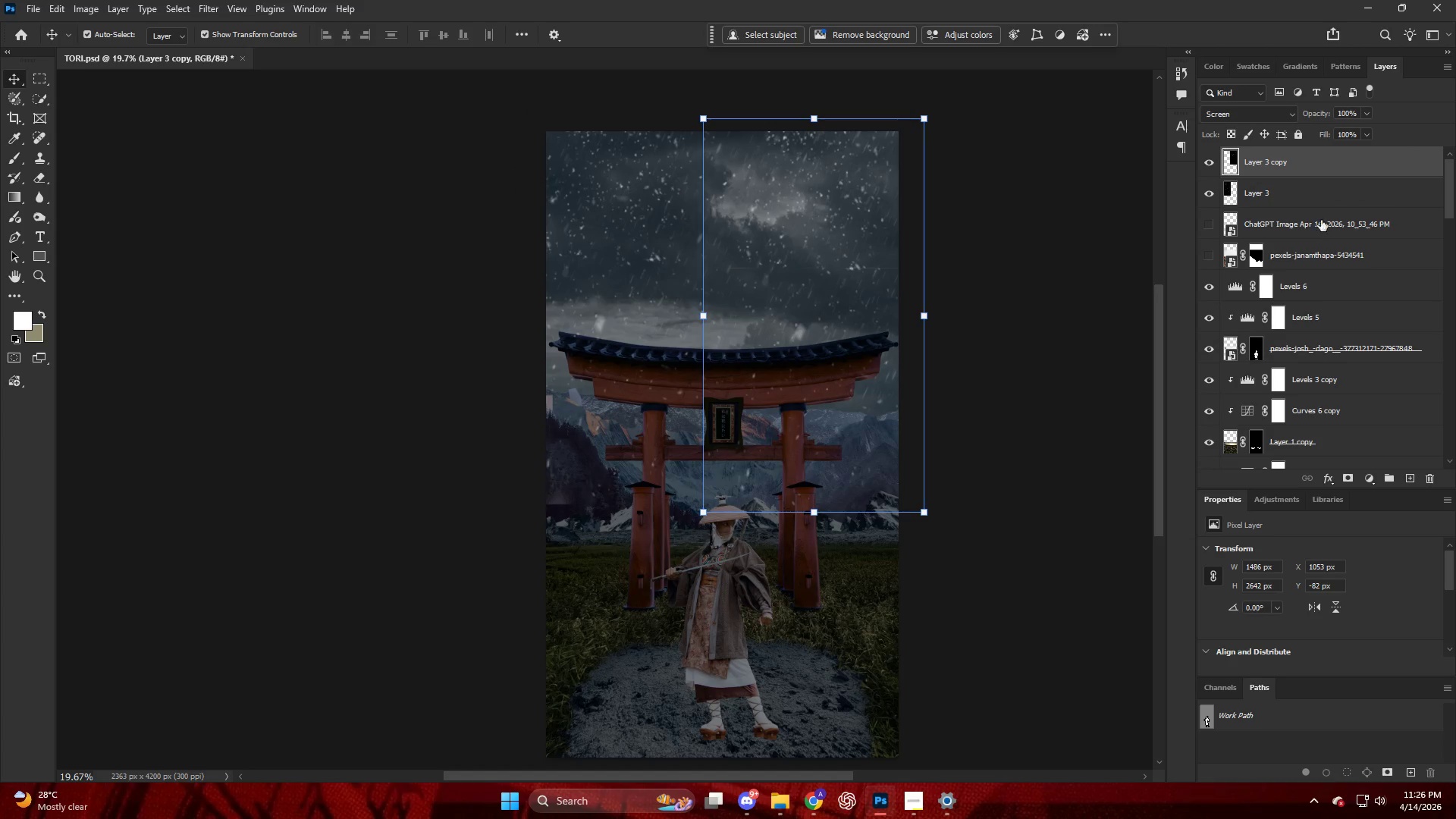 
left_click([1307, 189])
 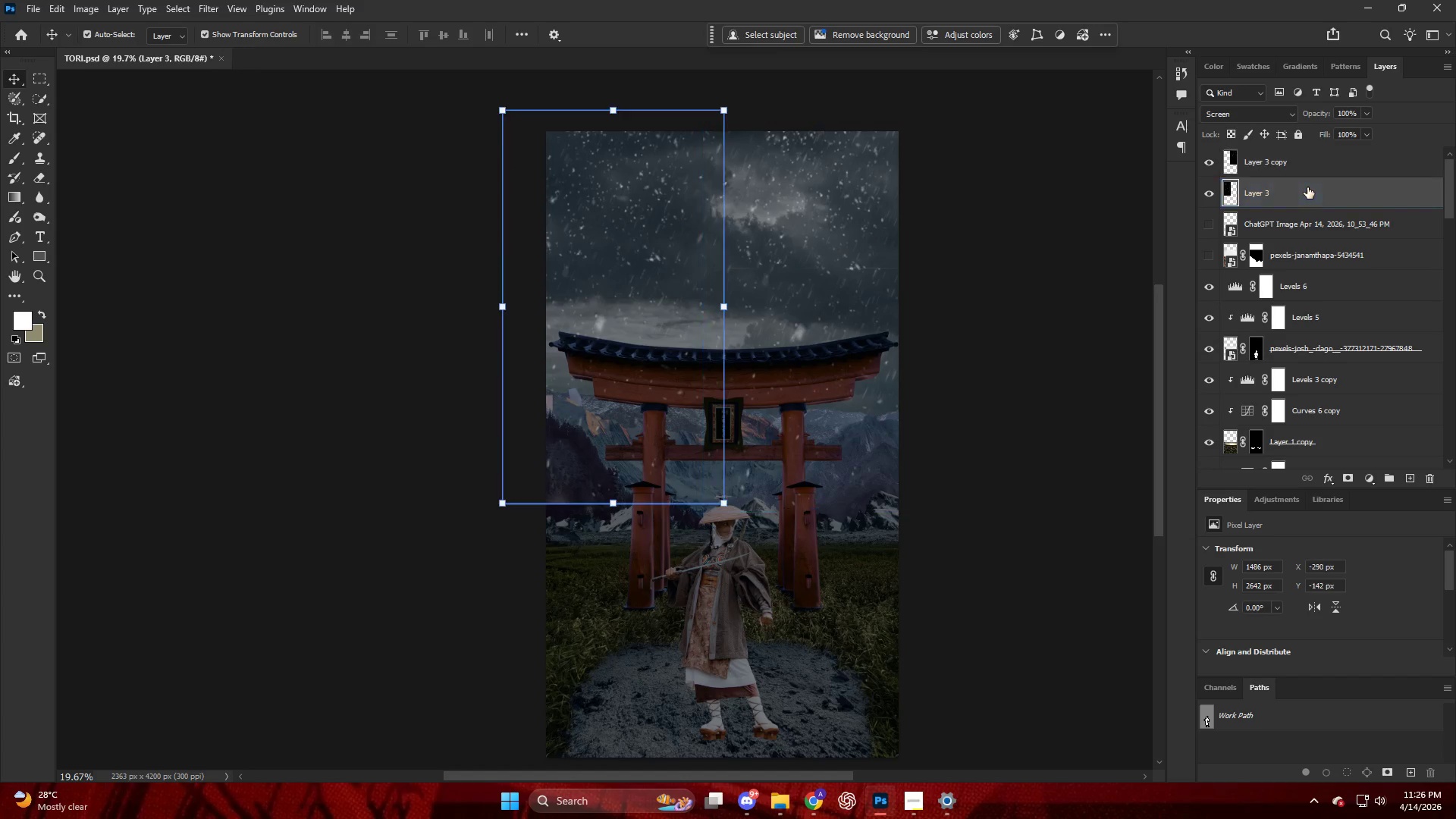 
left_click([1304, 162])
 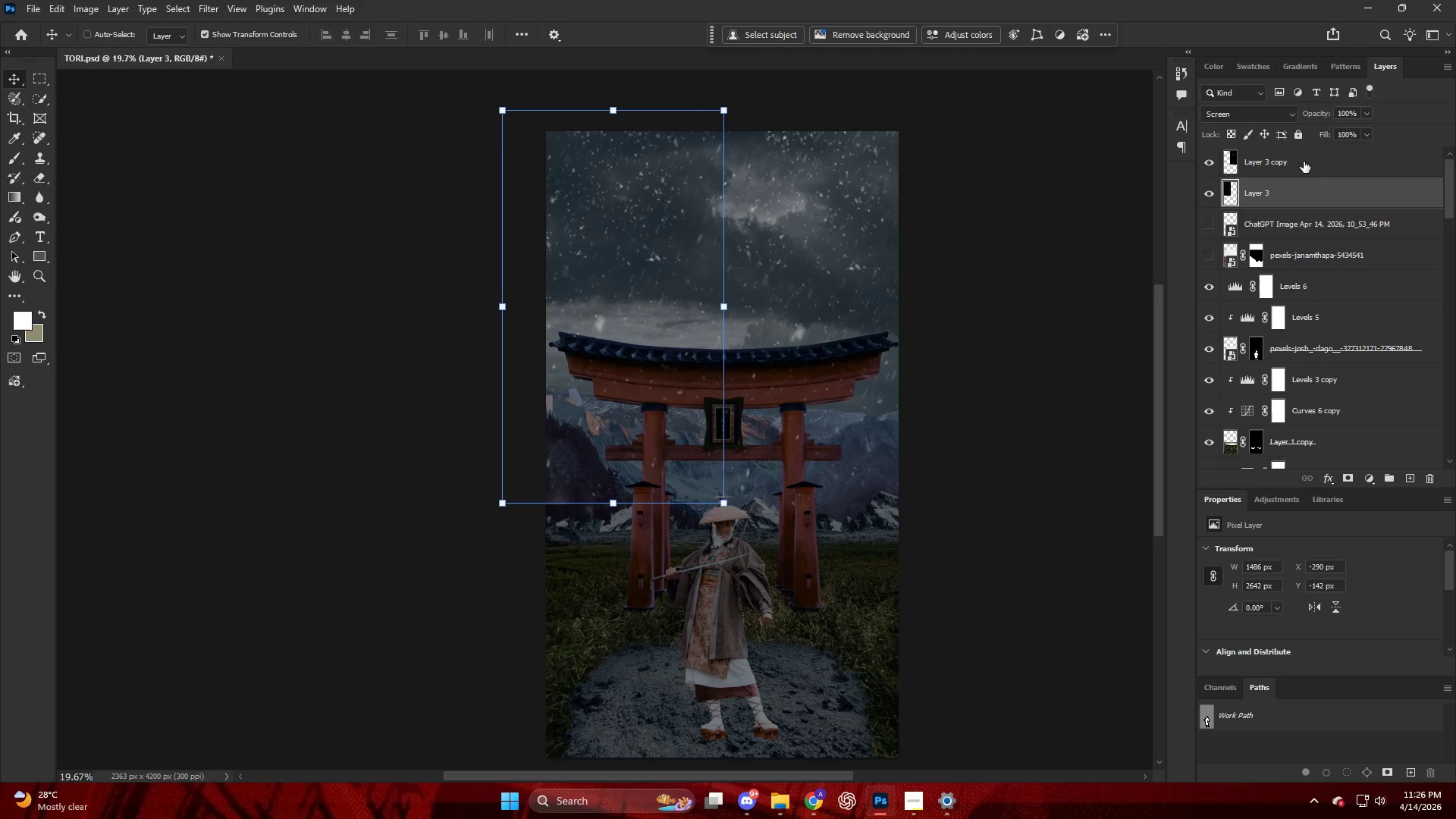 
key(Control+E)
 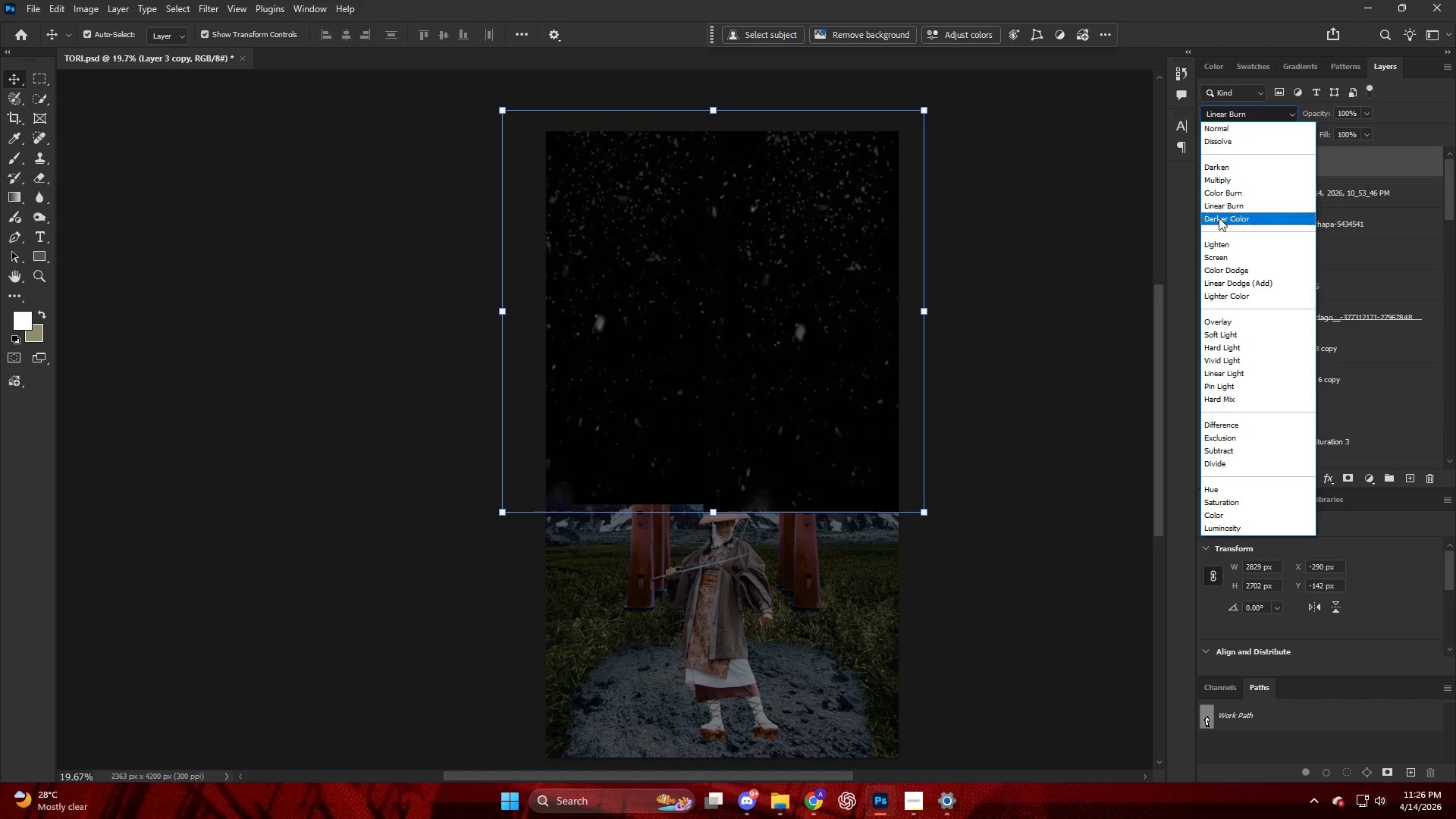 
left_click([1221, 255])
 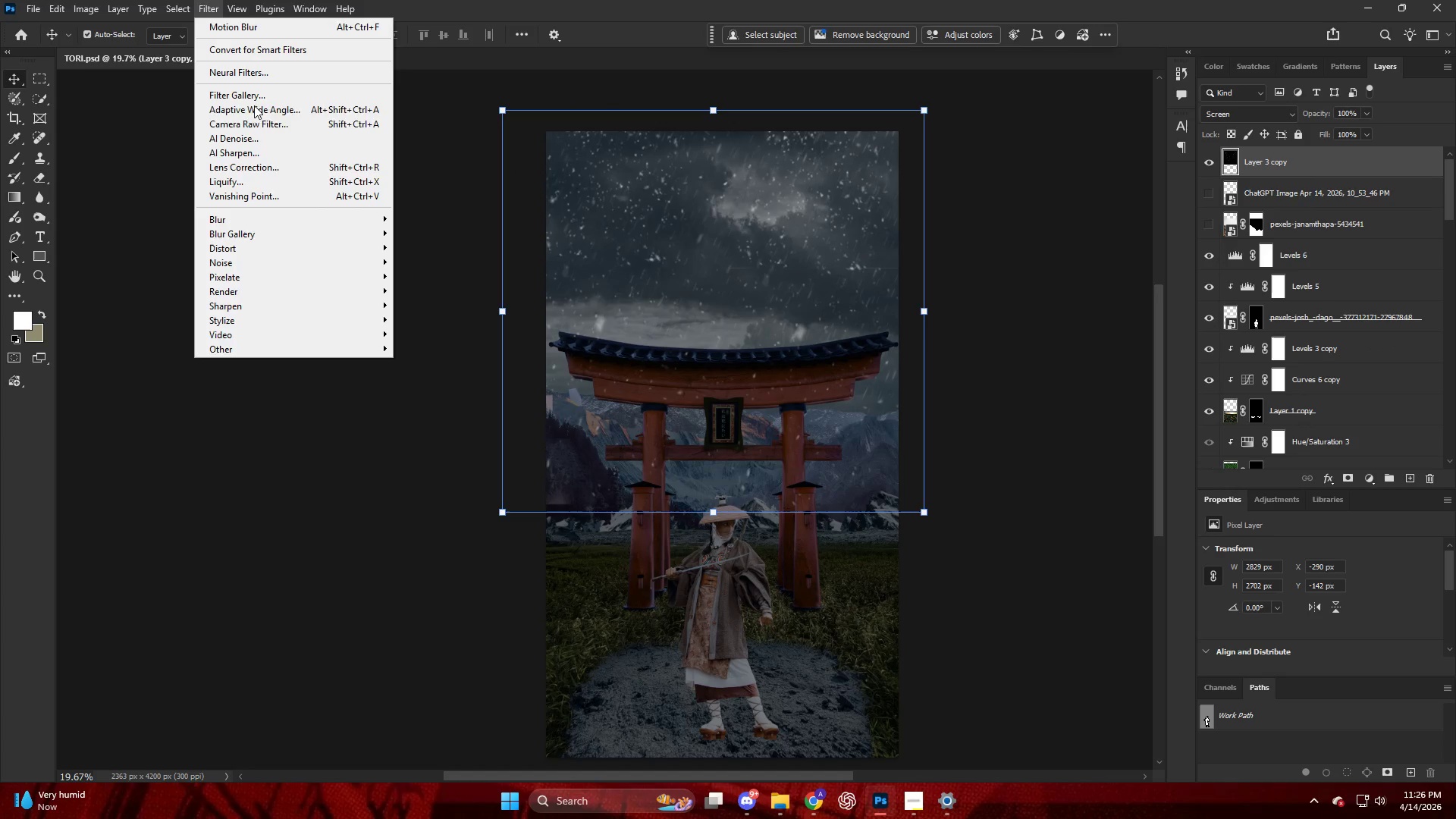 
left_click([263, 215])
 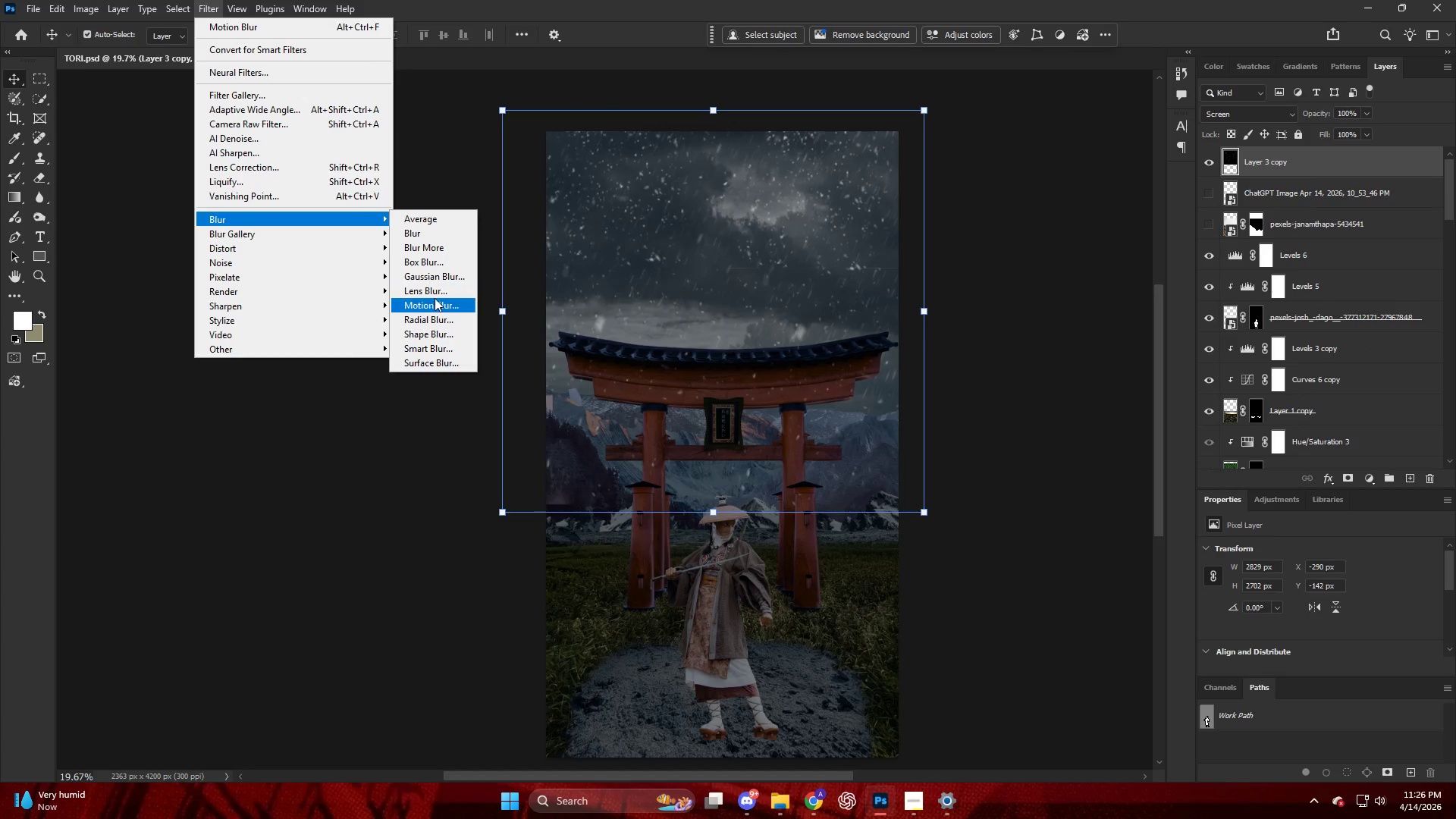 
left_click([435, 298])
 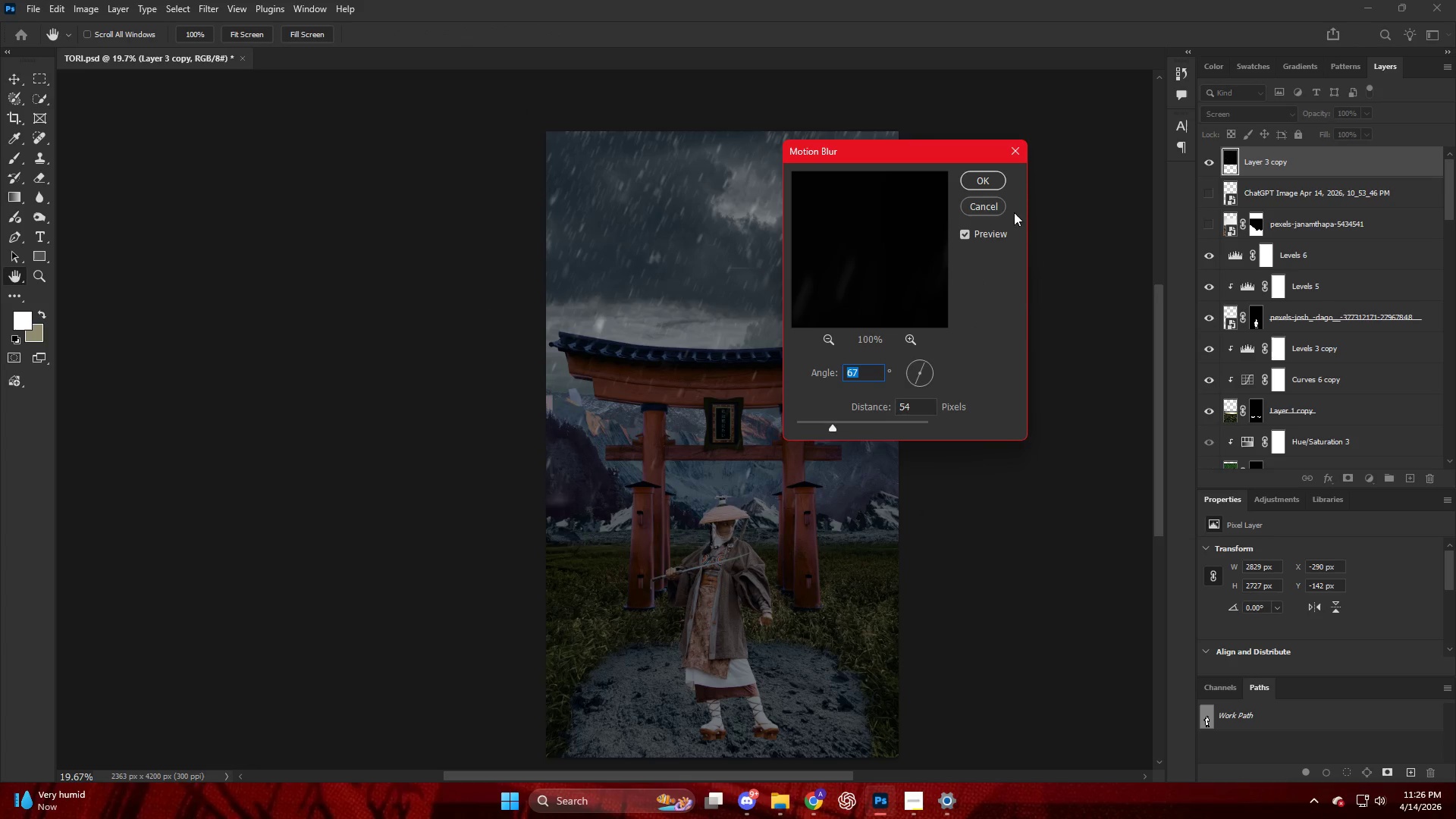 
left_click([979, 176])
 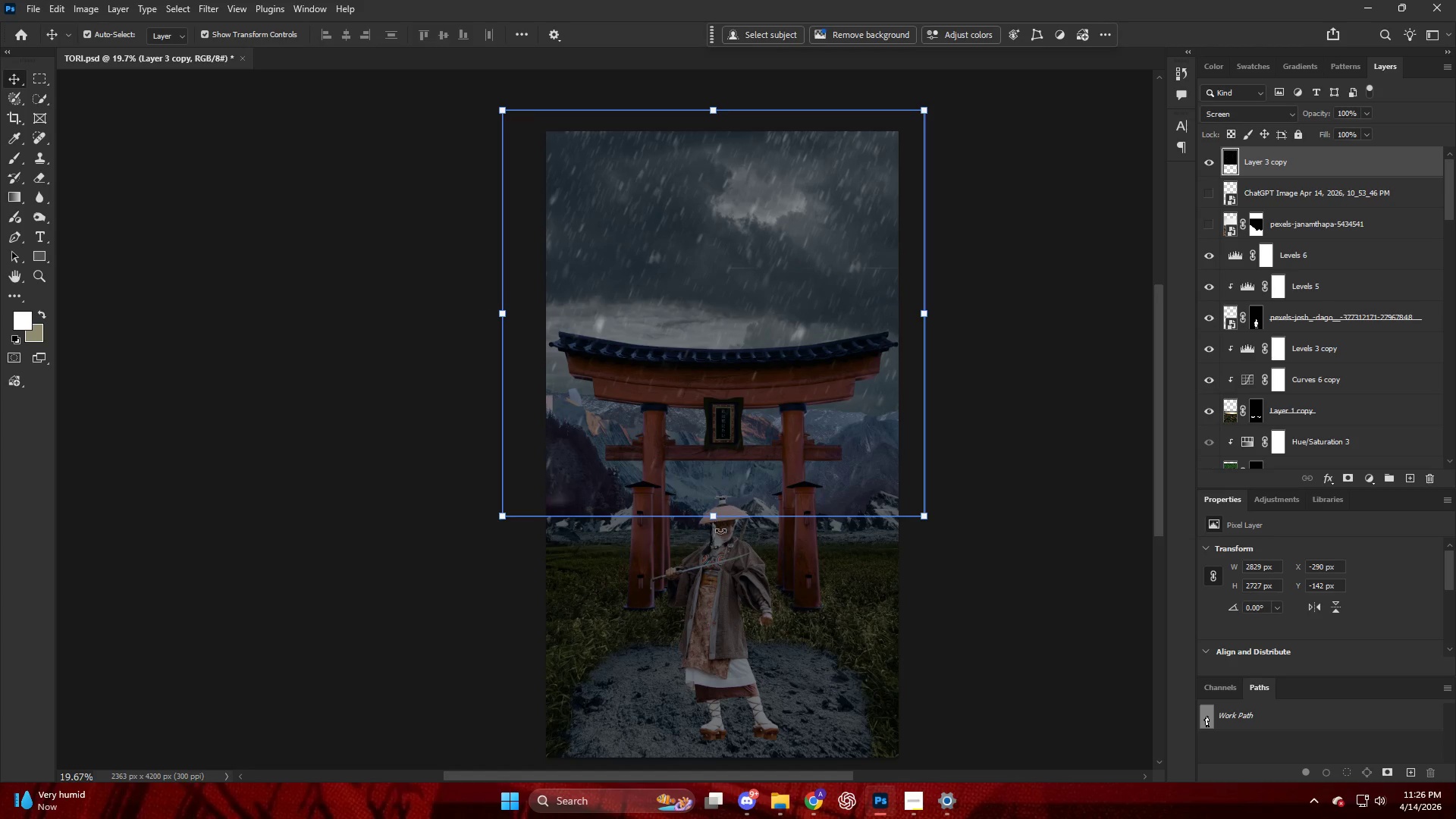 
wait(5.39)
 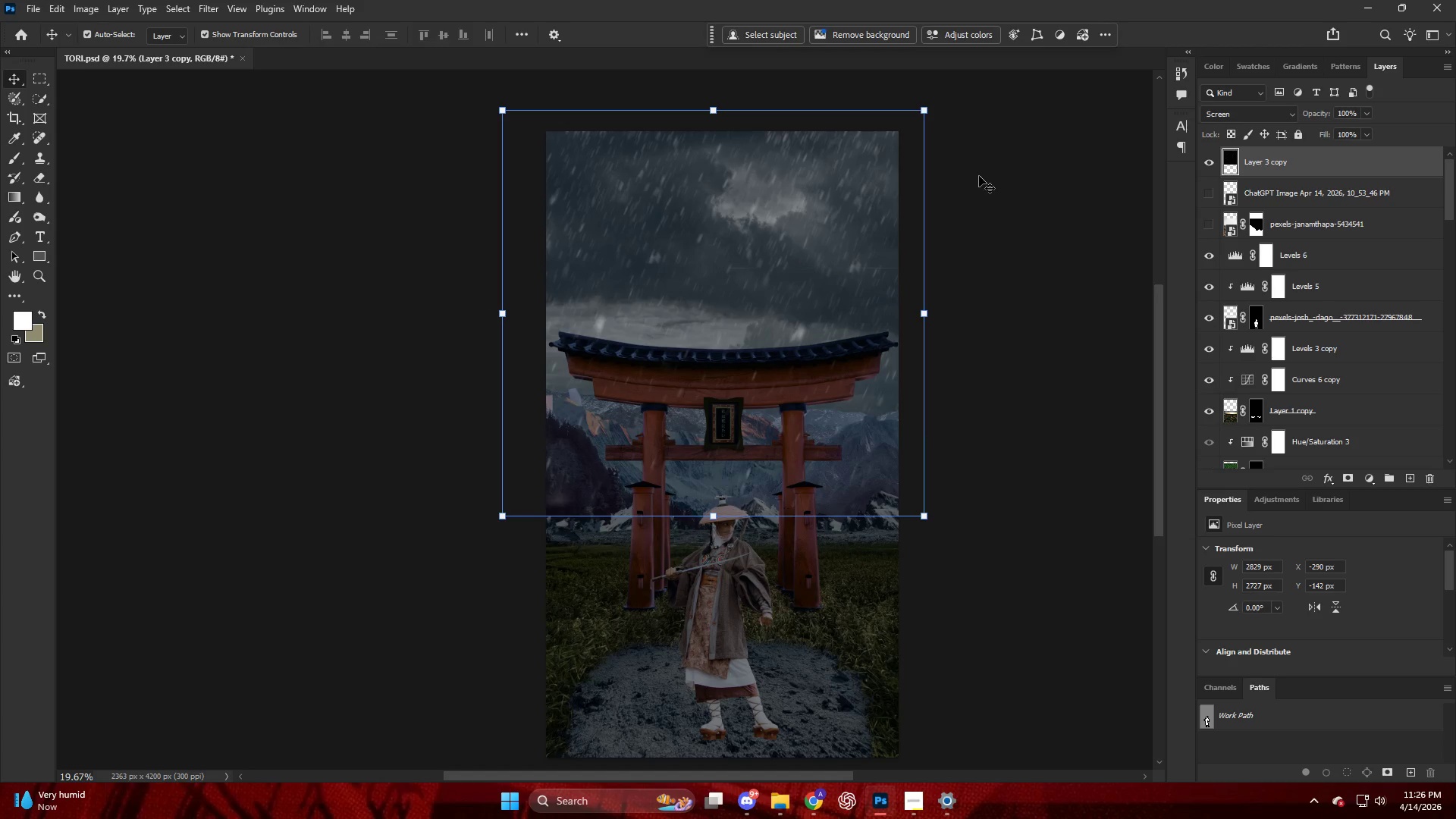 
left_click([816, 796])
 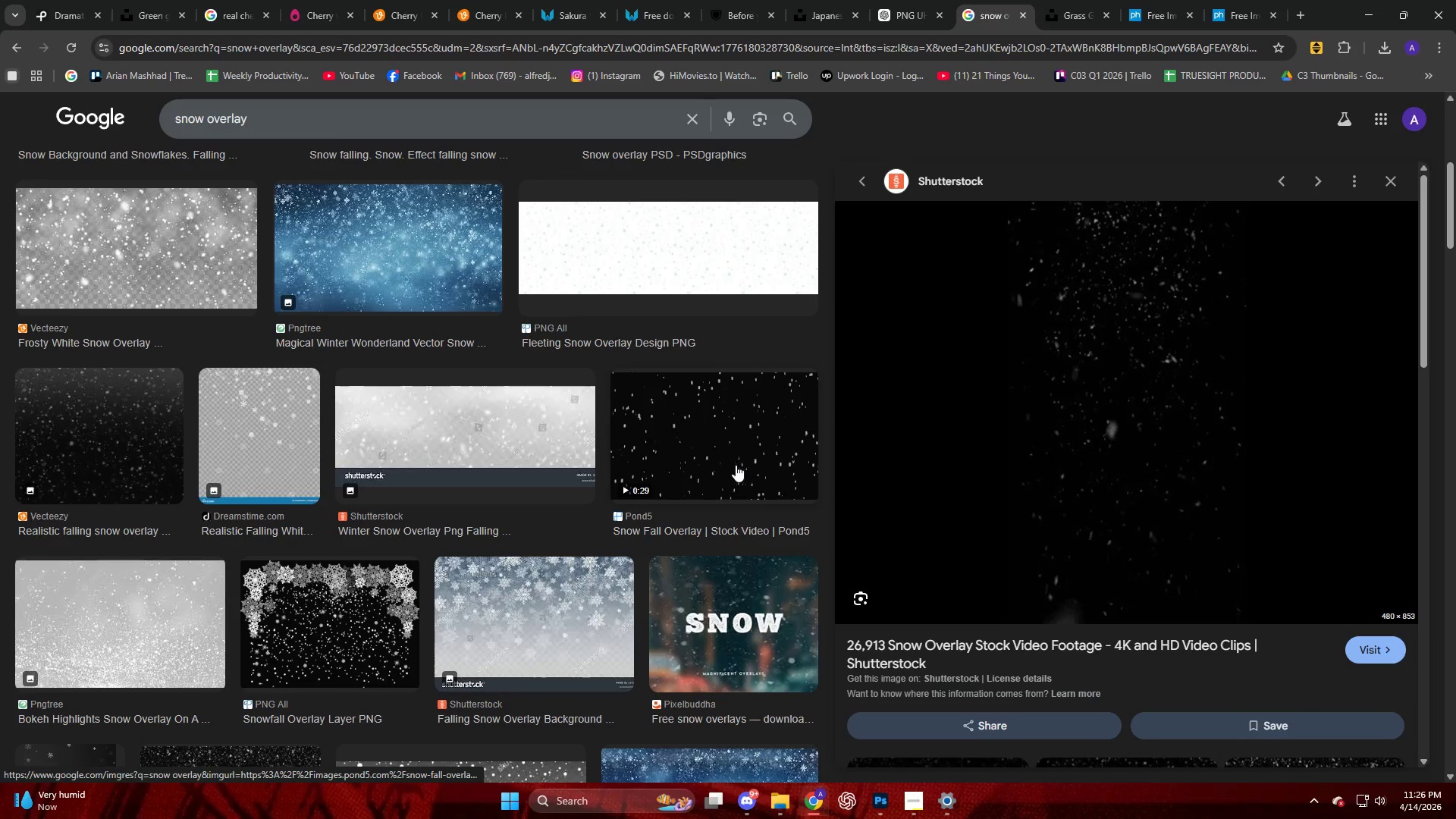 
scroll: coordinate [474, 504], scroll_direction: up, amount: 13.0
 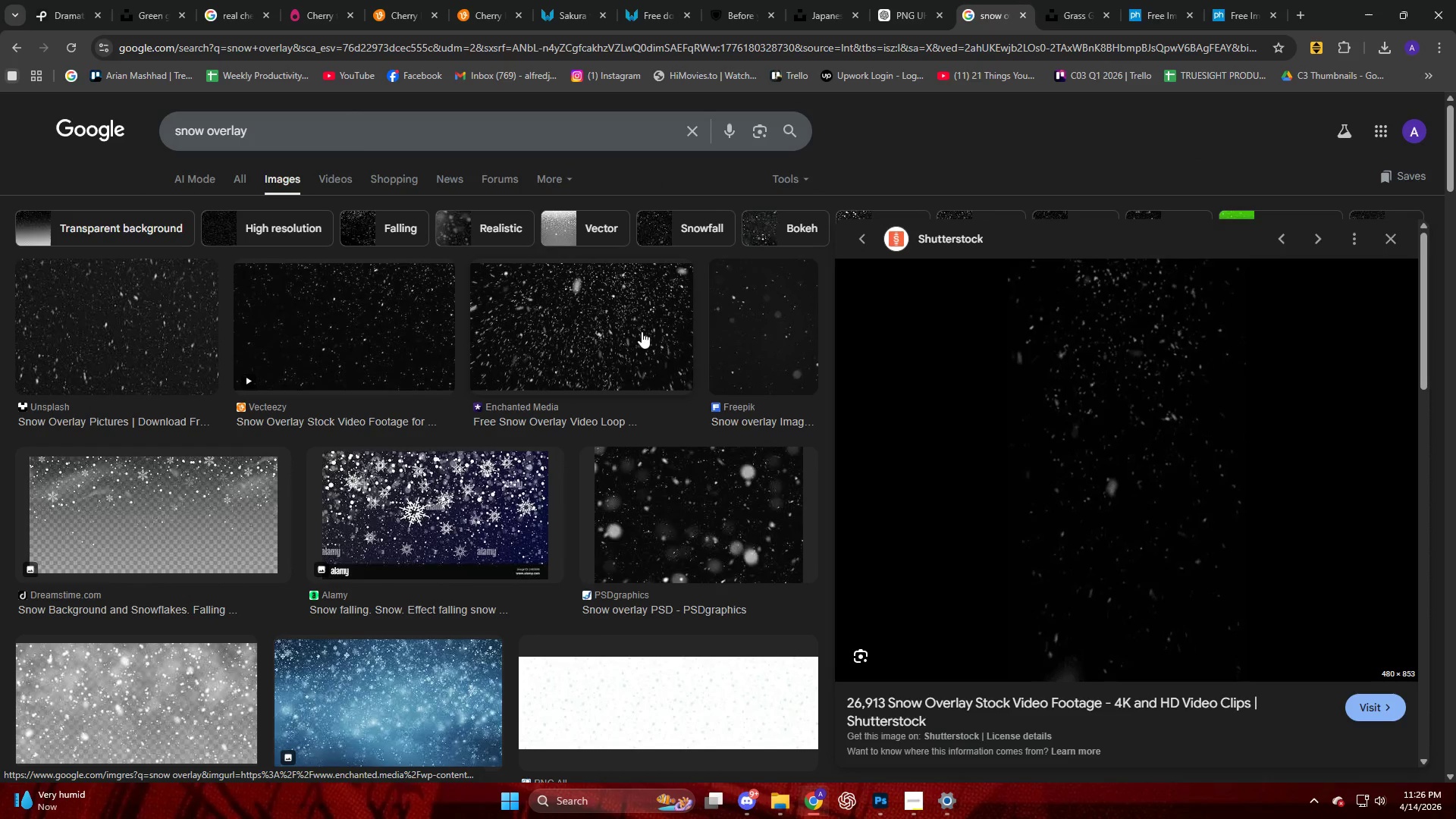 
left_click([751, 343])
 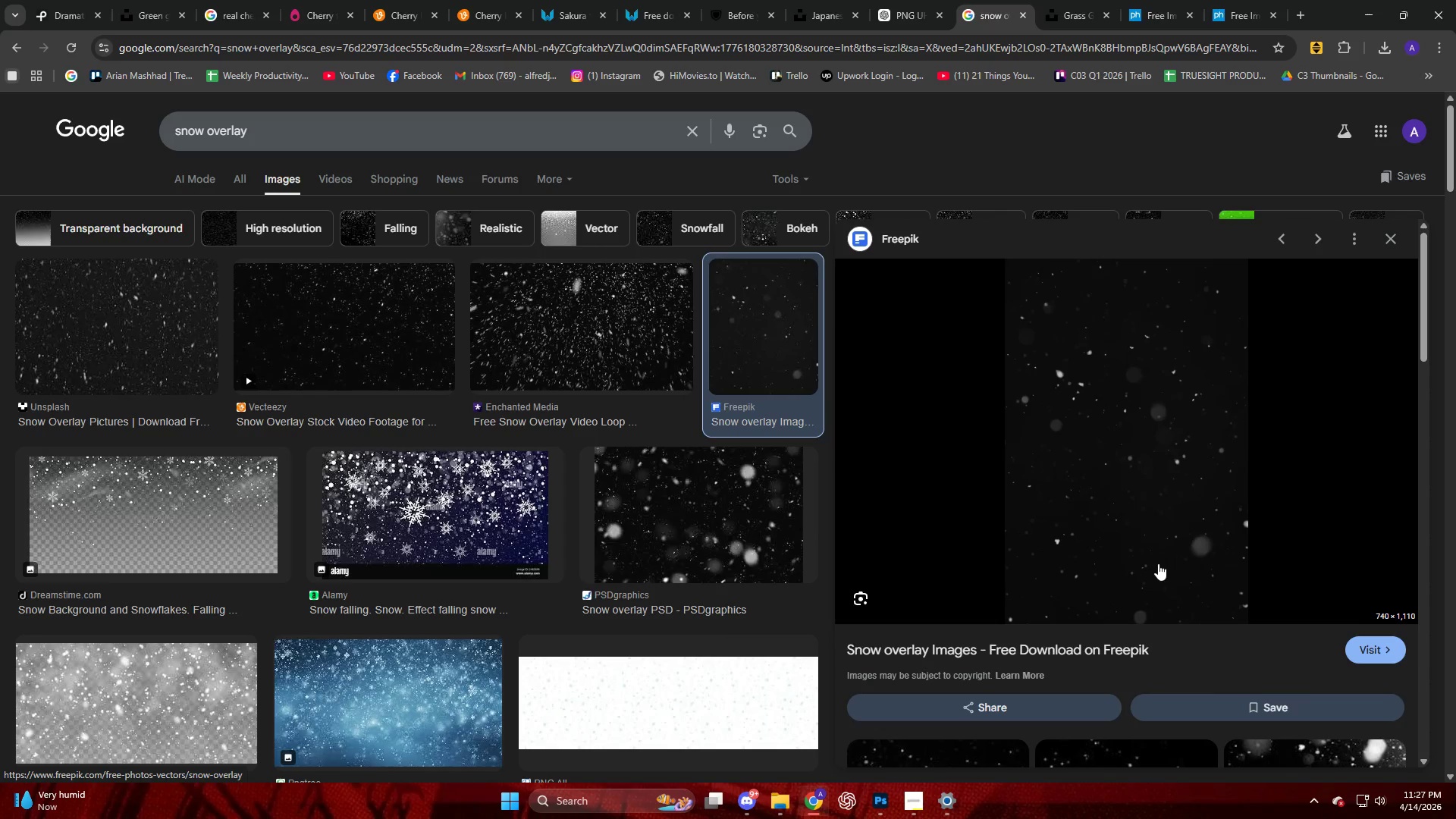 
right_click([1164, 579])
 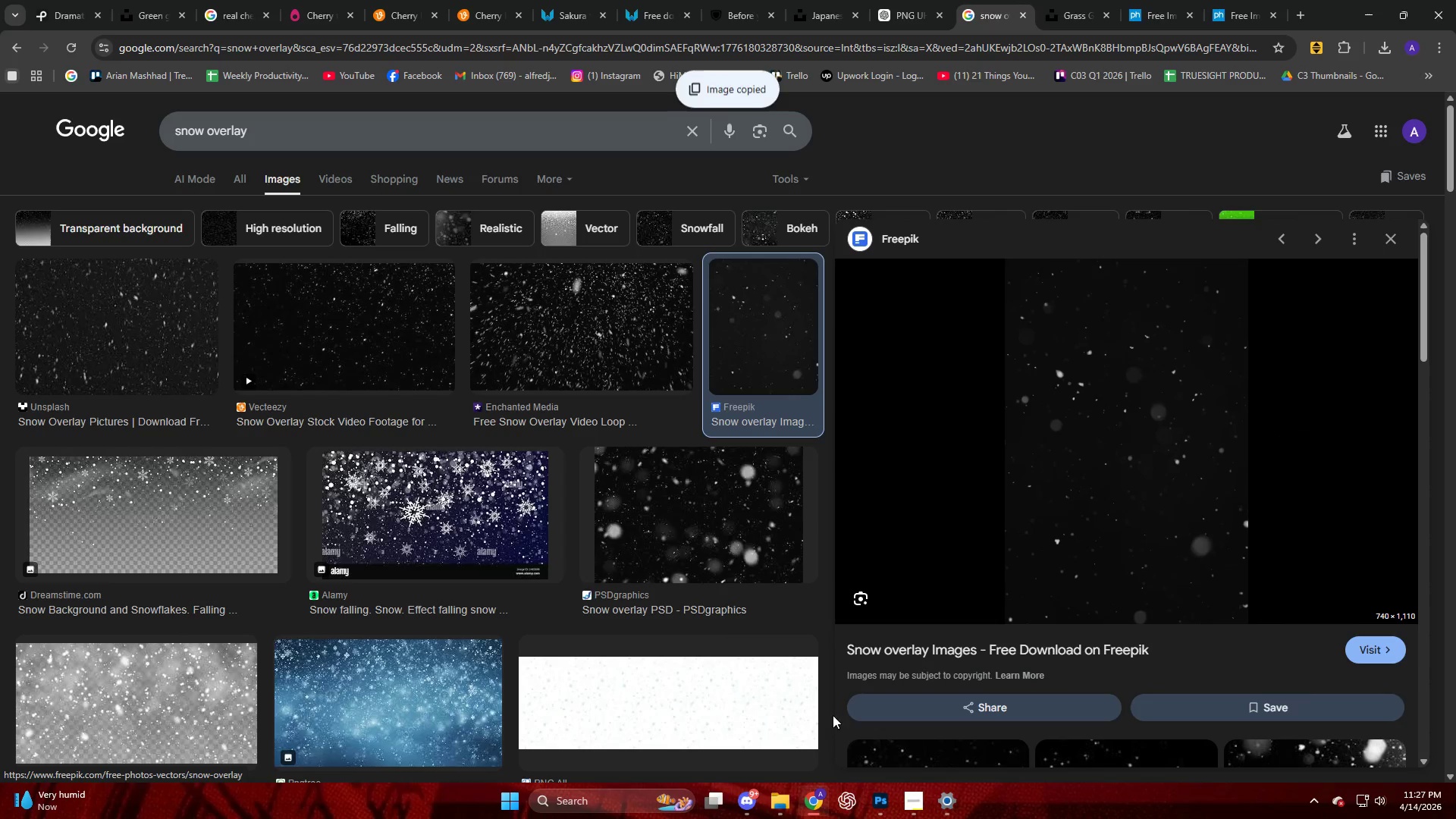 
left_click([878, 798])
 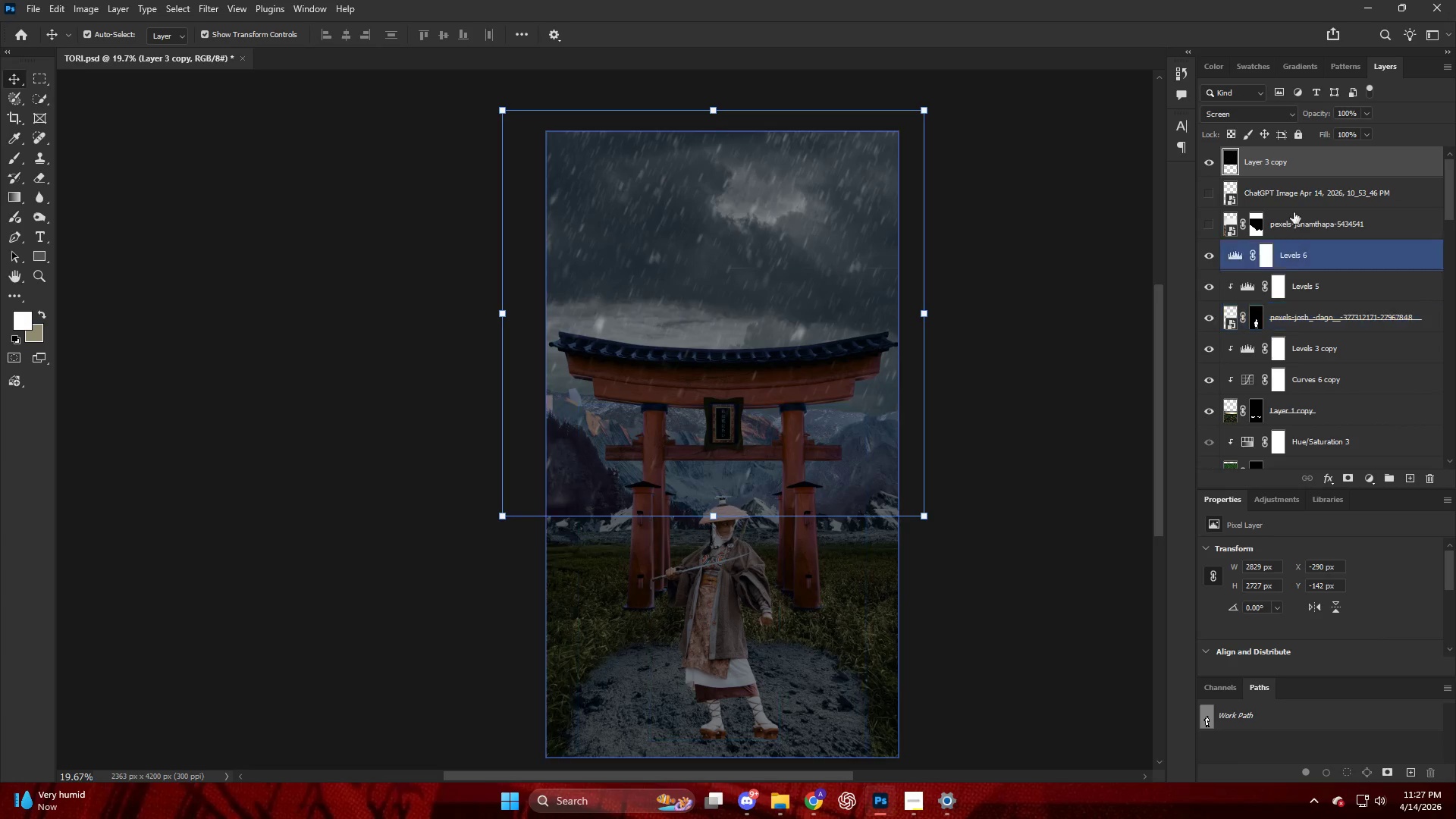 
left_click([1288, 169])
 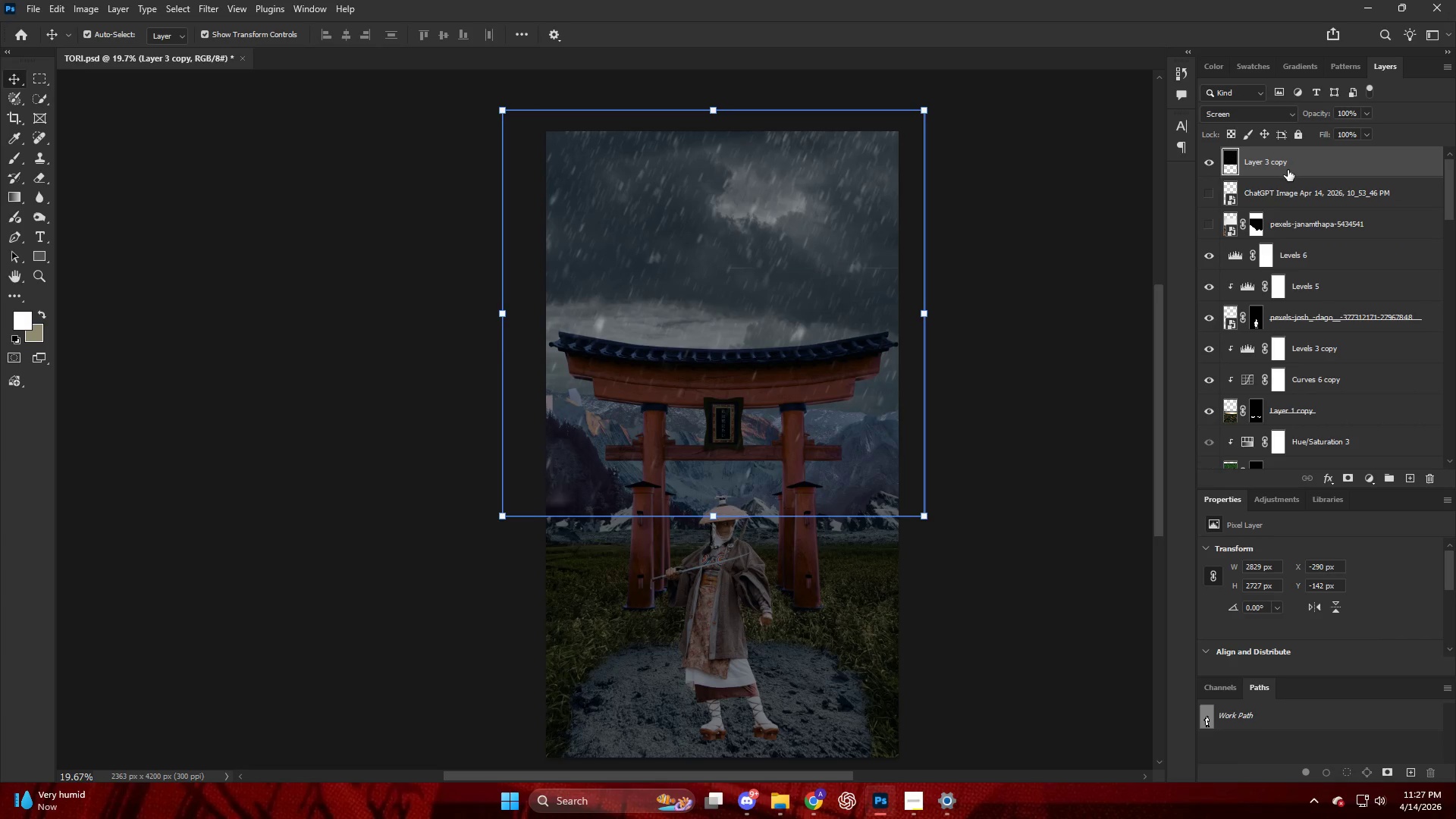 
key(Control+V)
 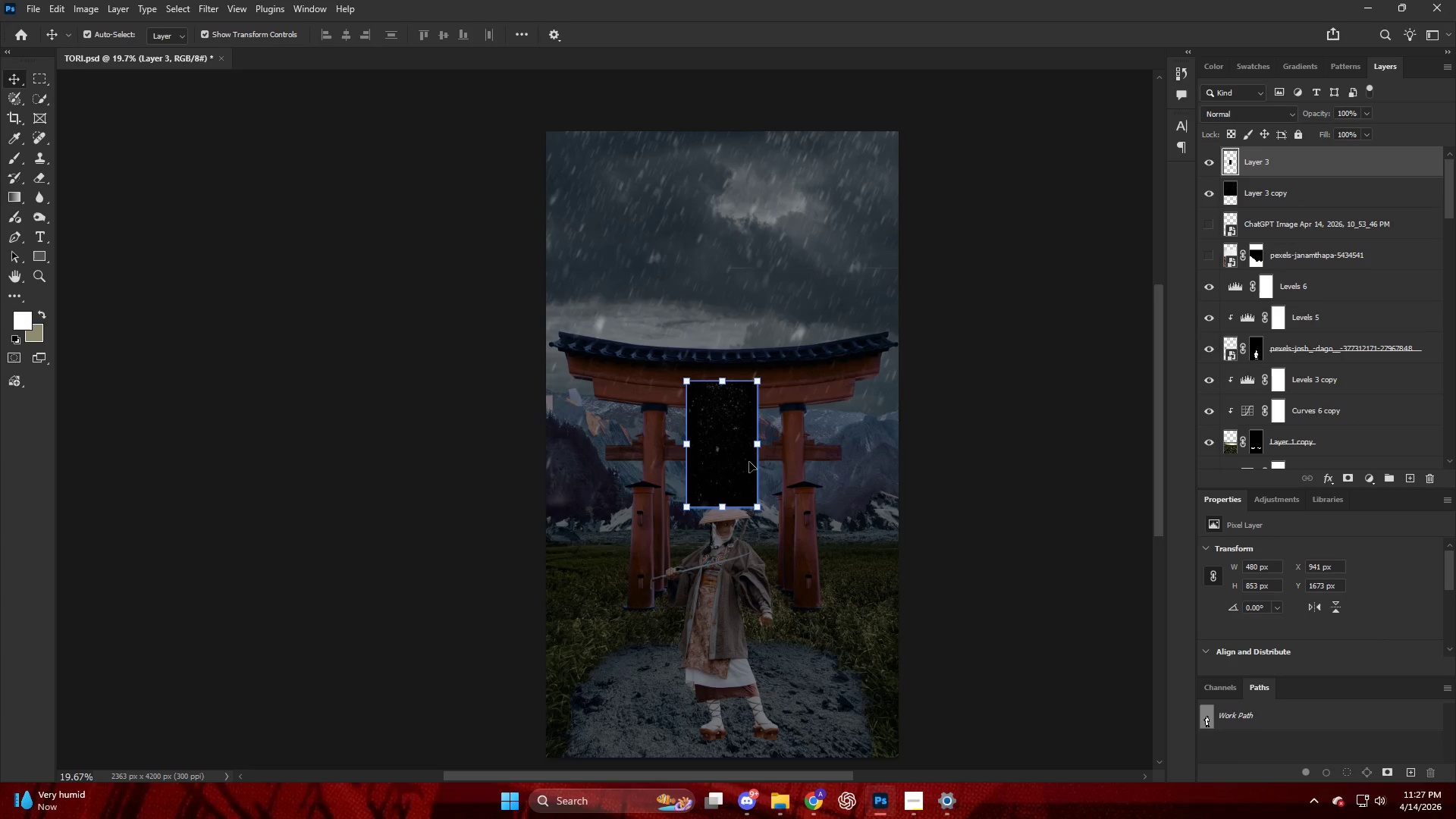 
hold_key(key=AltLeft, duration=0.69)
left_click_drag(start_coordinate=[761, 450], to_coordinate=[863, 486])
 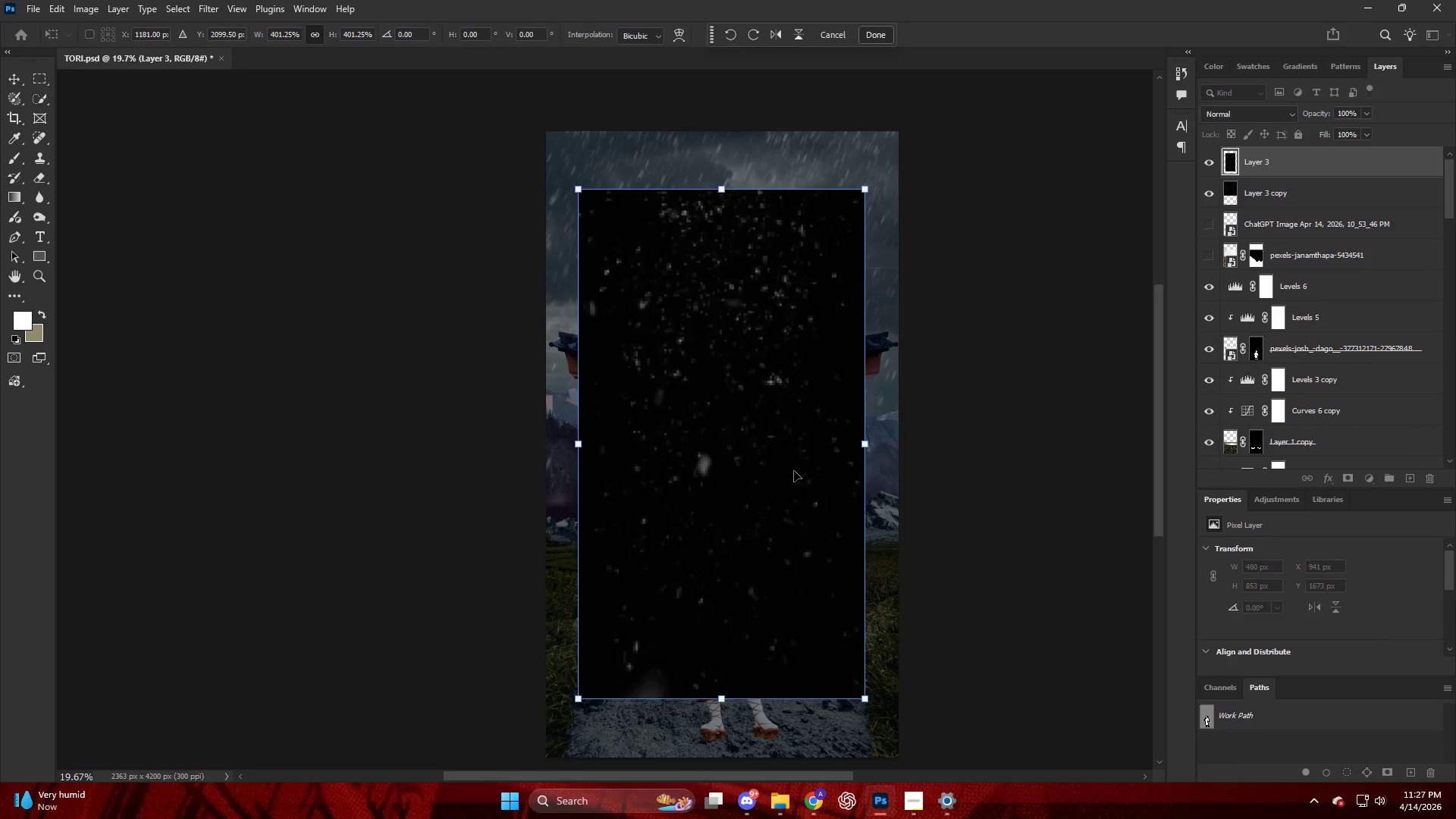 
left_click_drag(start_coordinate=[805, 482], to_coordinate=[847, 557])
 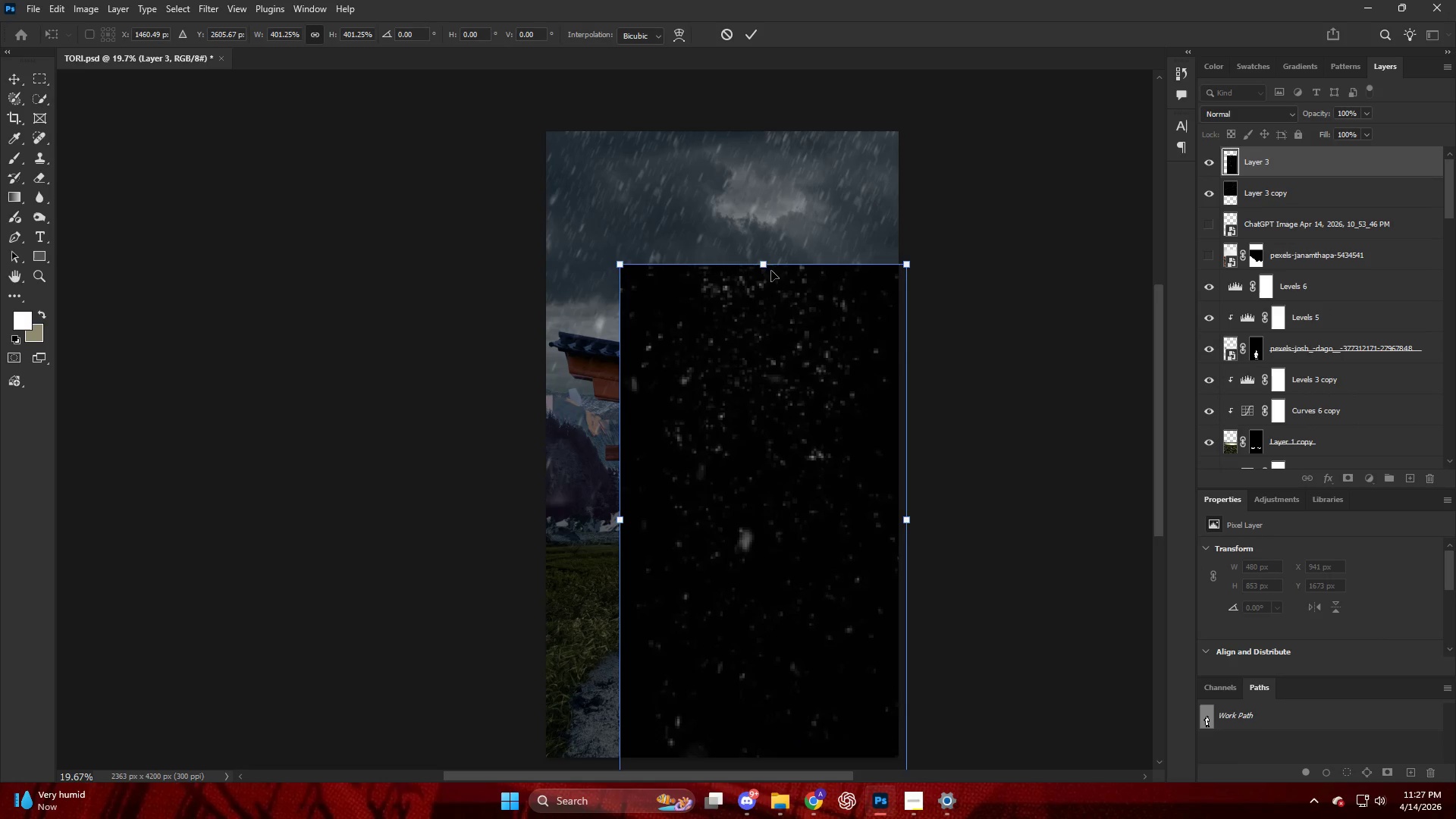 
left_click_drag(start_coordinate=[766, 265], to_coordinate=[785, 327])
 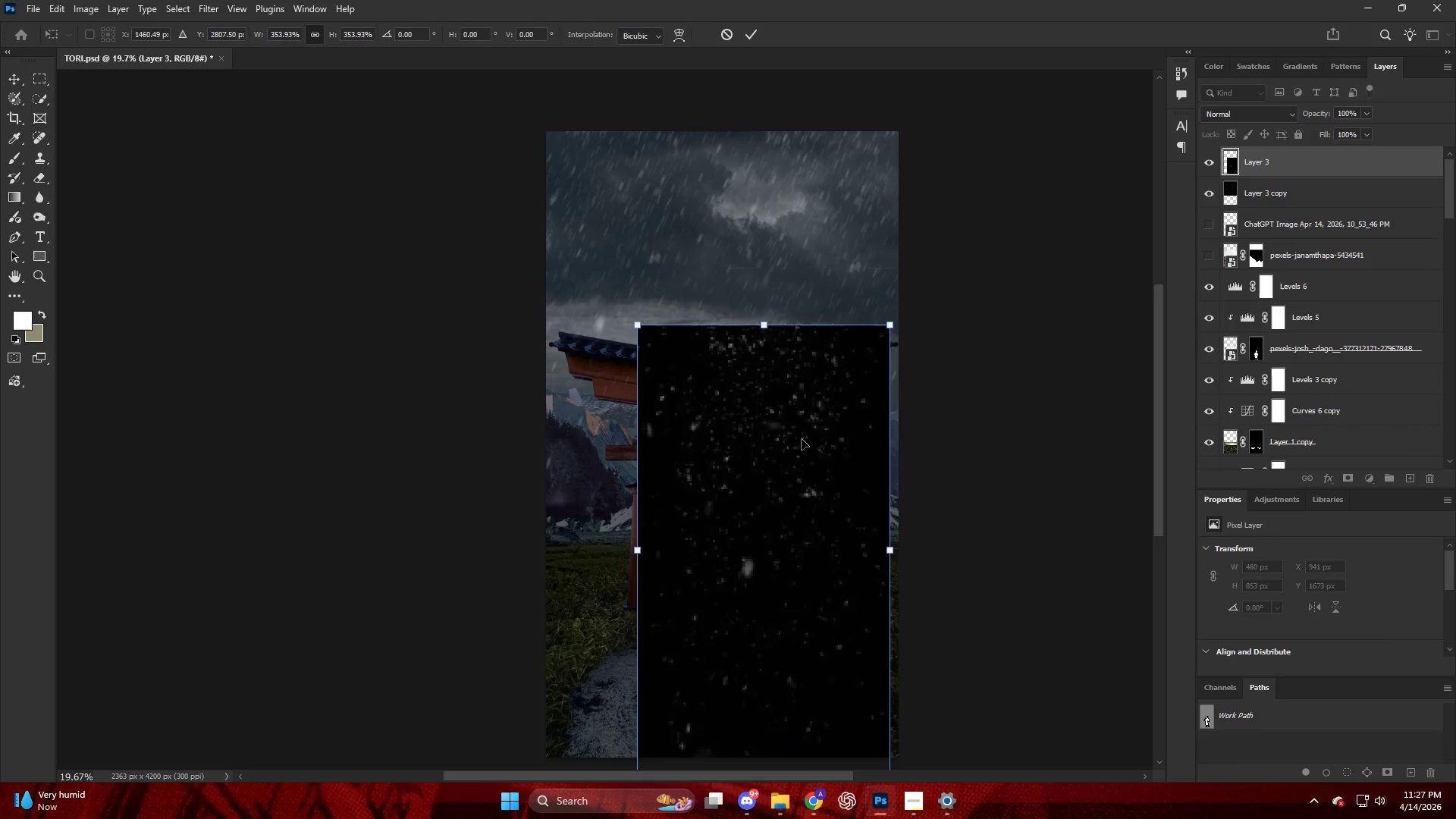 
left_click_drag(start_coordinate=[806, 439], to_coordinate=[814, 432])
 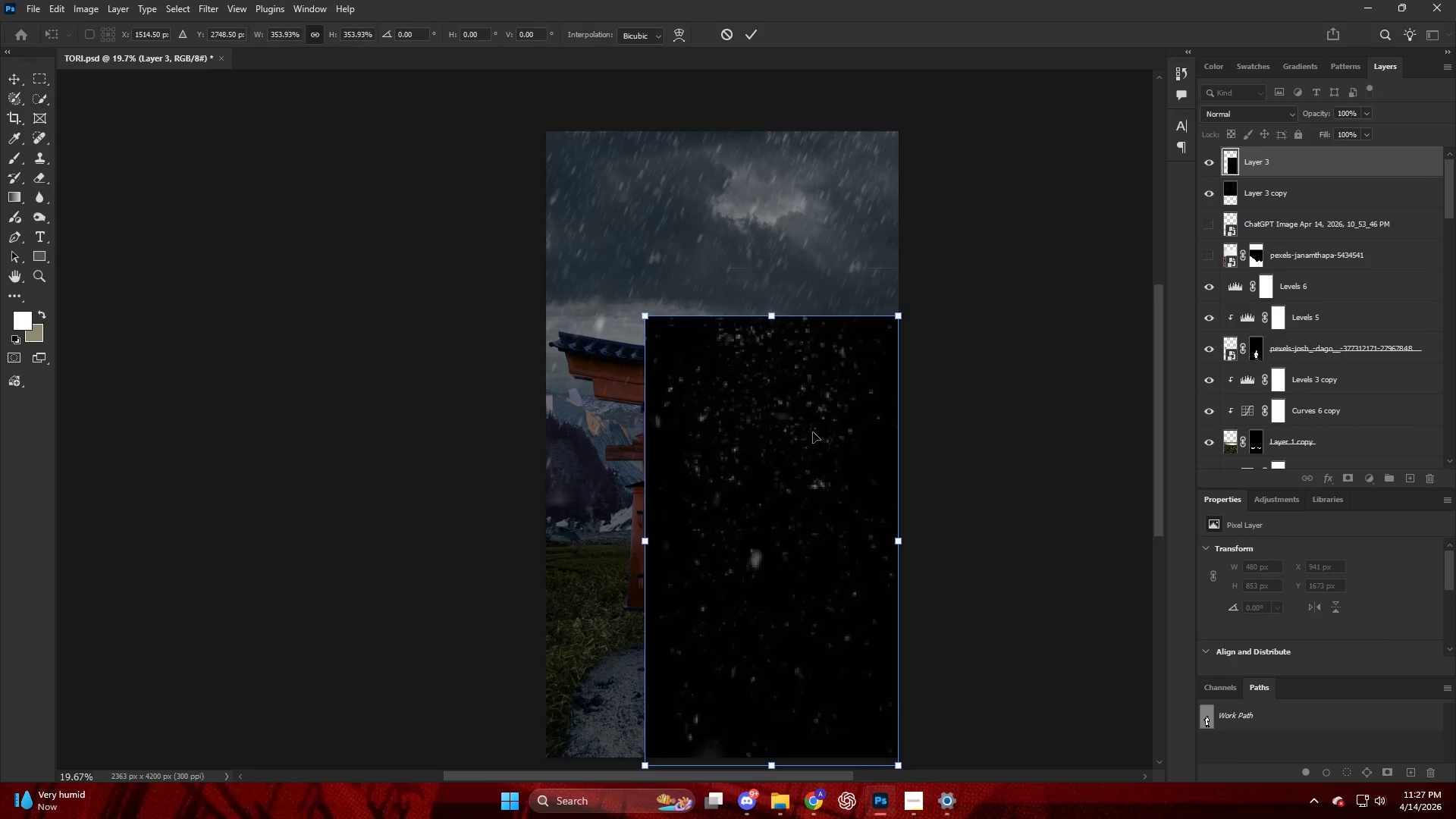 
hold_key(key=ShiftLeft, duration=0.88)
left_click_drag(start_coordinate=[797, 471], to_coordinate=[827, 471])
 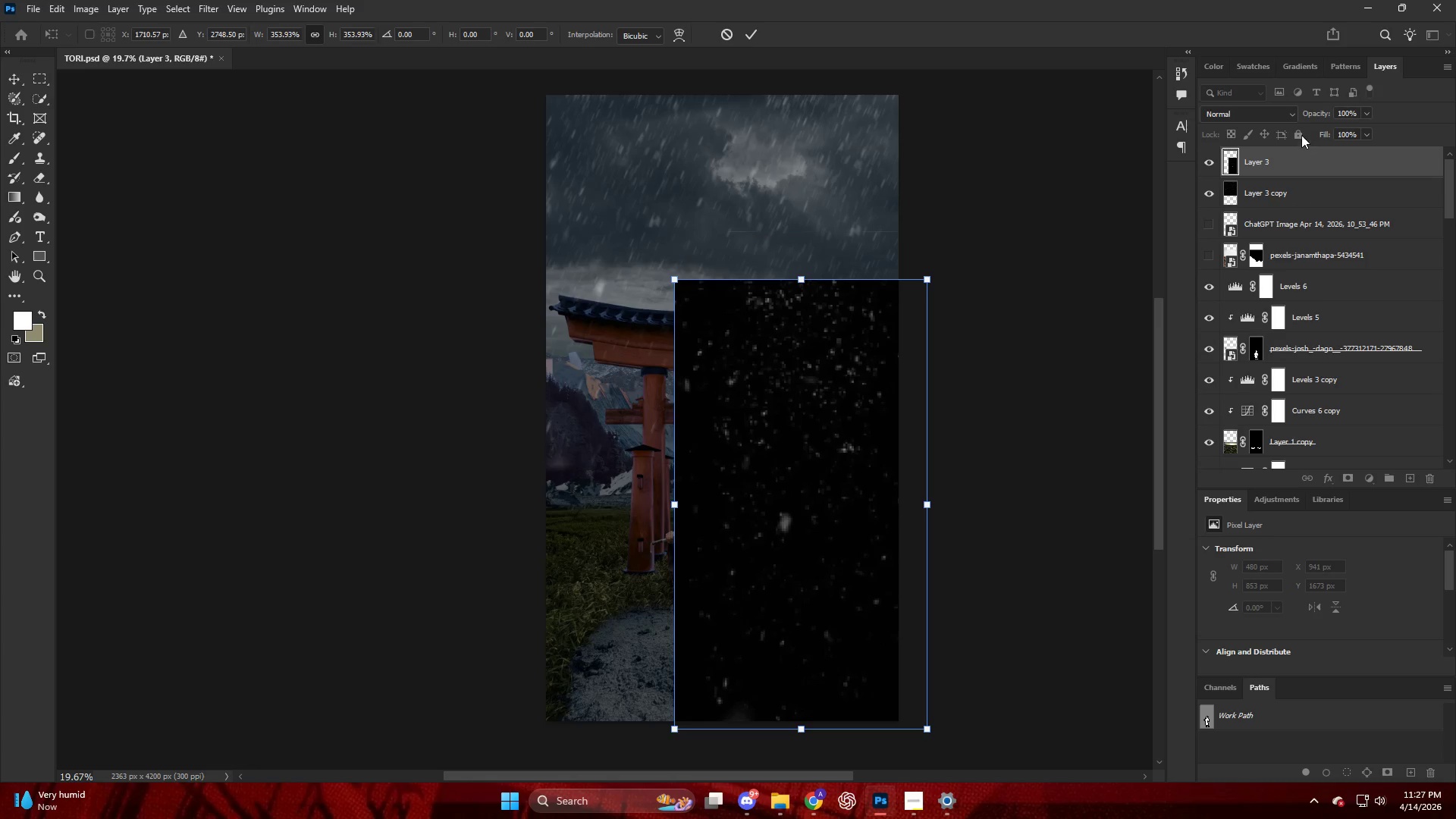 
scroll: coordinate [807, 432], scroll_direction: down, amount: 3.0
 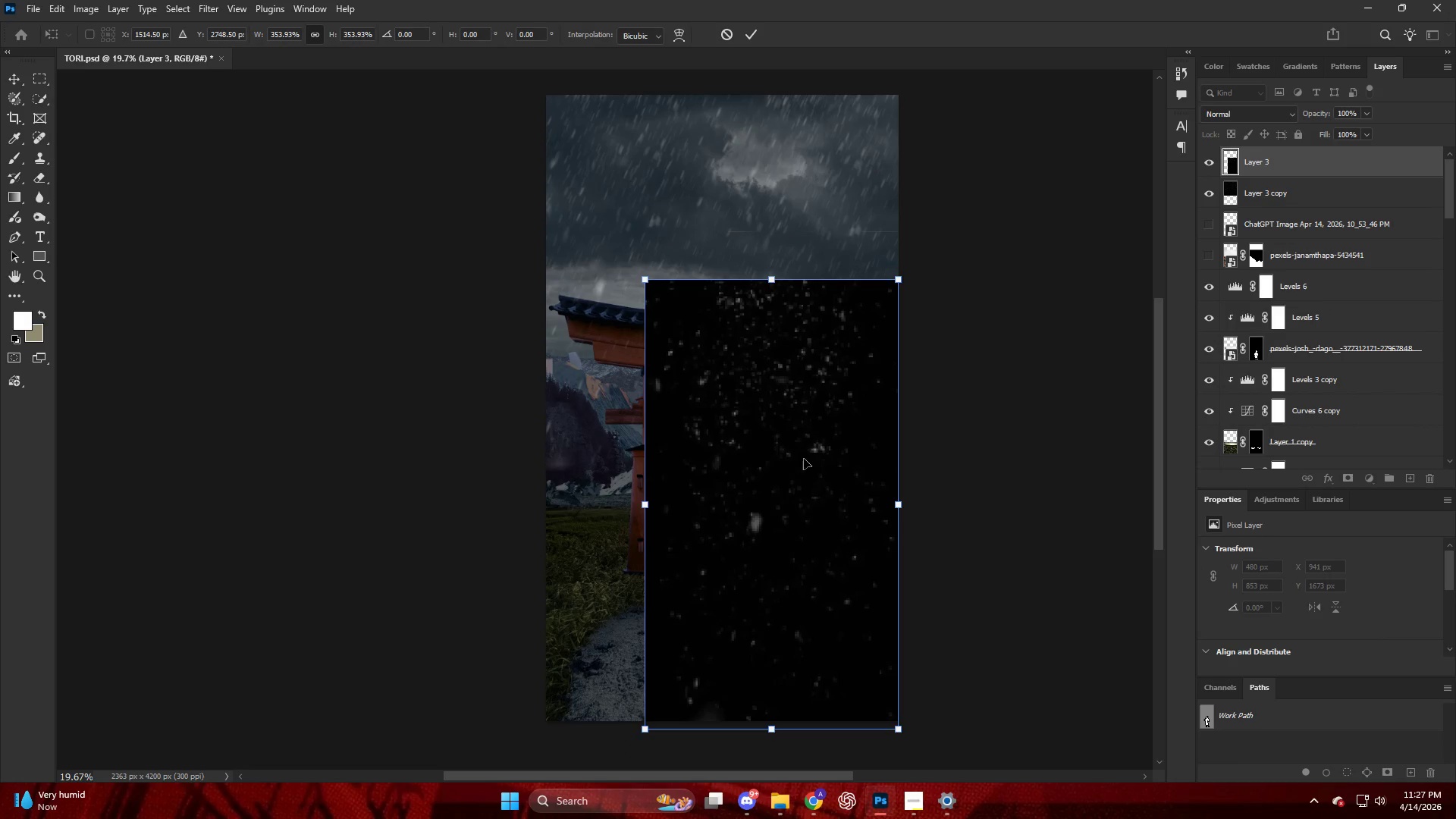 
left_click([1279, 158])
 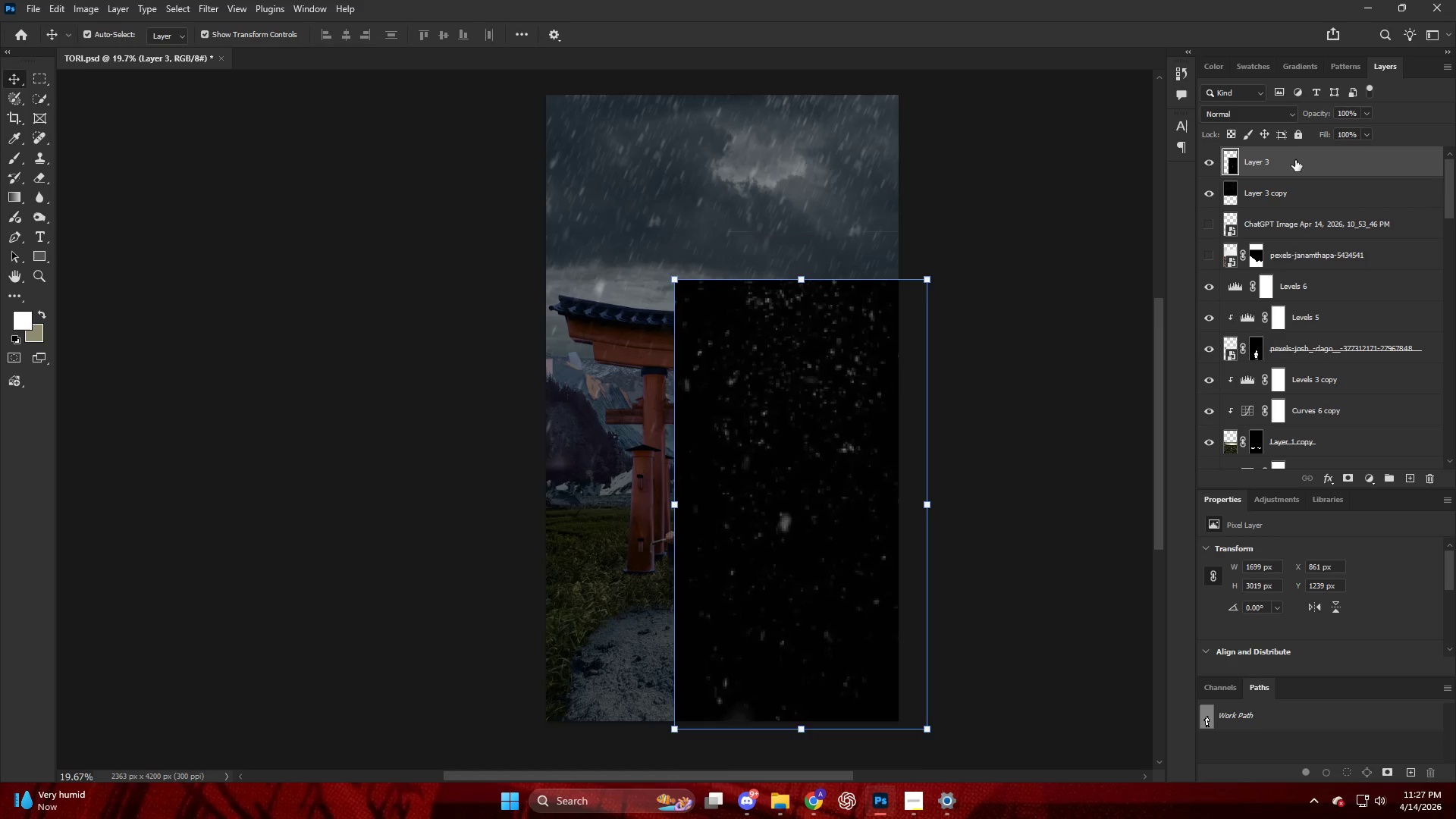 
hold_key(key=AltLeft, duration=0.36)
left_click_drag(start_coordinate=[1295, 159], to_coordinate=[1291, 146])
 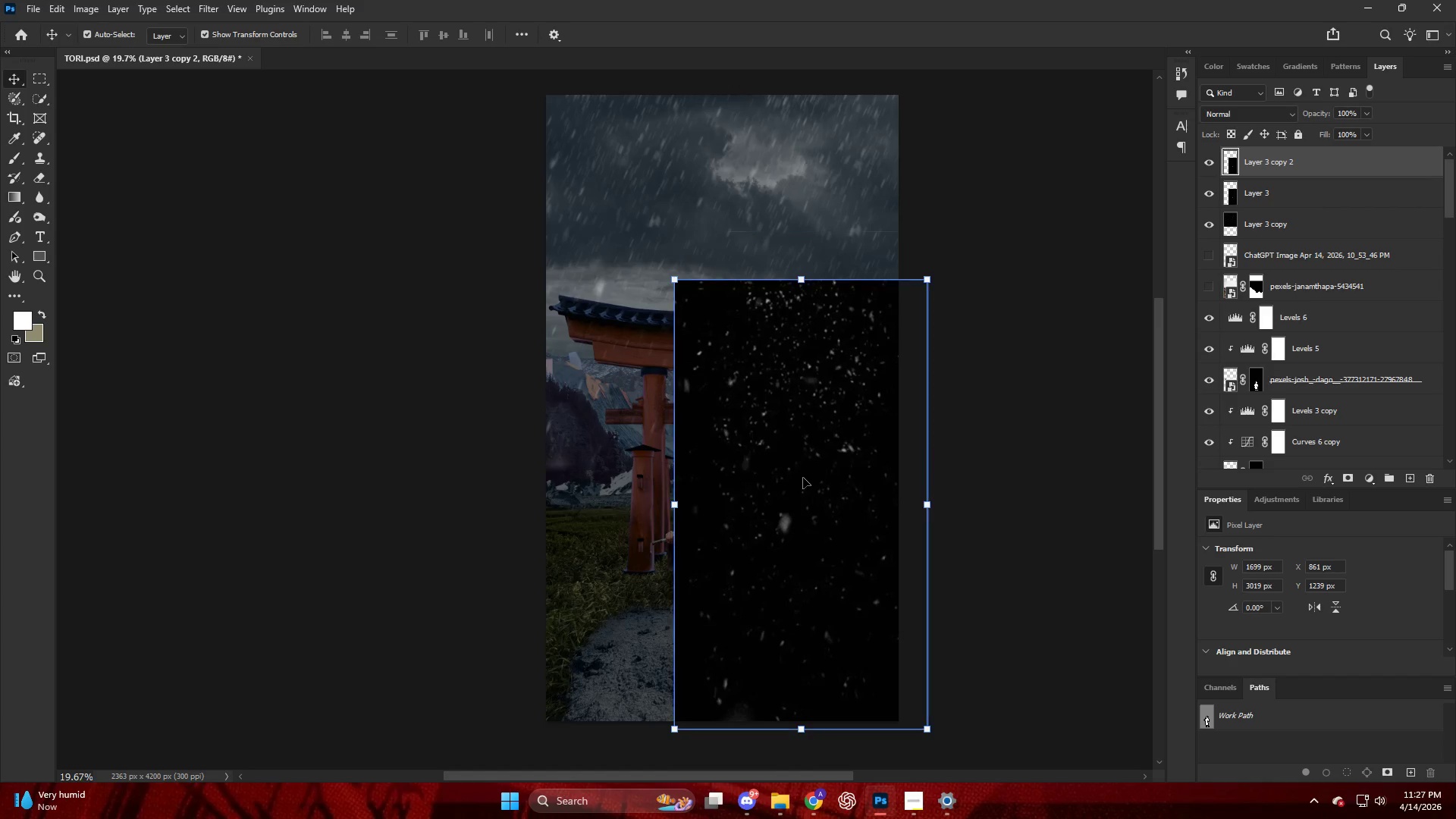 
left_click_drag(start_coordinate=[803, 478], to_coordinate=[611, 481])
 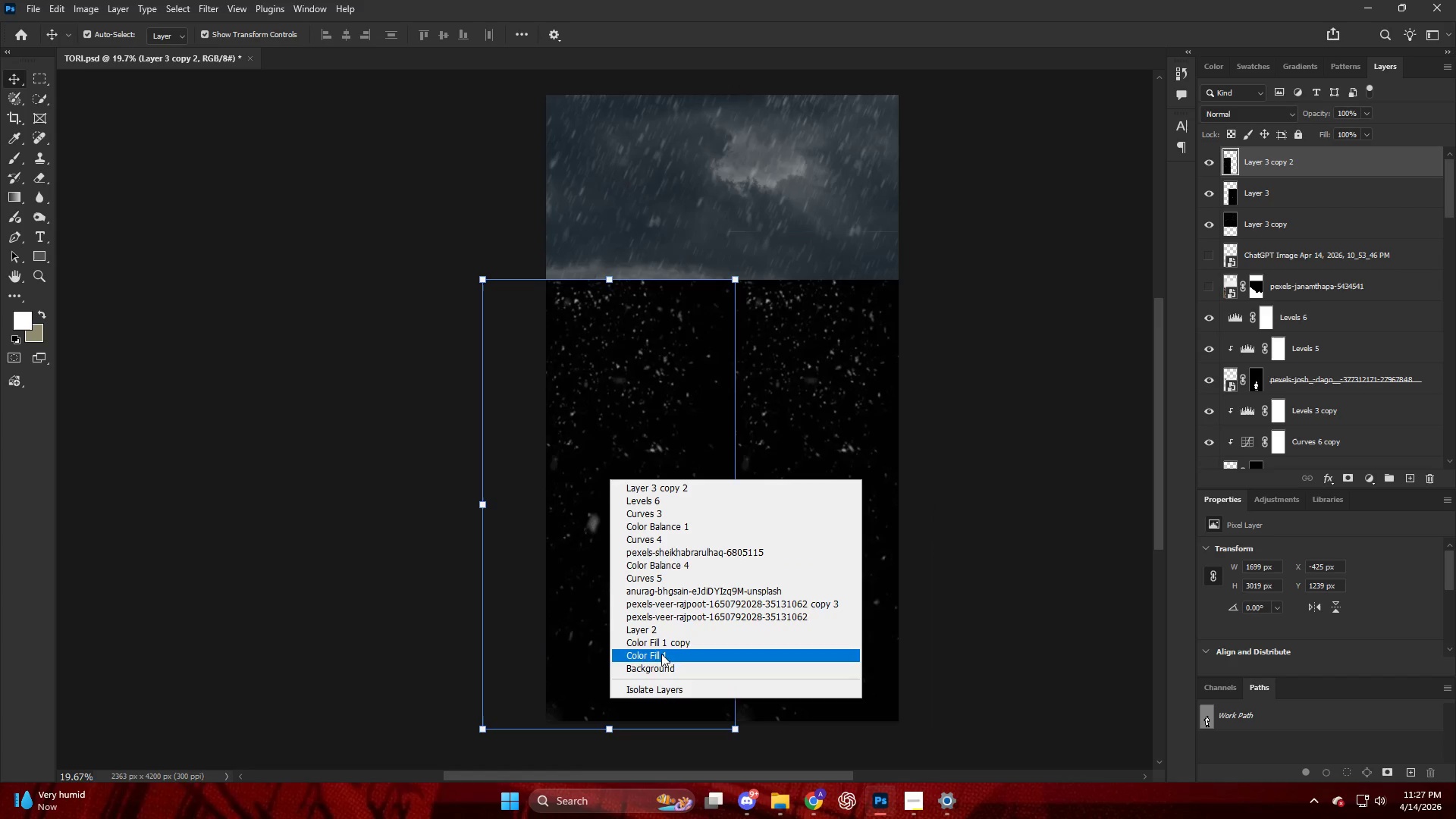 
left_click([619, 422])
 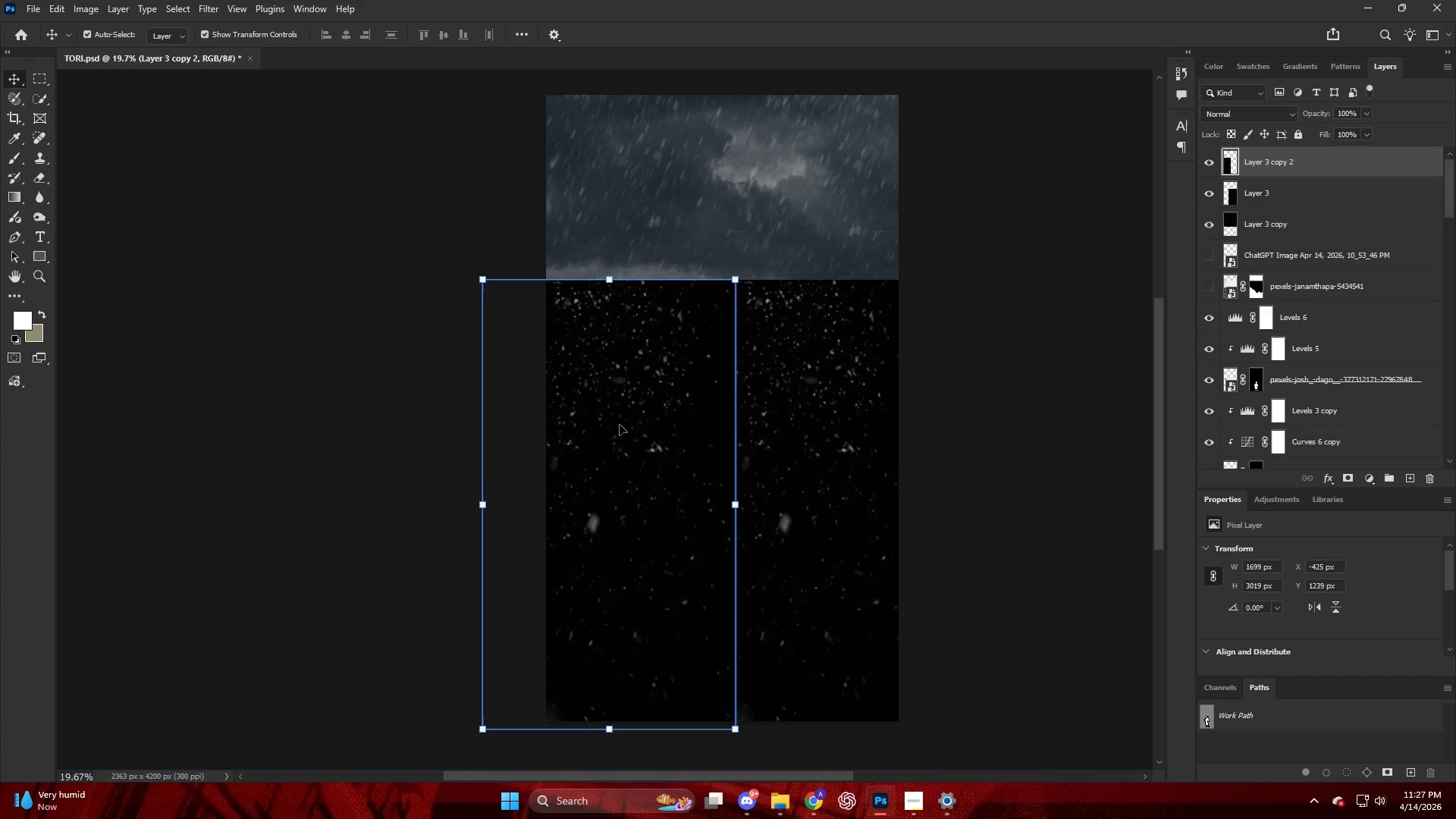 
right_click([619, 425])
 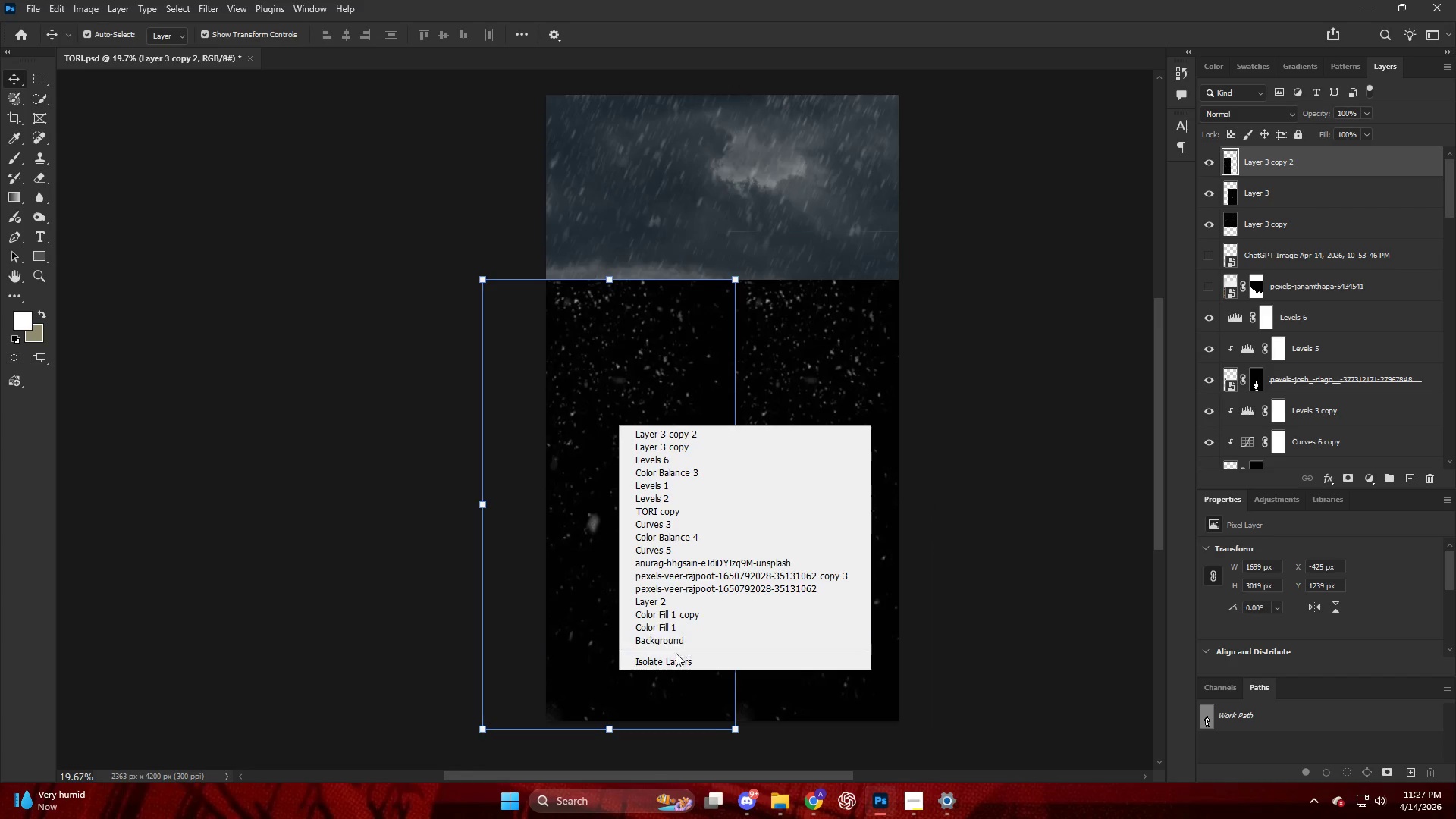 
left_click([590, 442])
 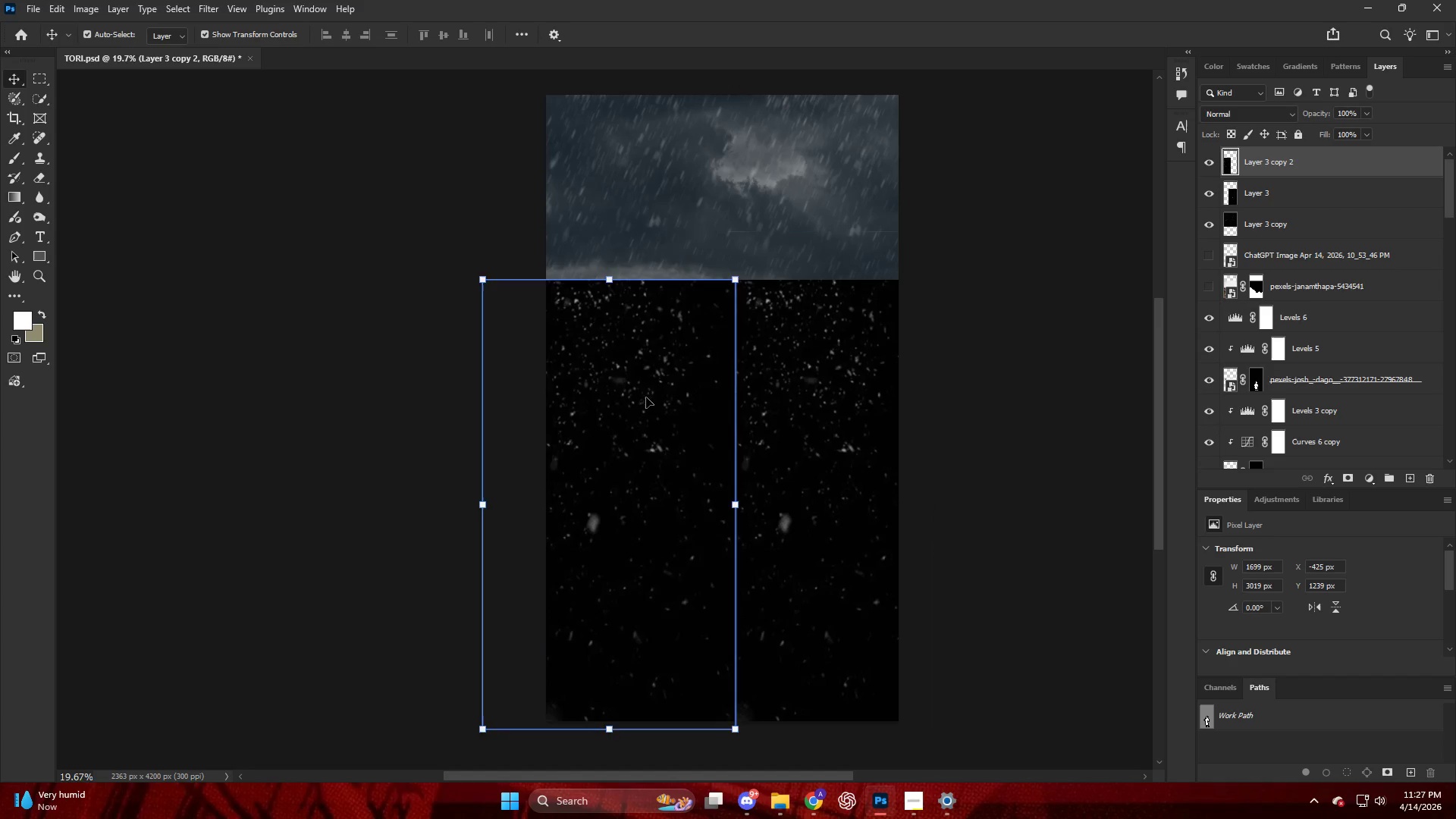 
left_click_drag(start_coordinate=[645, 398], to_coordinate=[594, 385])
 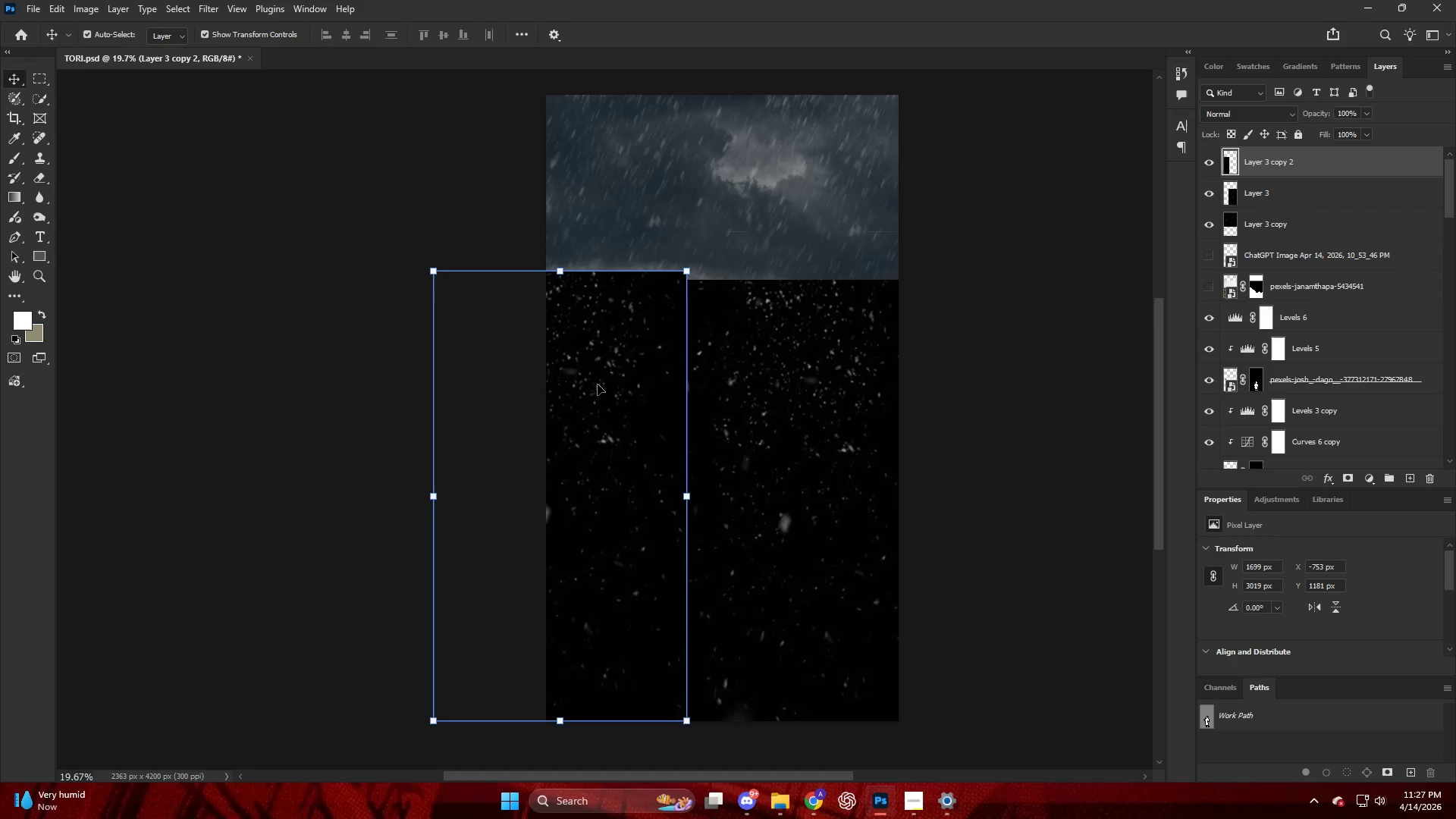 
key(NumpadEnter)
 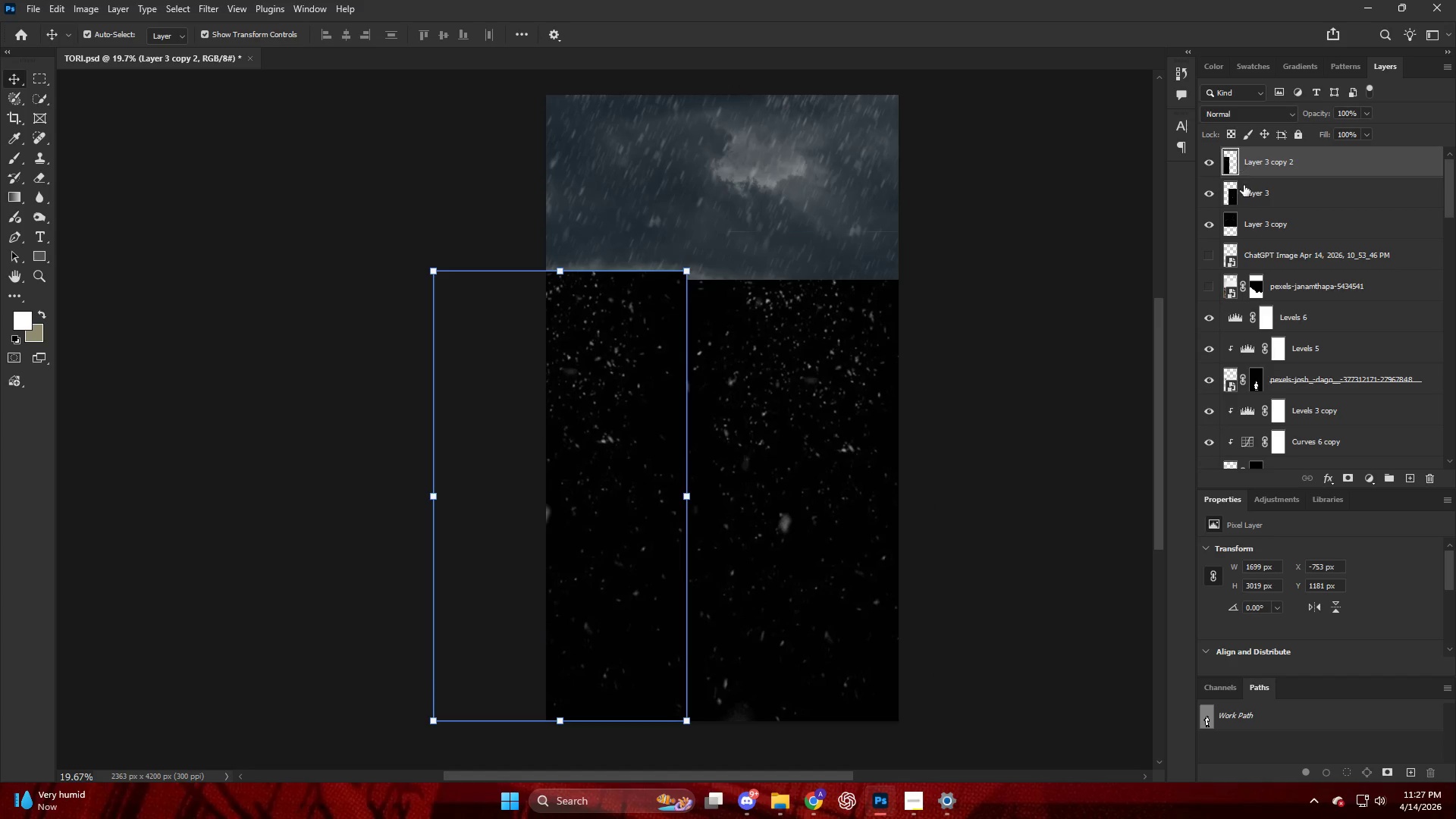 
left_click([1266, 192])
 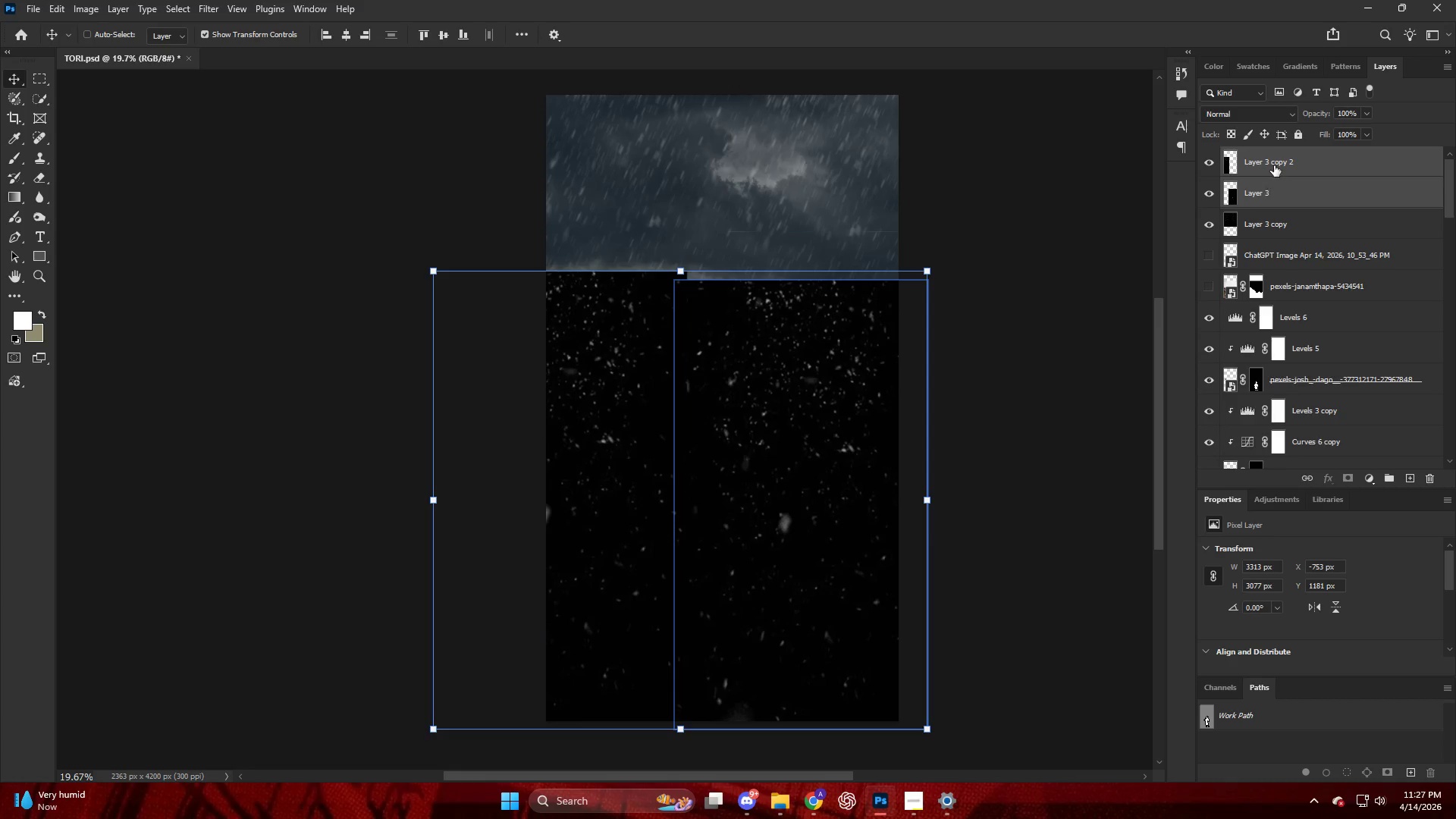 
key(Control+E)
 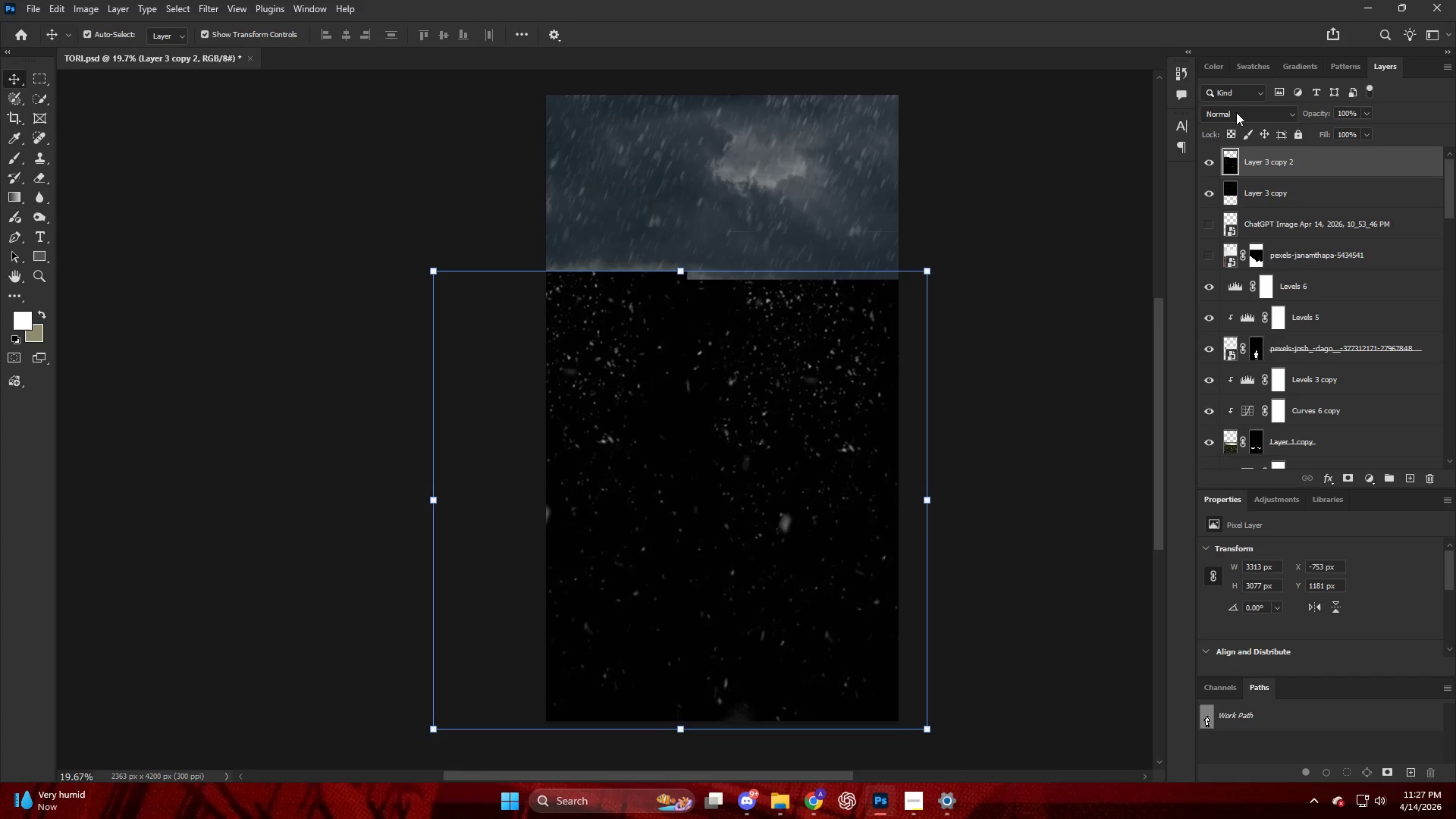 
left_click([1237, 112])
 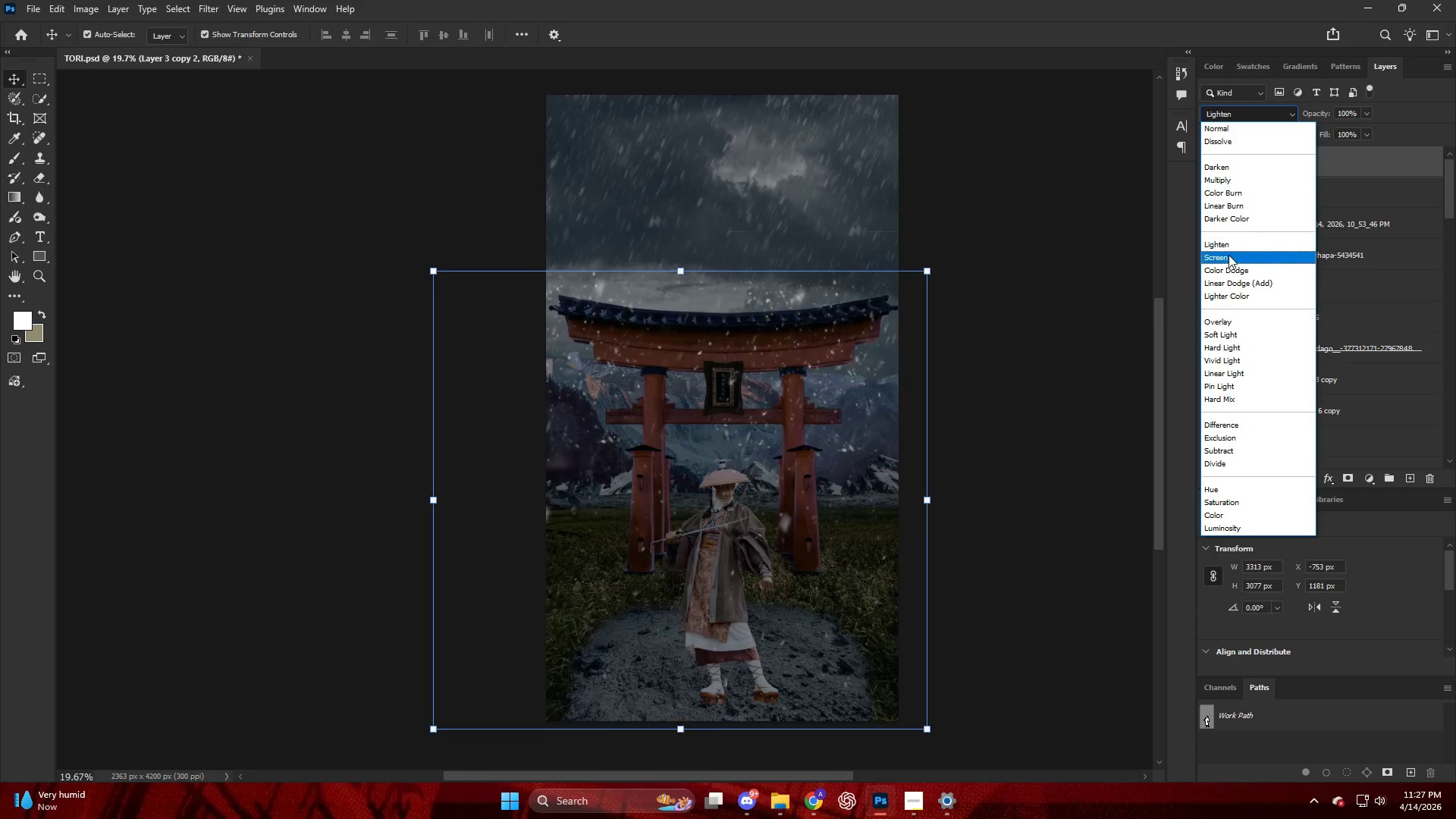 
left_click([1229, 259])
 